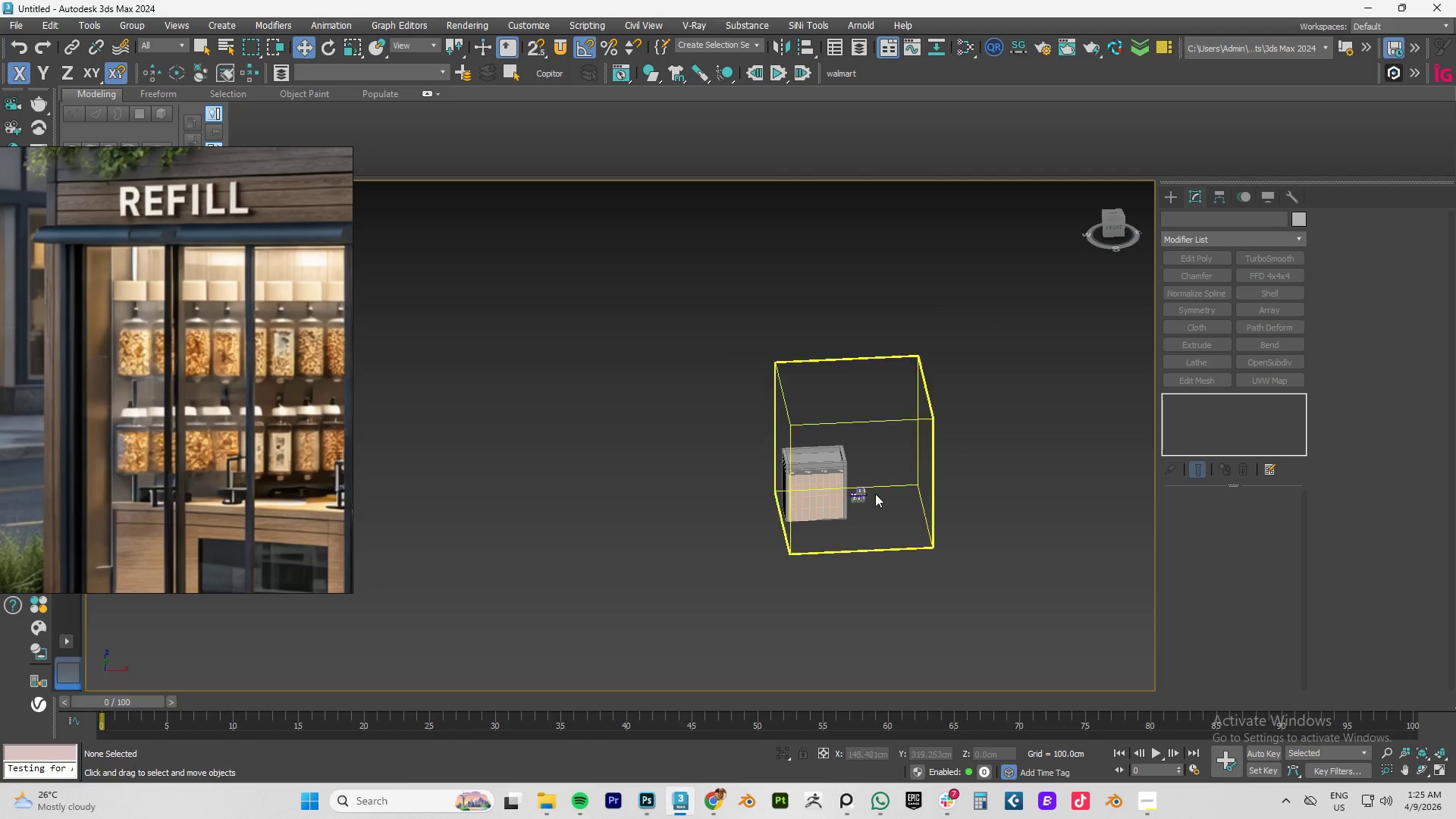 
scroll: coordinate [842, 406], scroll_direction: up, amount: 11.0
 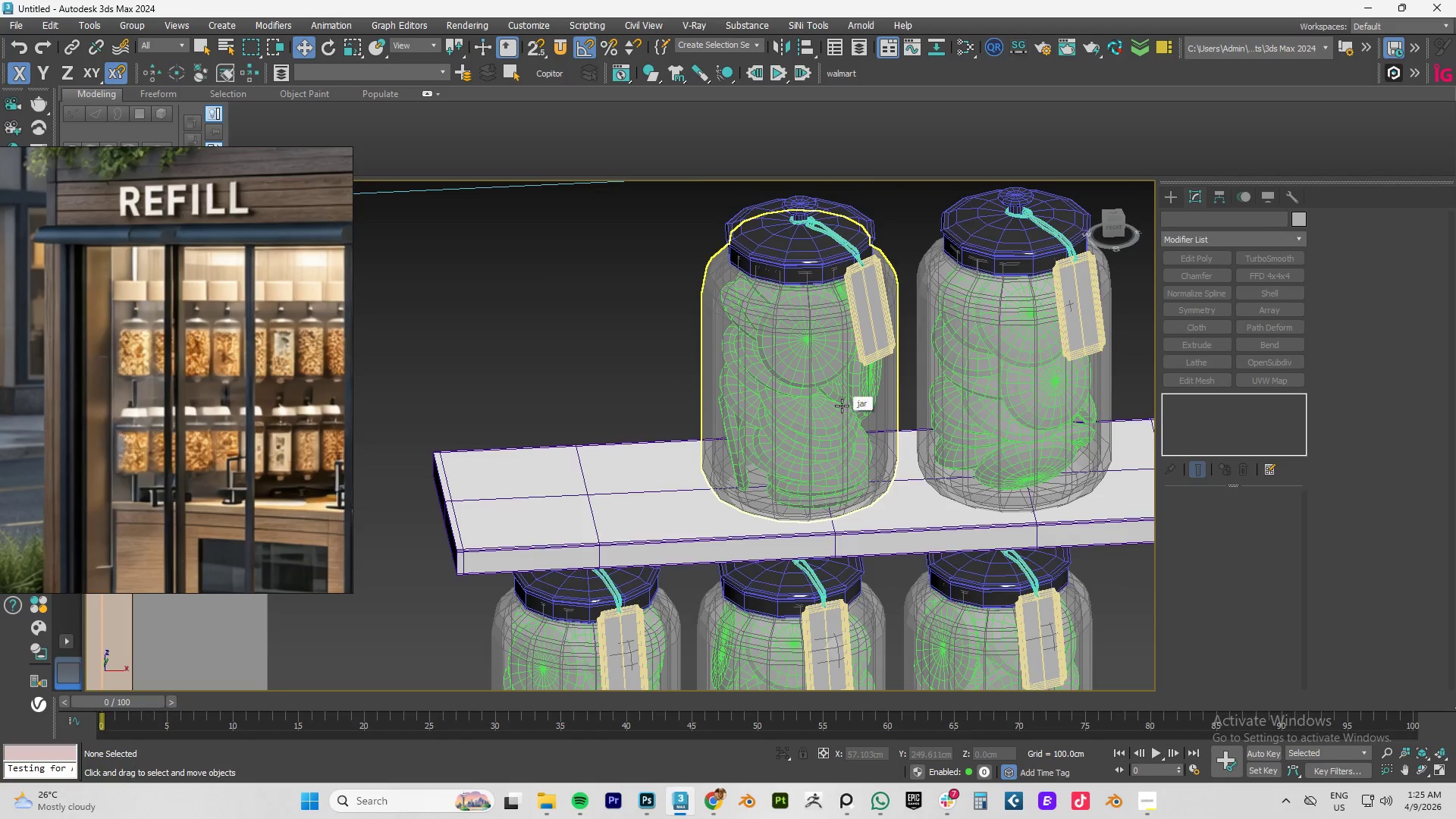 
key(F4)
 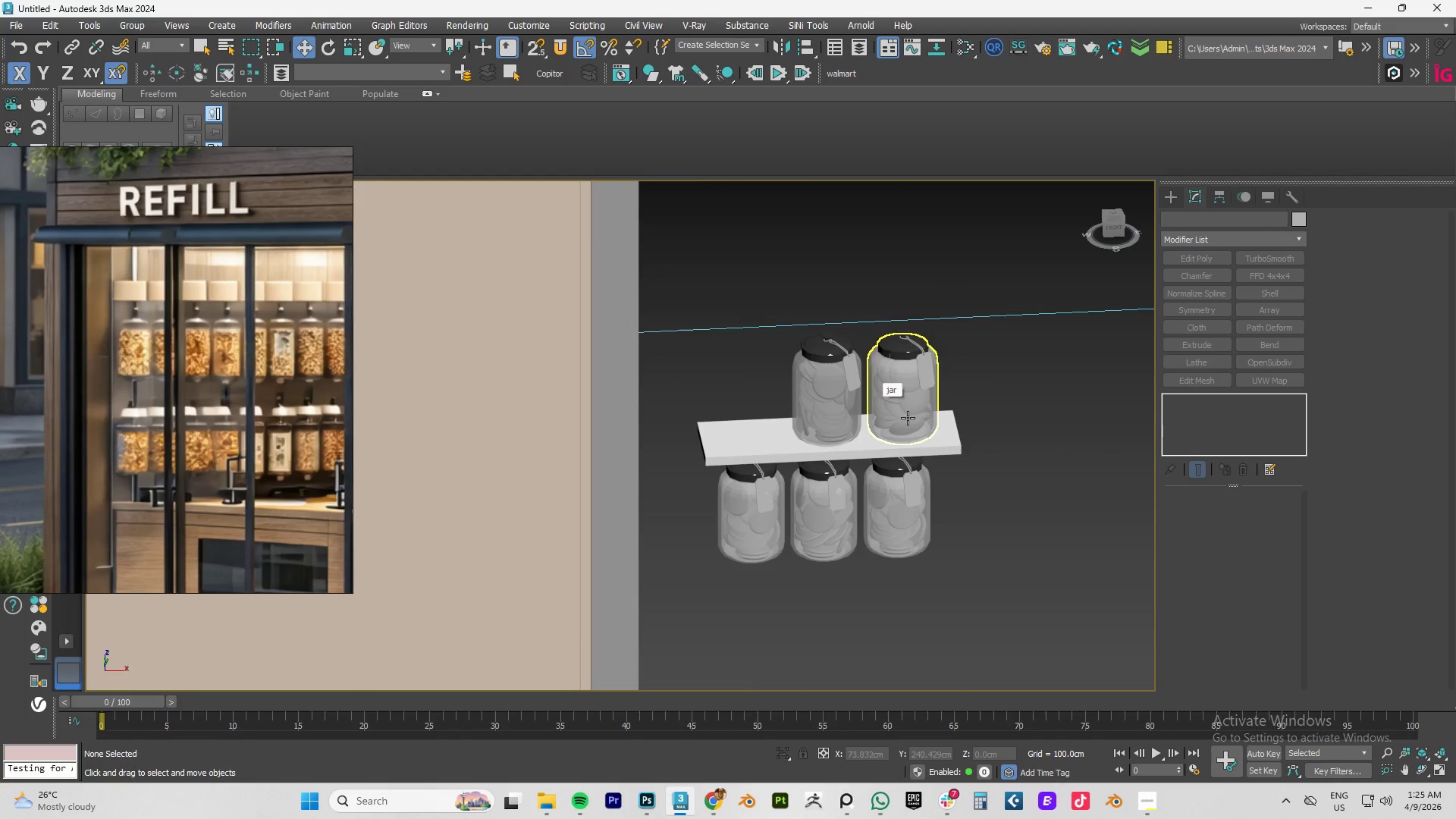 
scroll: coordinate [842, 406], scroll_direction: down, amount: 3.0
 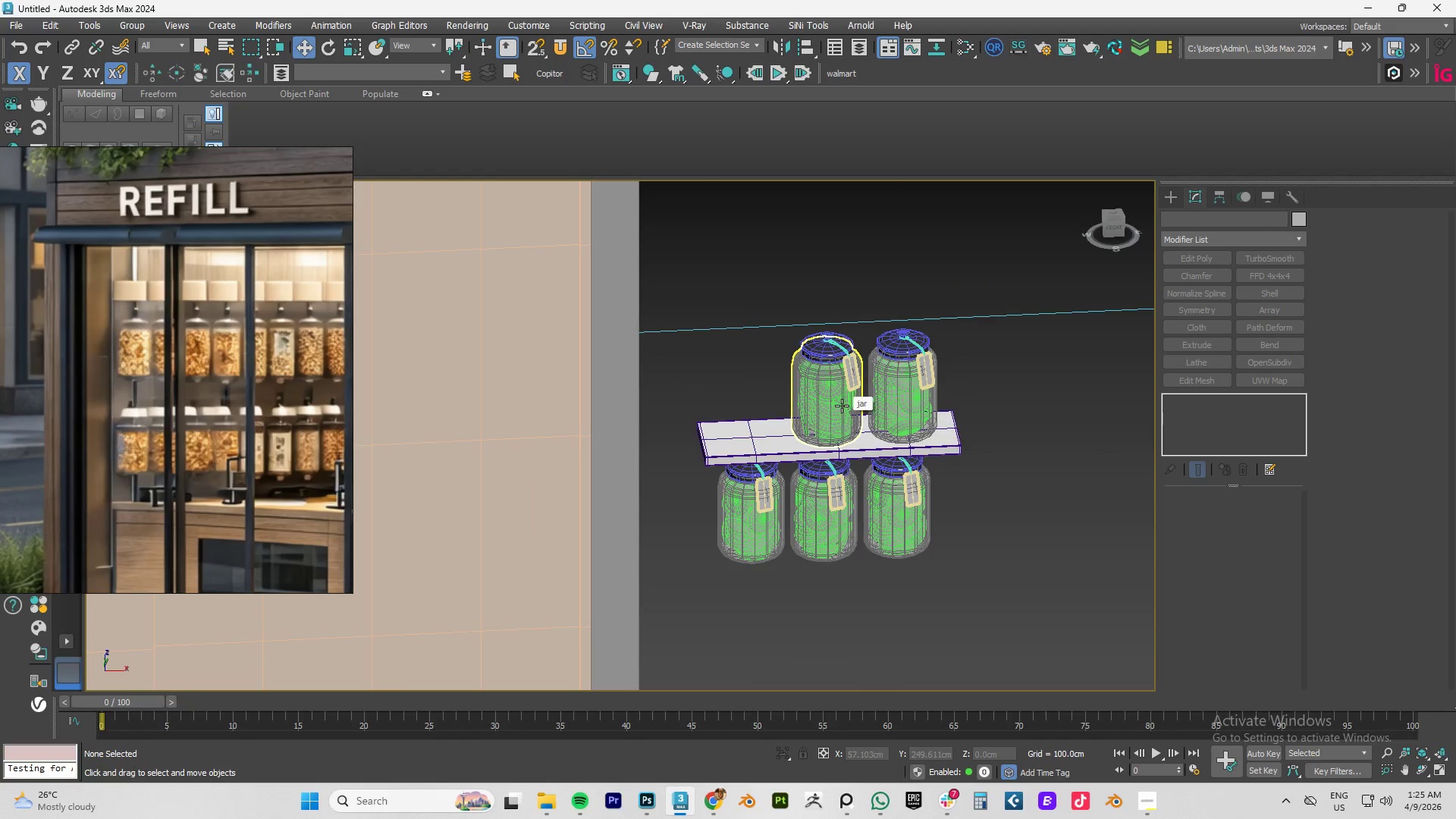 
hold_key(key=AltLeft, duration=0.83)
 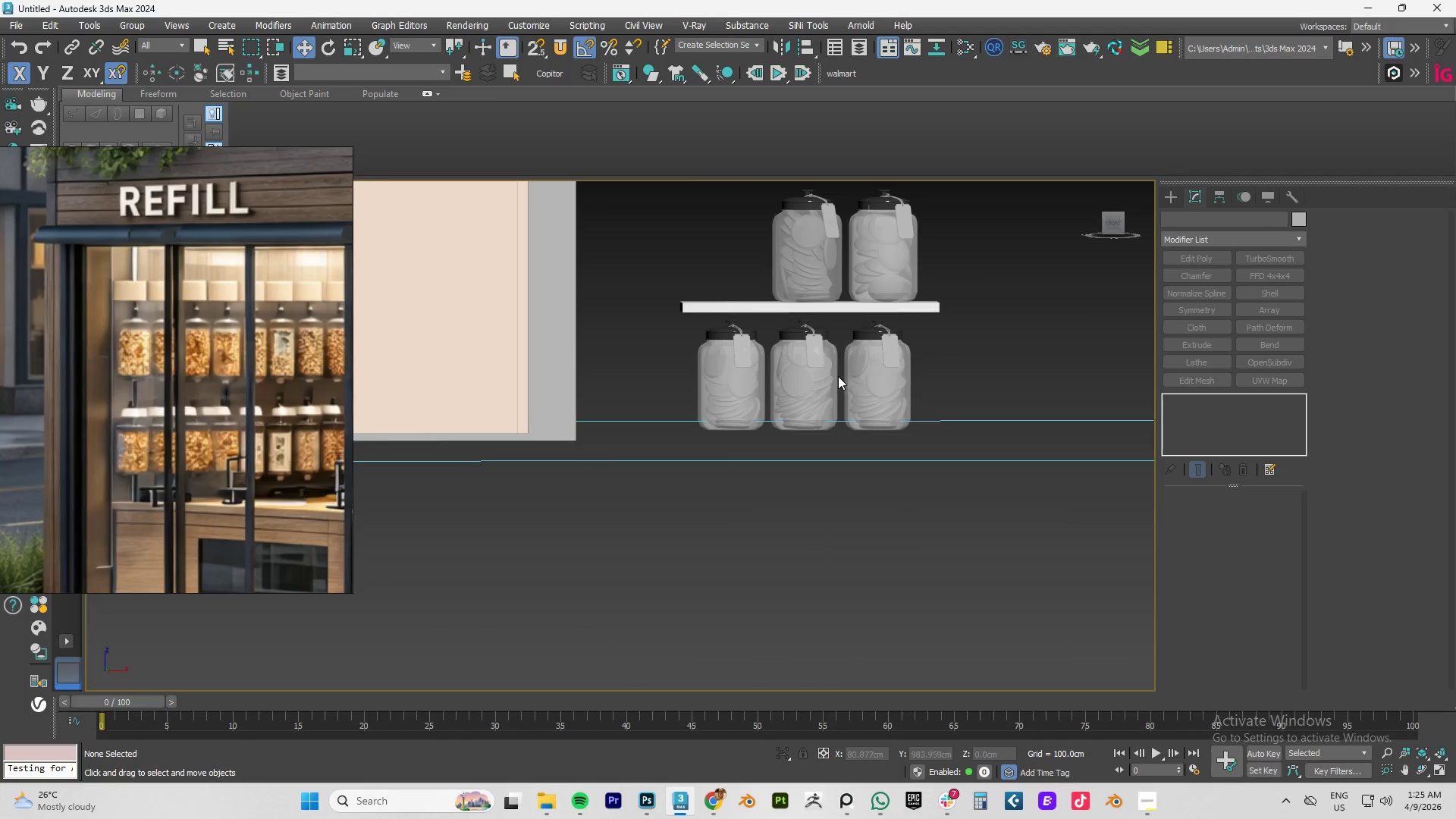 
scroll: coordinate [838, 376], scroll_direction: up, amount: 2.0
 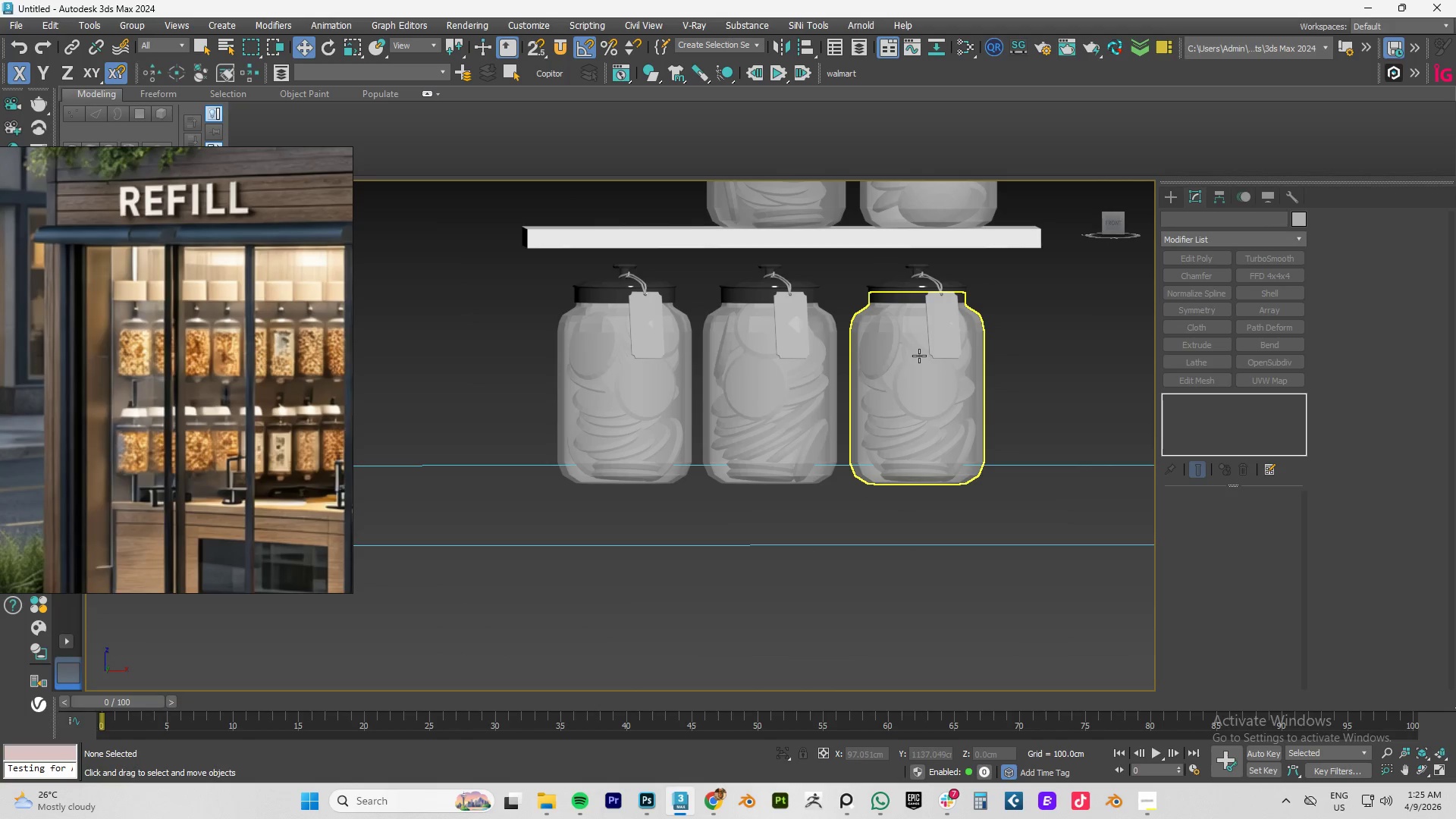 
hold_key(key=AltLeft, duration=0.66)
 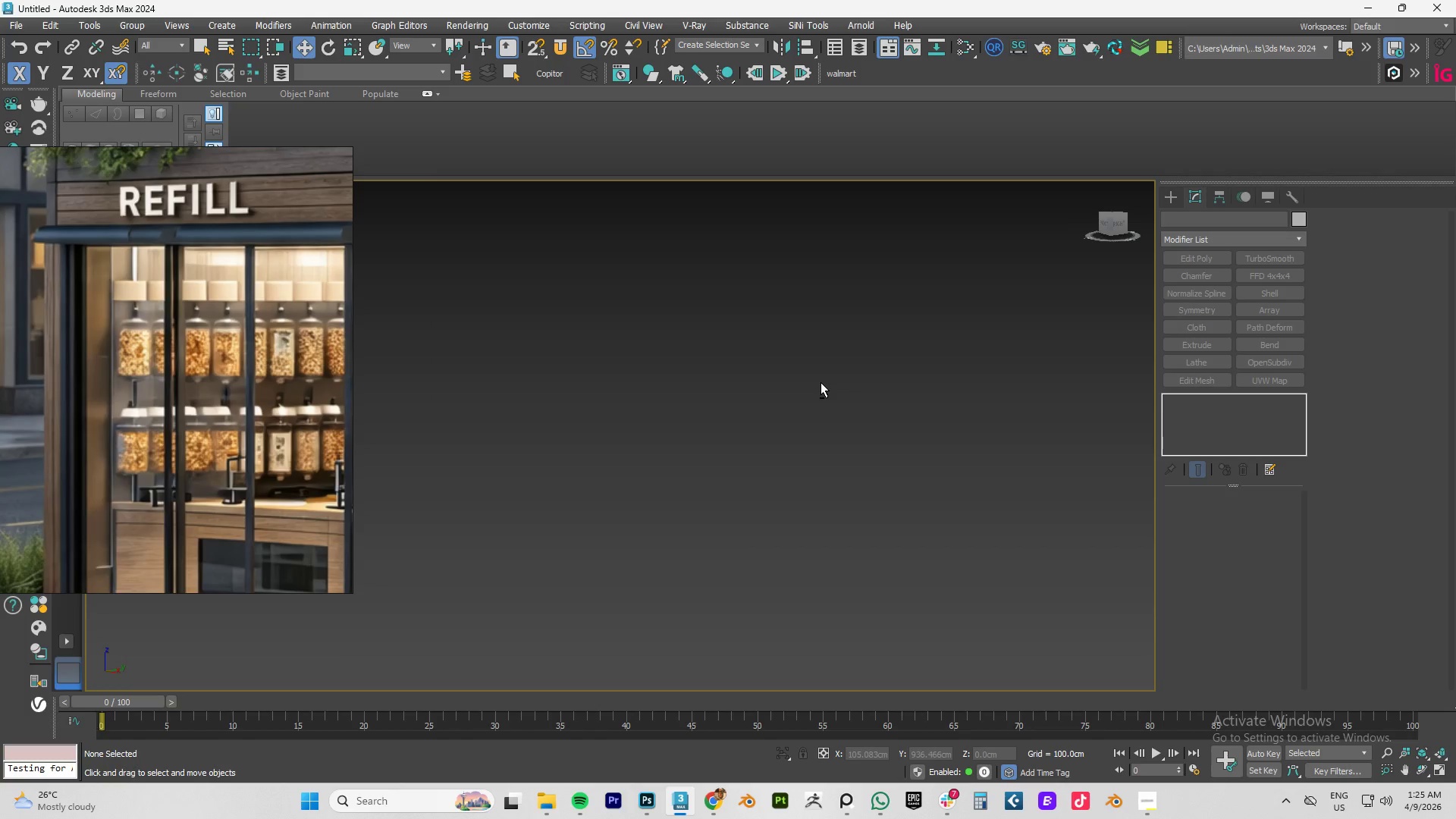 
scroll: coordinate [871, 371], scroll_direction: down, amount: 3.0
 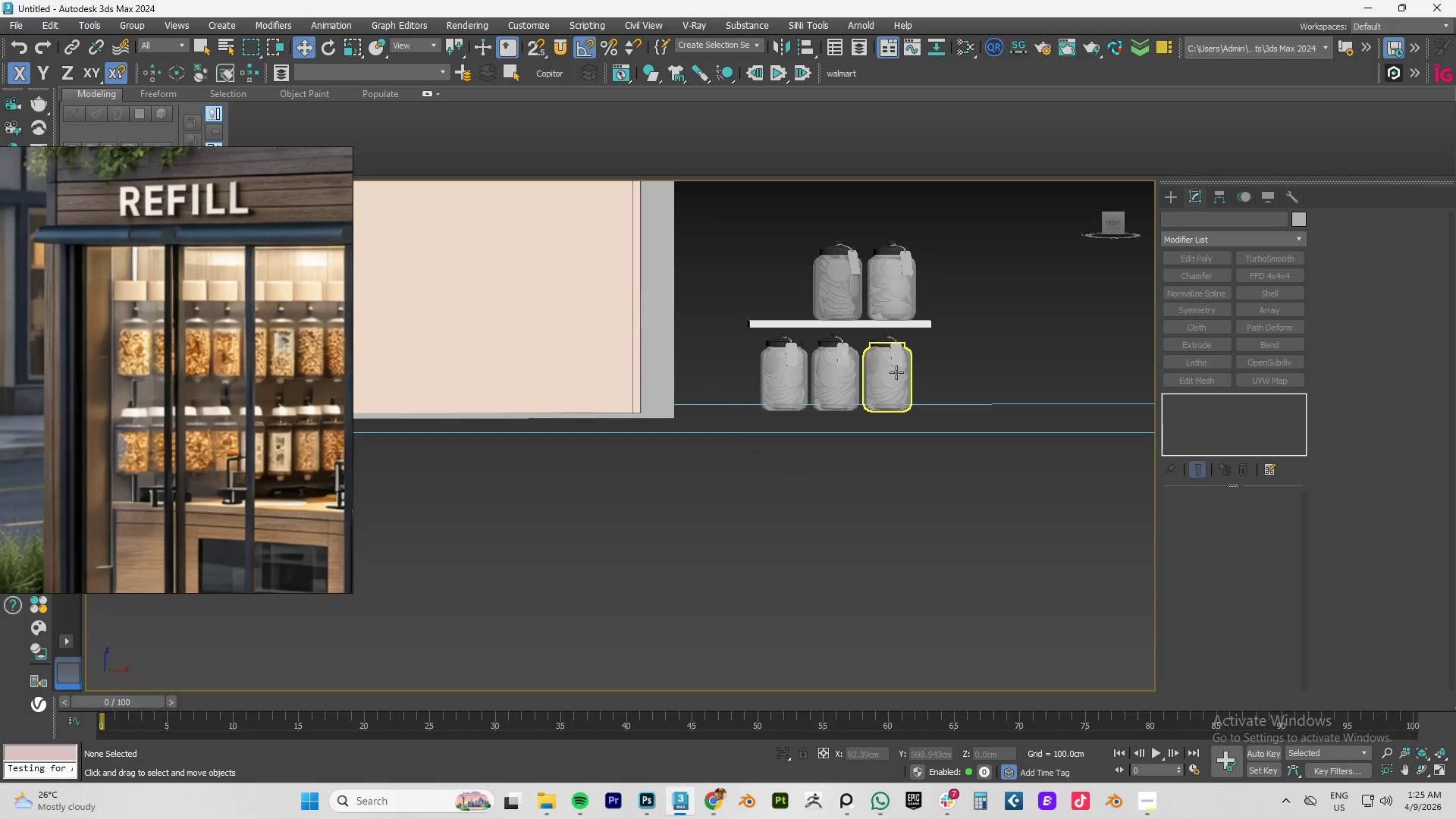 
key(Z)
 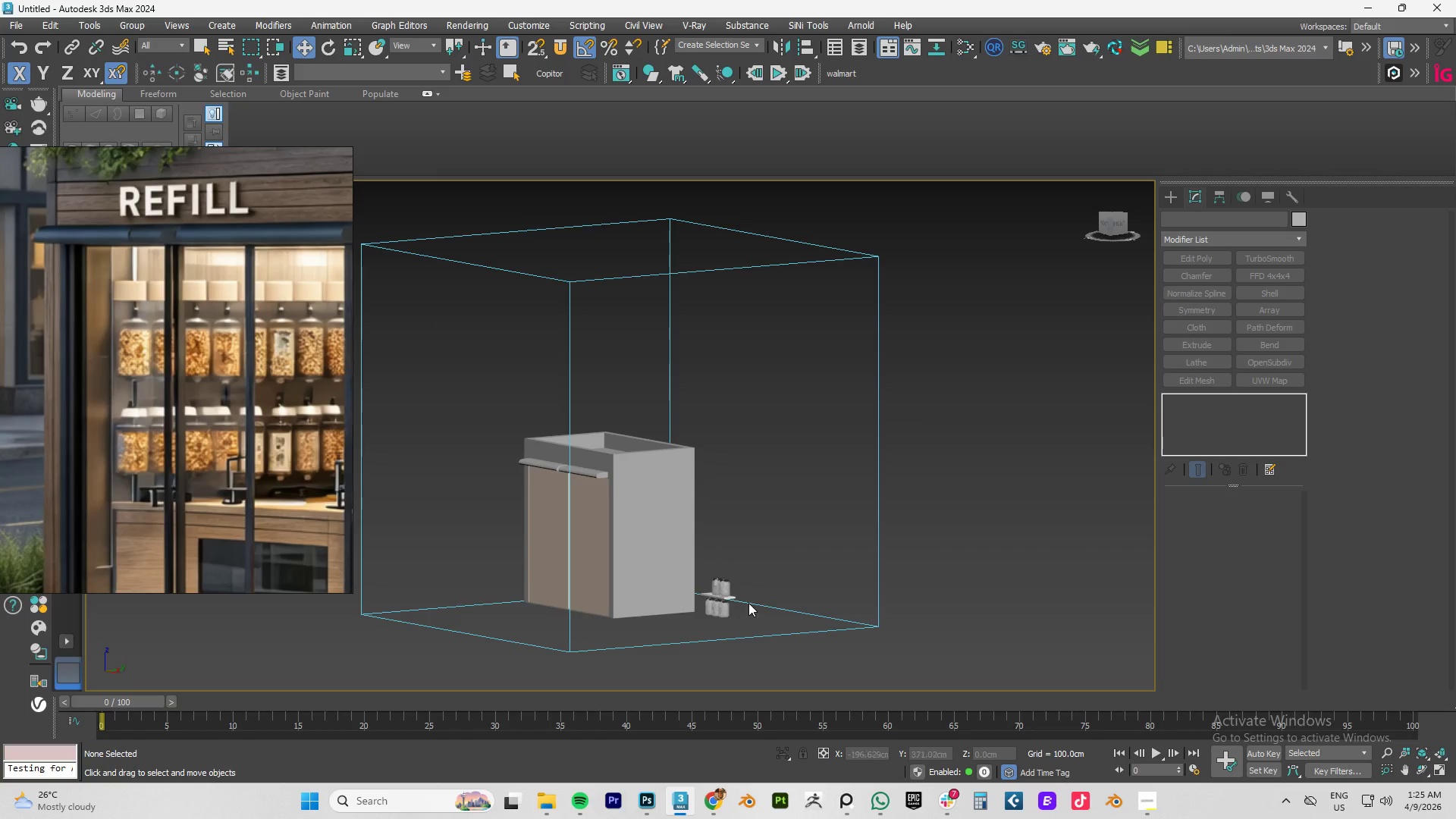 
left_click([782, 603])
 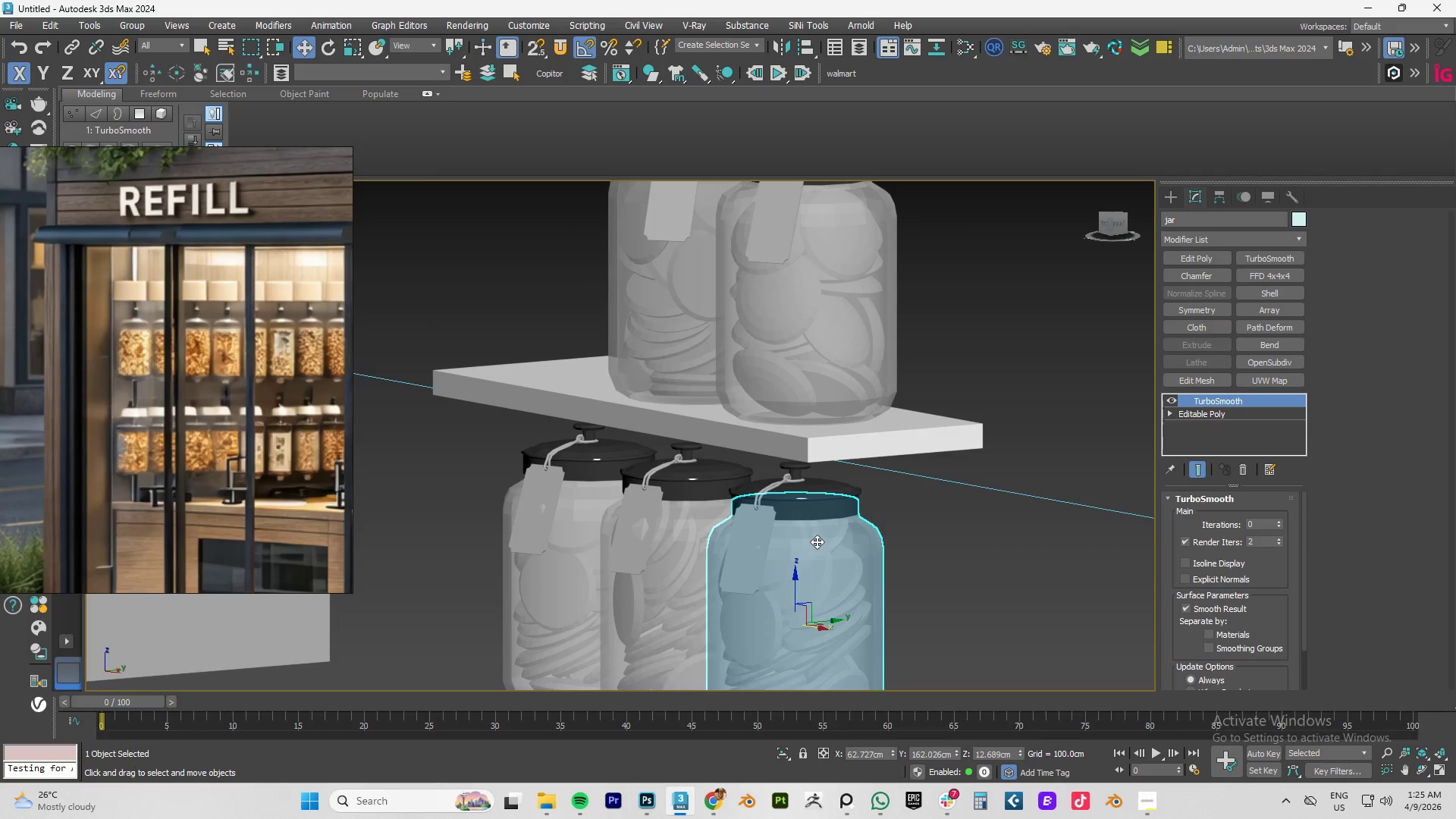 
scroll: coordinate [766, 585], scroll_direction: up, amount: 8.0
 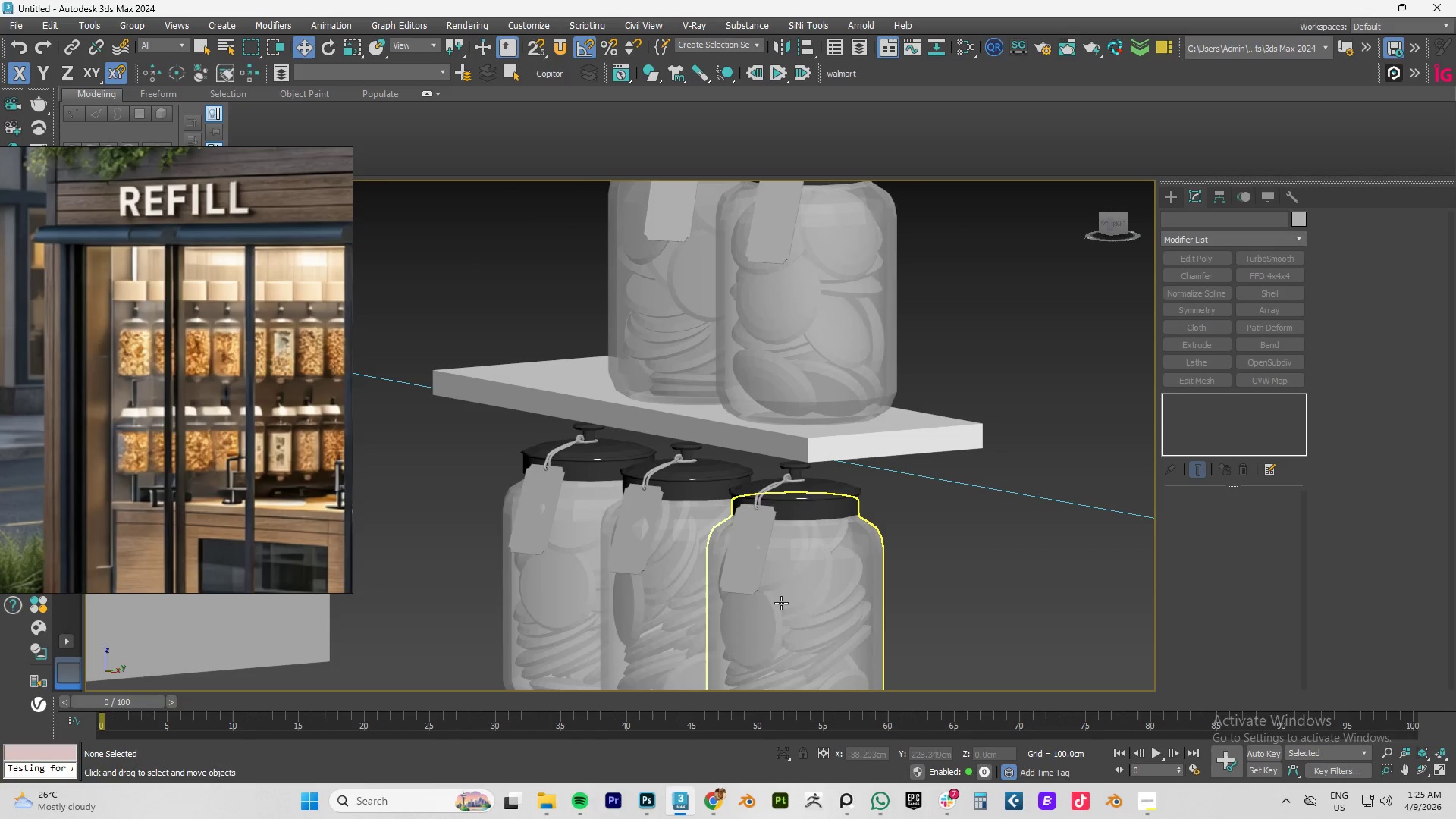 
scroll: coordinate [817, 541], scroll_direction: down, amount: 4.0
 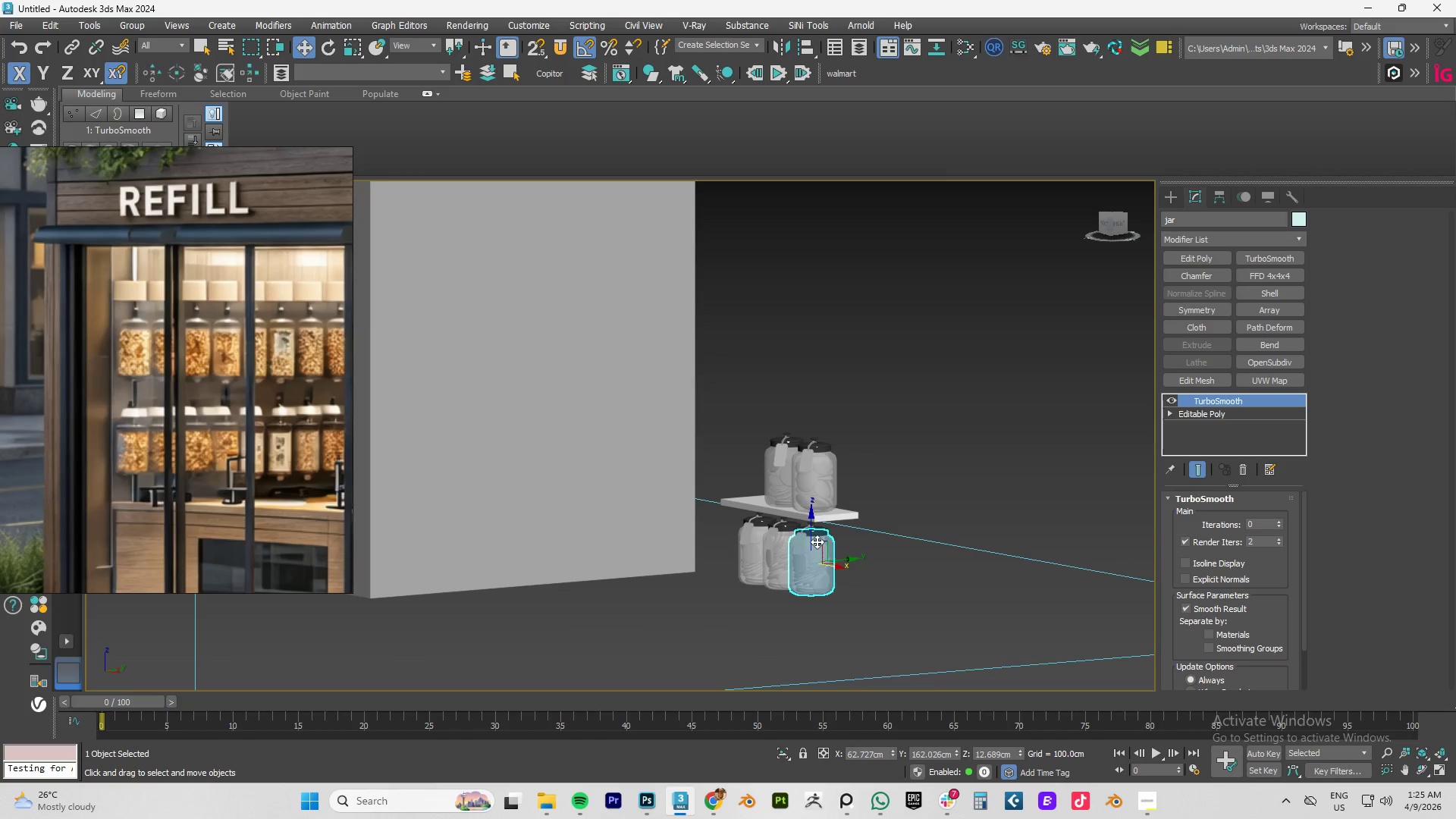 
type(fz)
 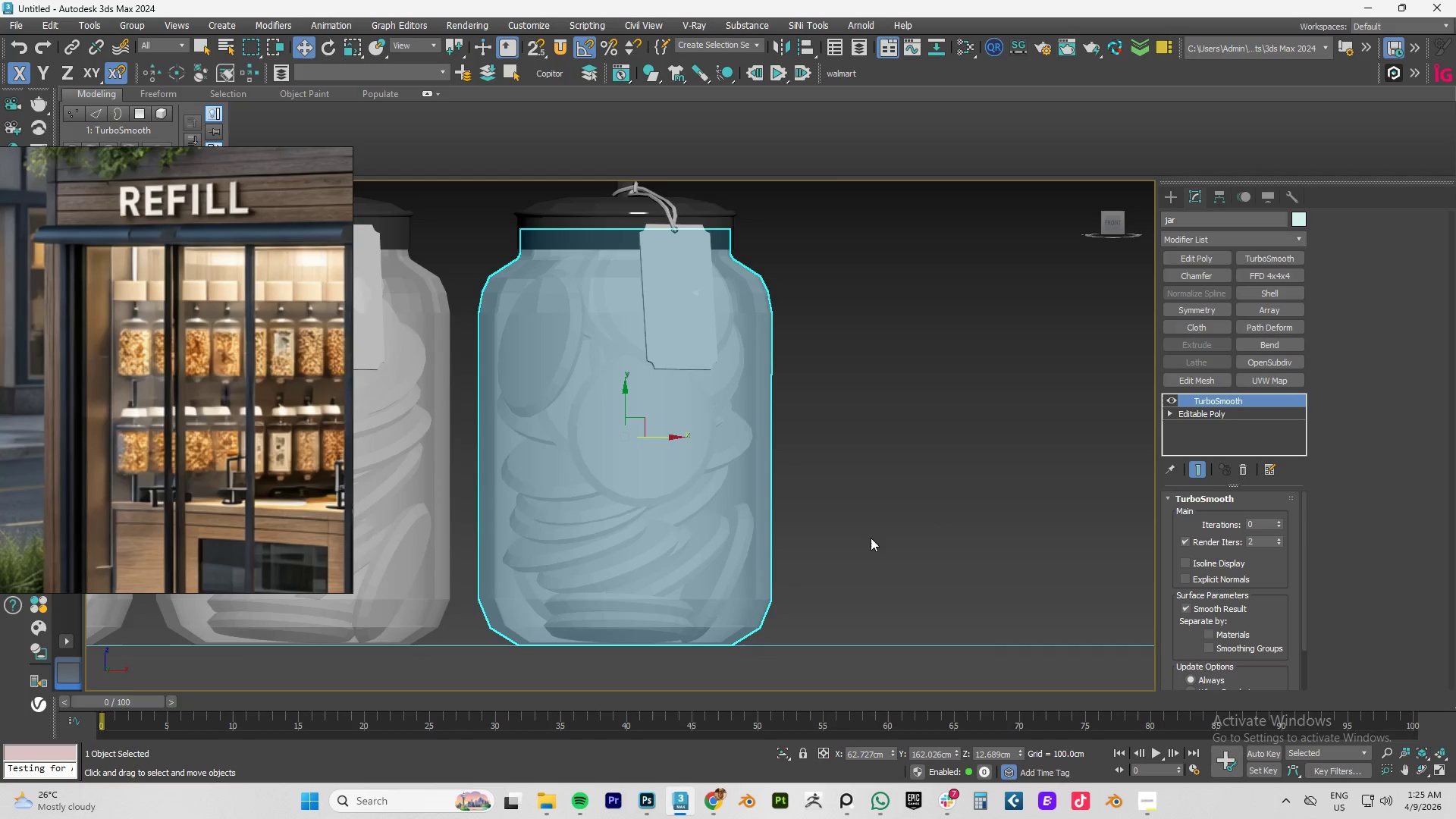 
key(Alt+AltLeft)
 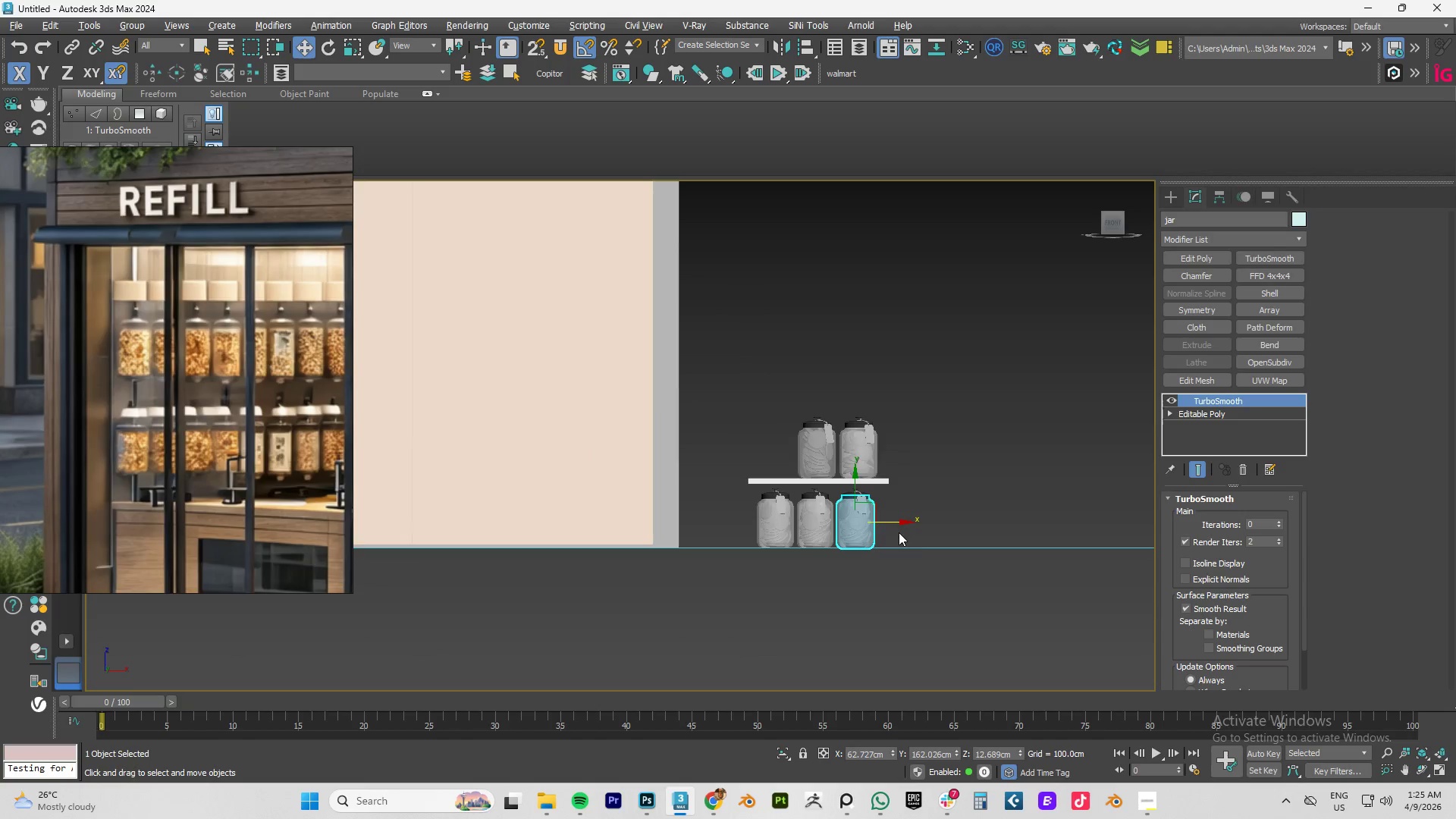 
key(Alt+Tab)
 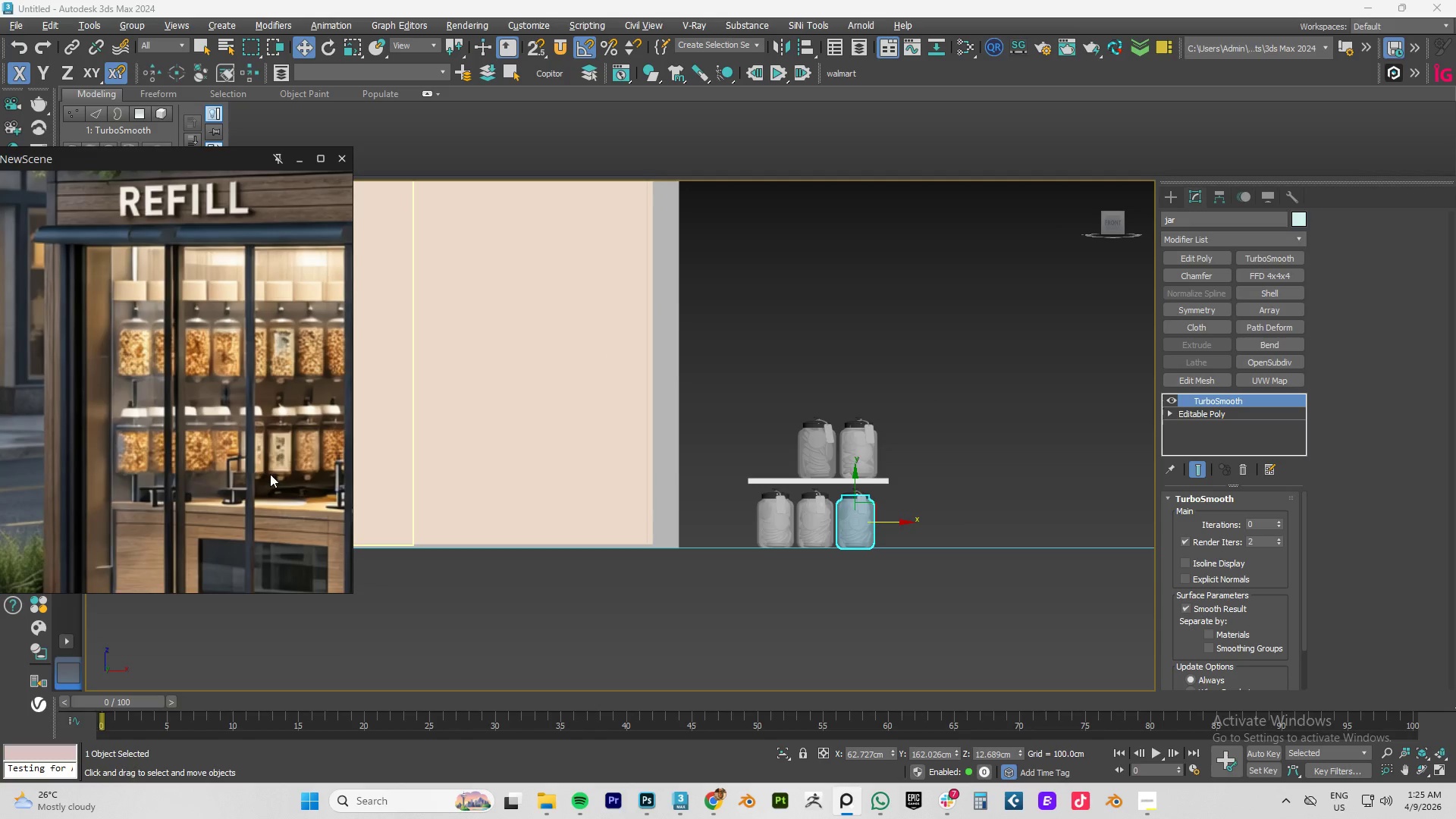 
scroll: coordinate [899, 532], scroll_direction: down, amount: 6.0
 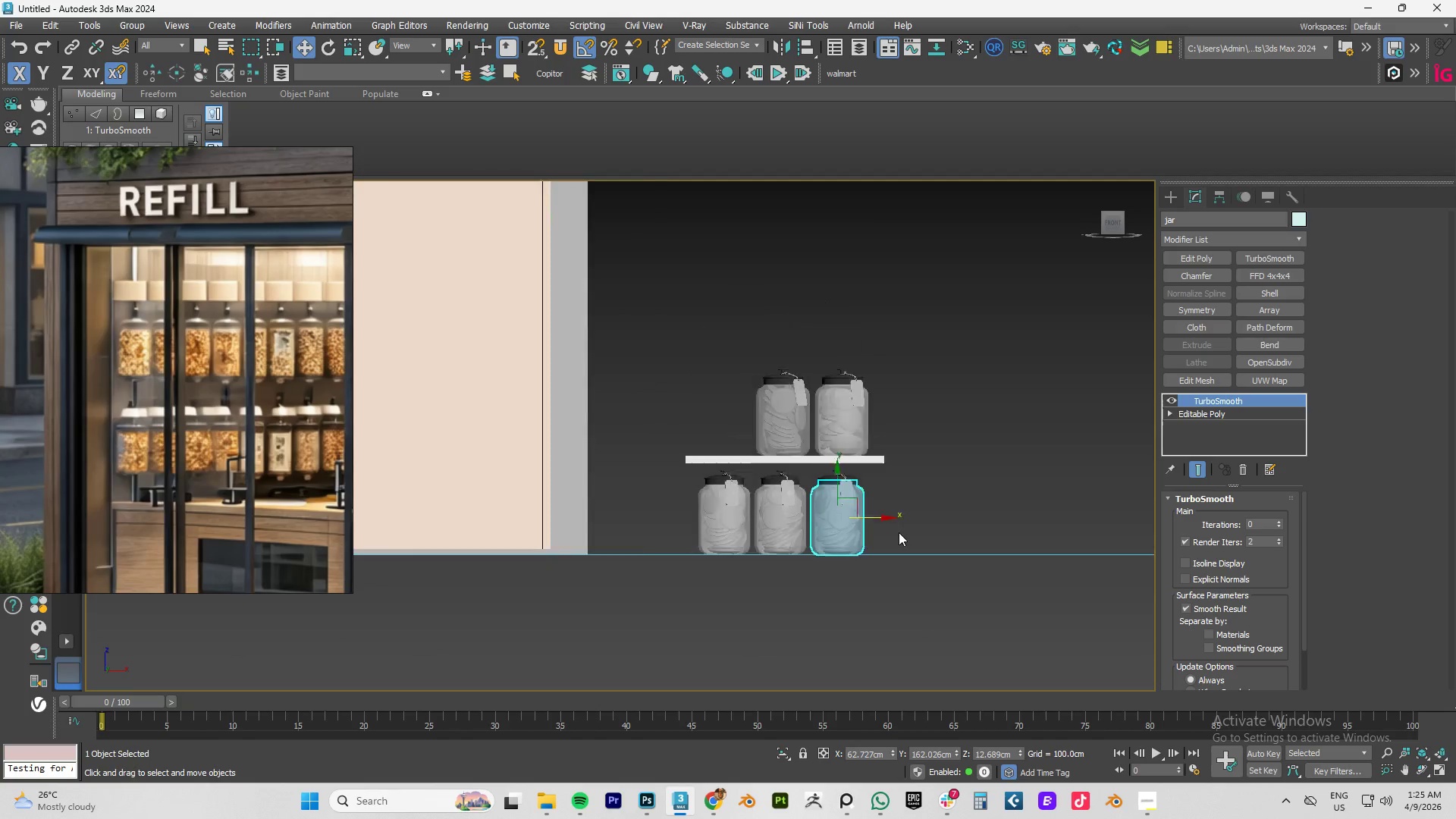 
key(Alt+Tab)
 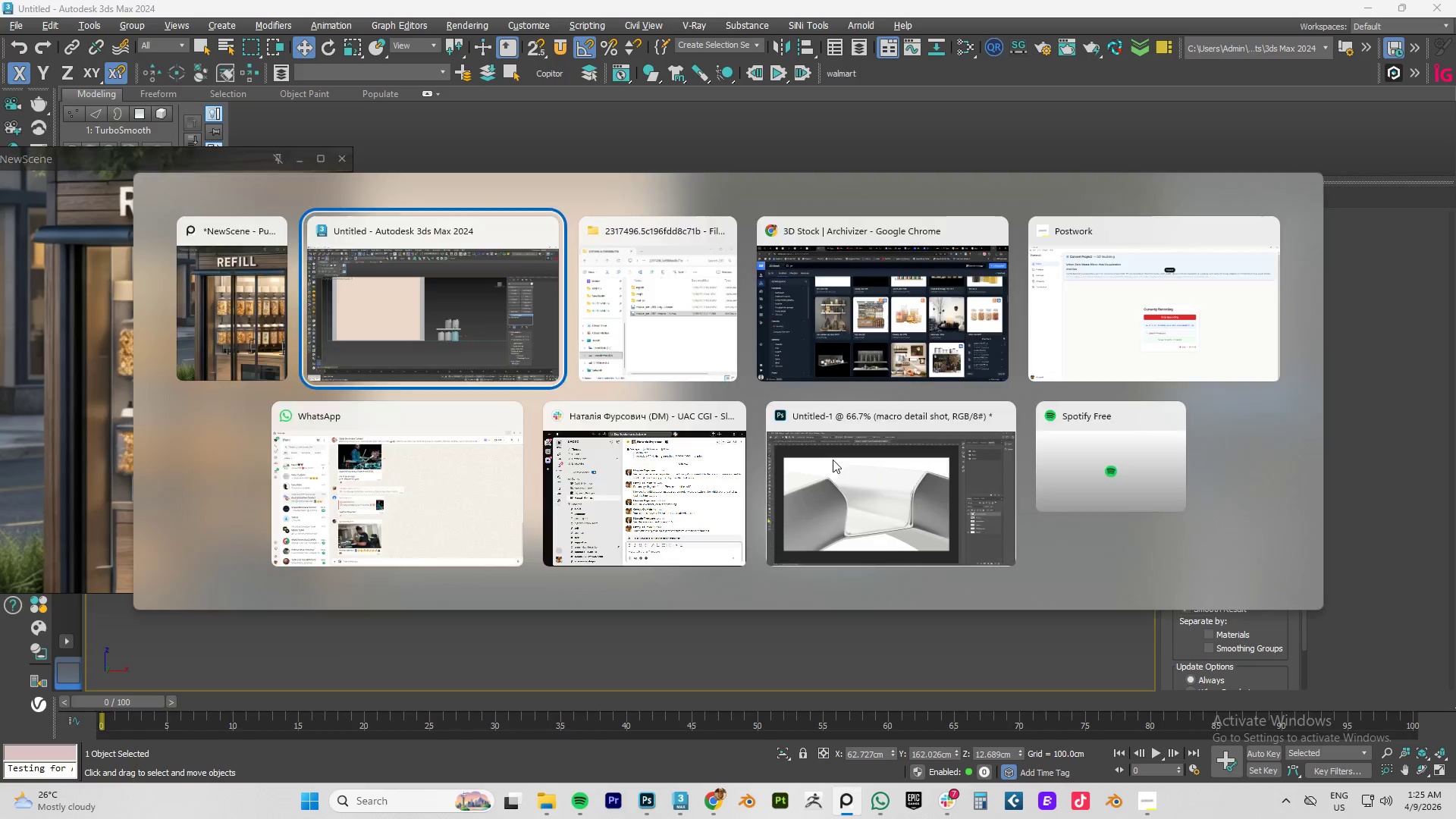 
key(Alt+Tab)
 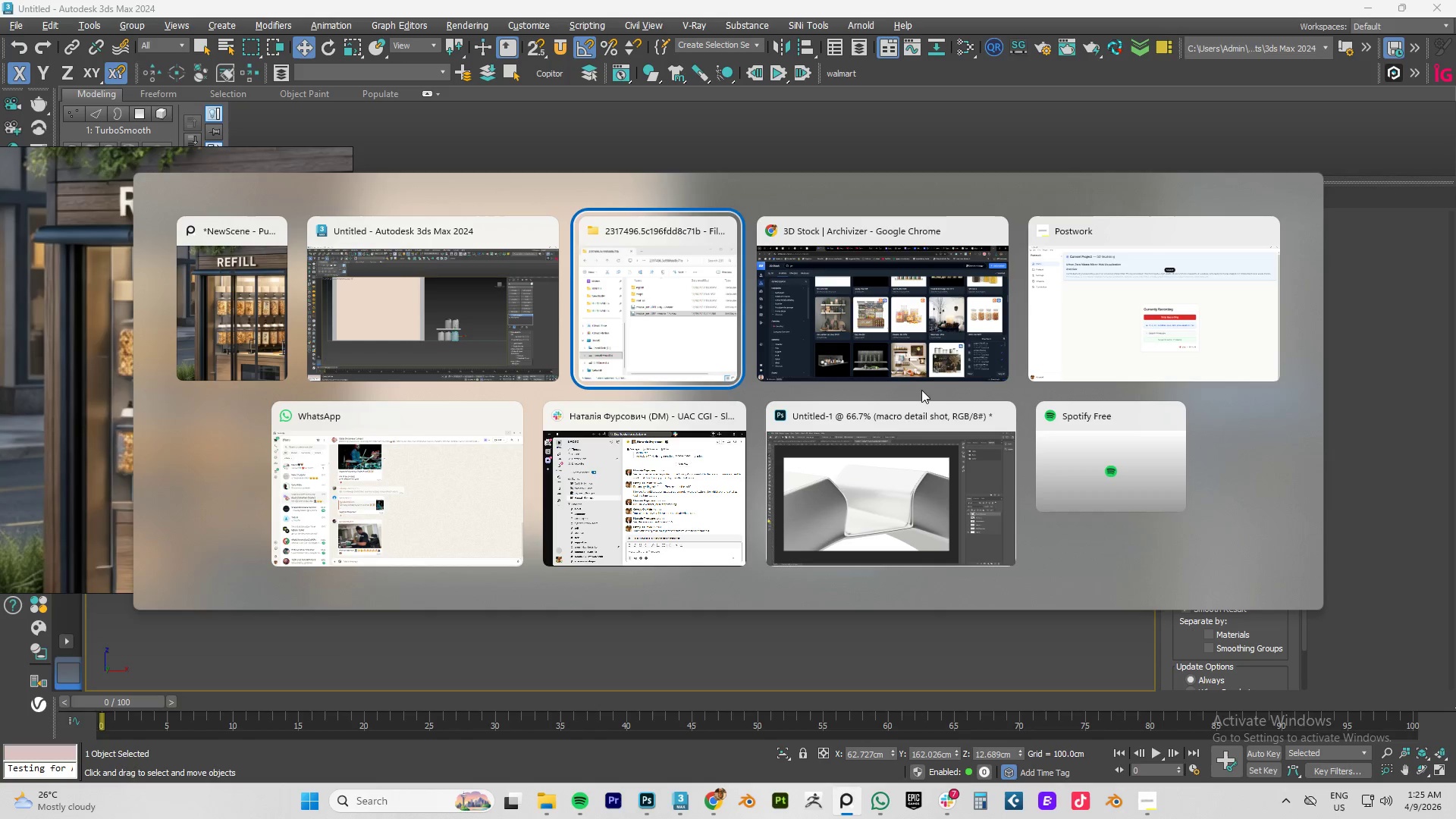 
key(Alt+Tab)
 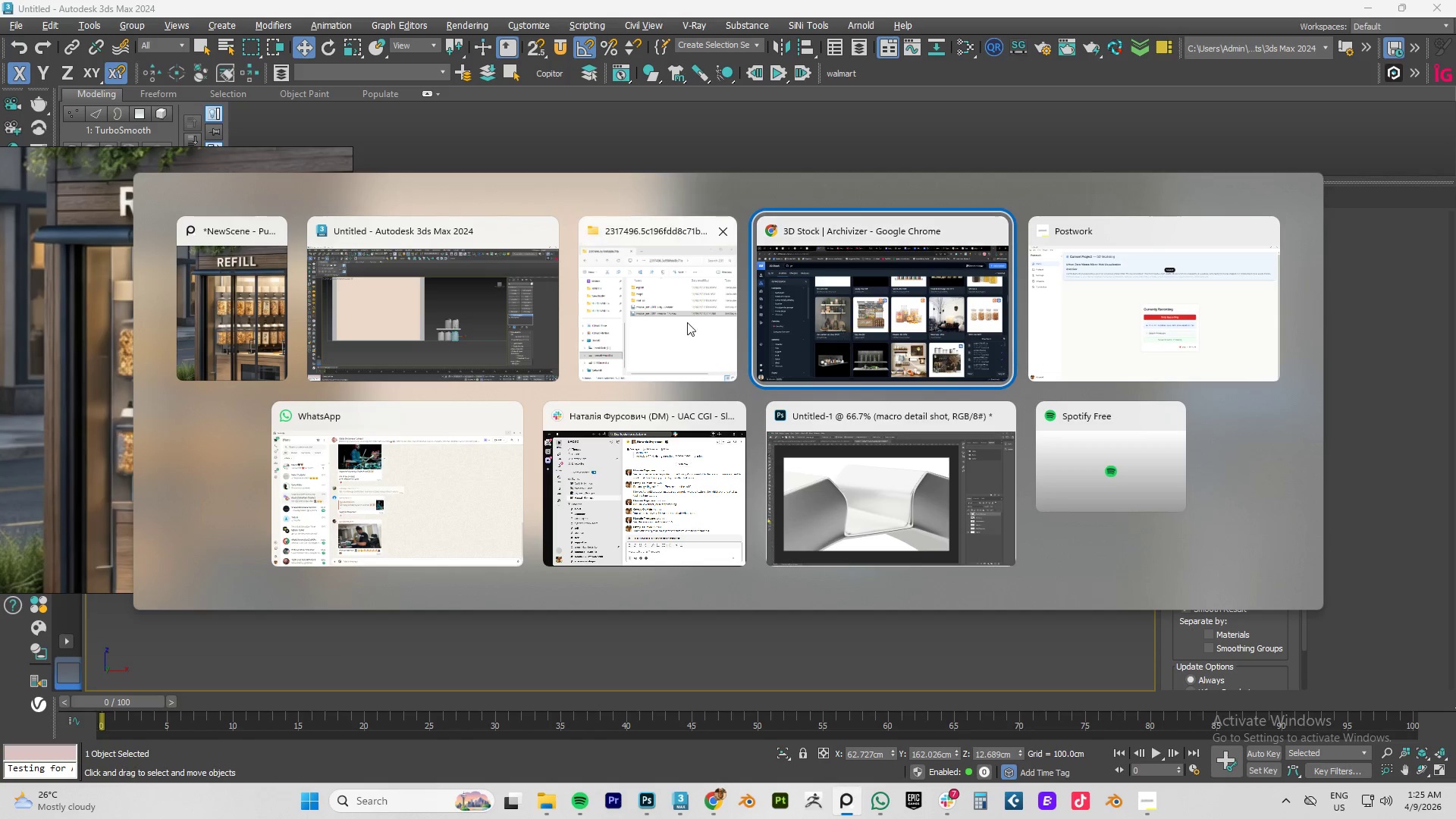 
left_click([683, 322])
 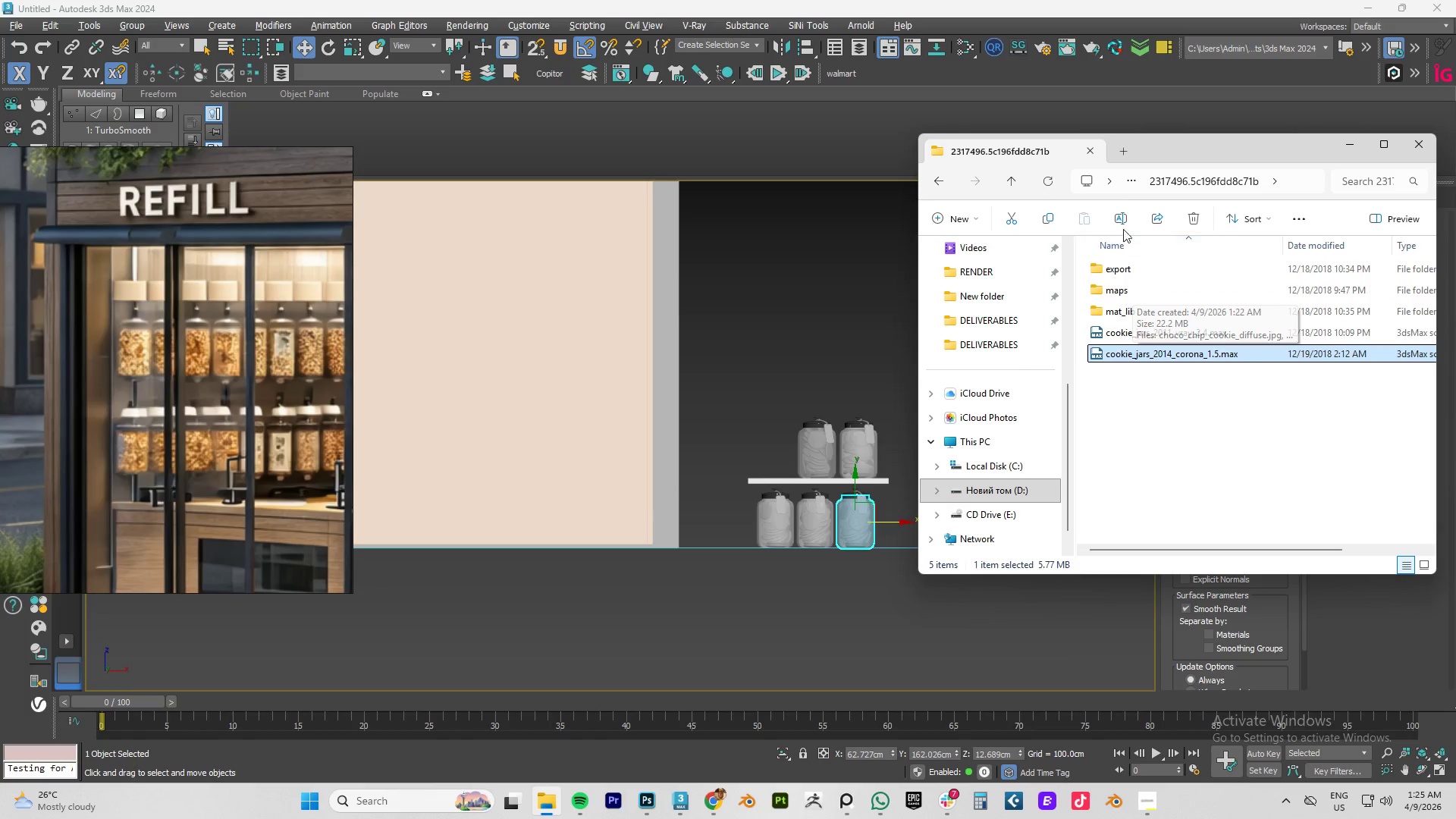 
left_click([1010, 182])
 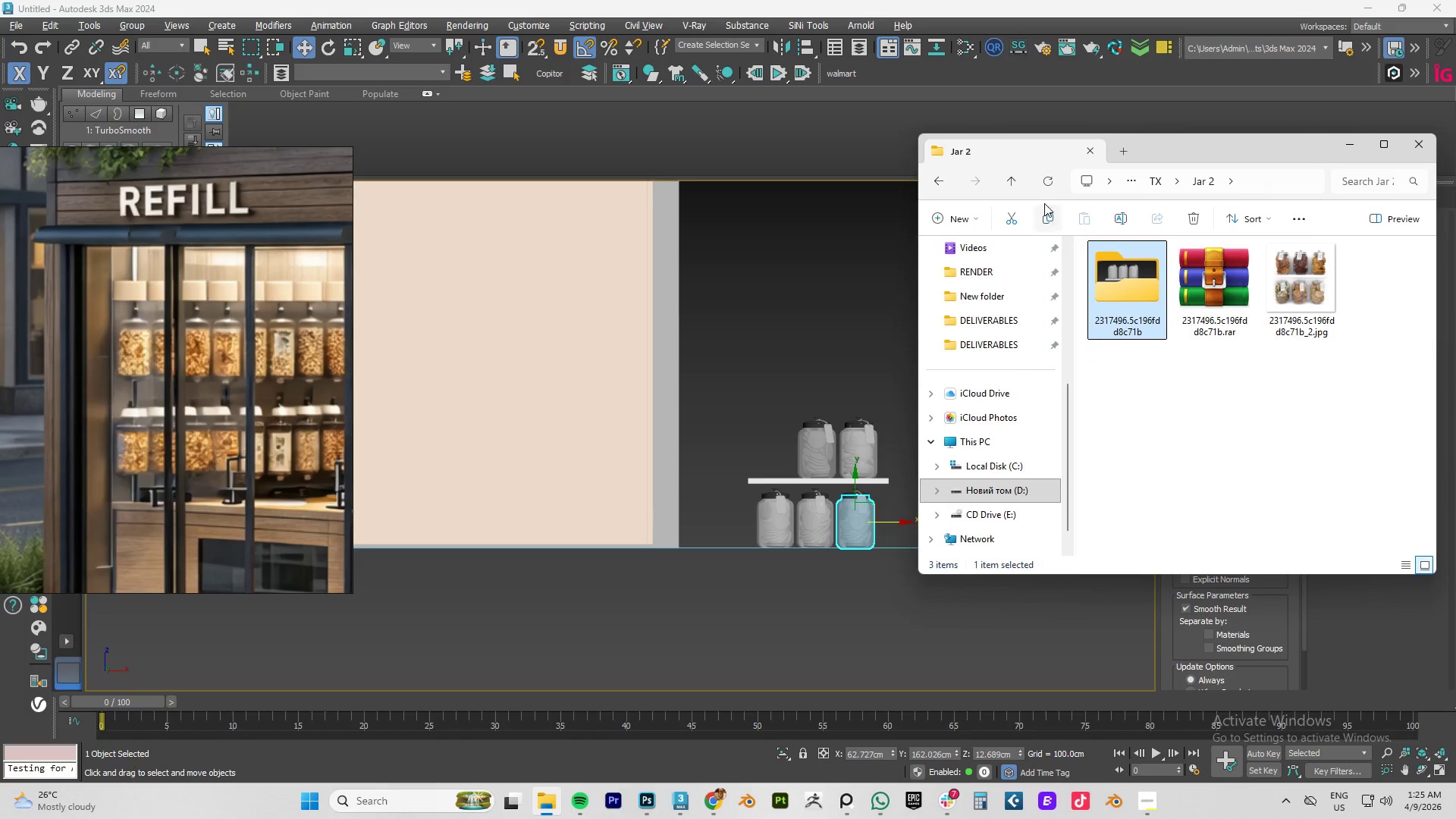 
left_click([1014, 179])
 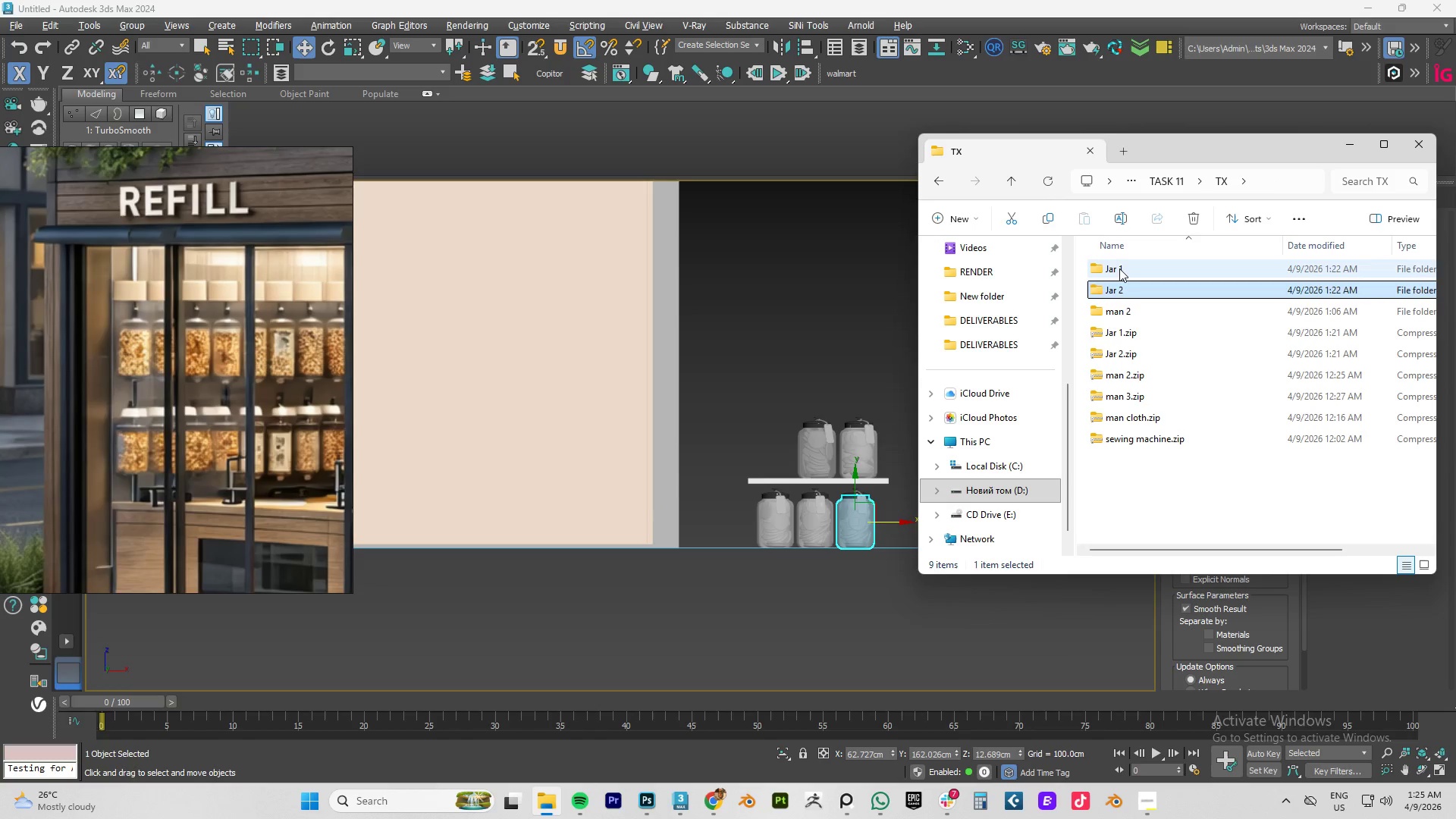 
double_click([1119, 266])
 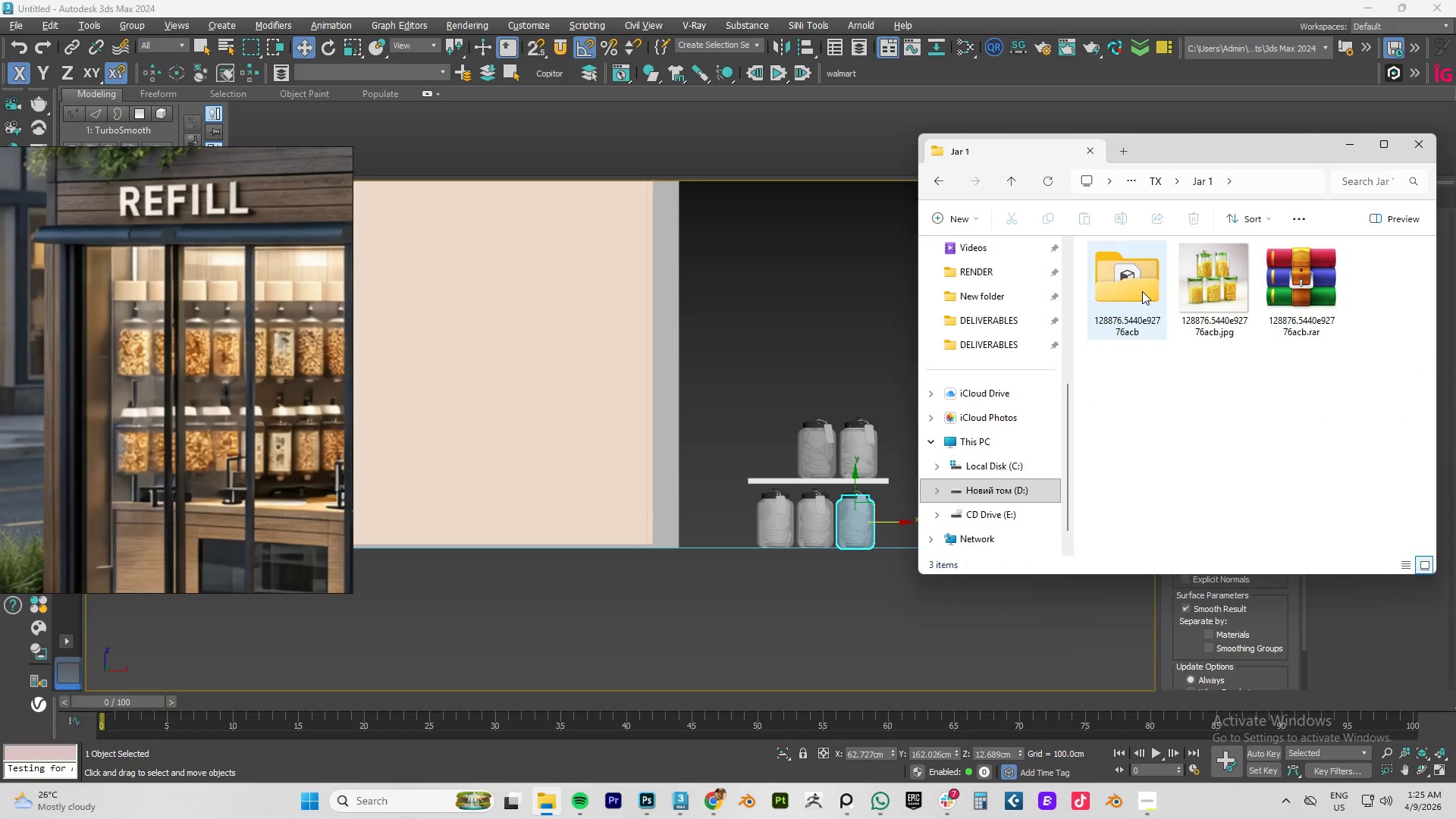 
double_click([1142, 291])
 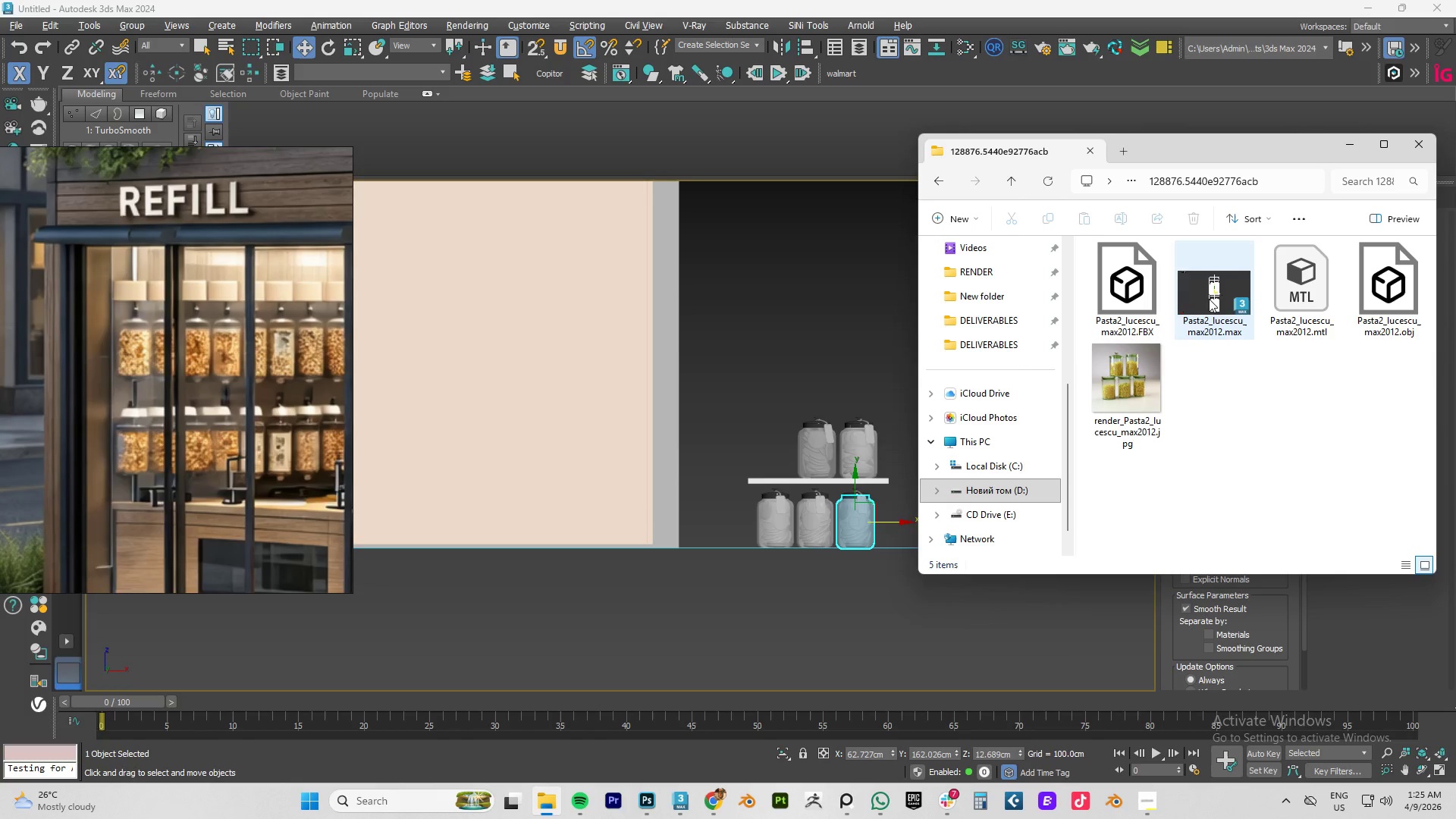 
left_click_drag(start_coordinate=[1215, 297], to_coordinate=[898, 536])
 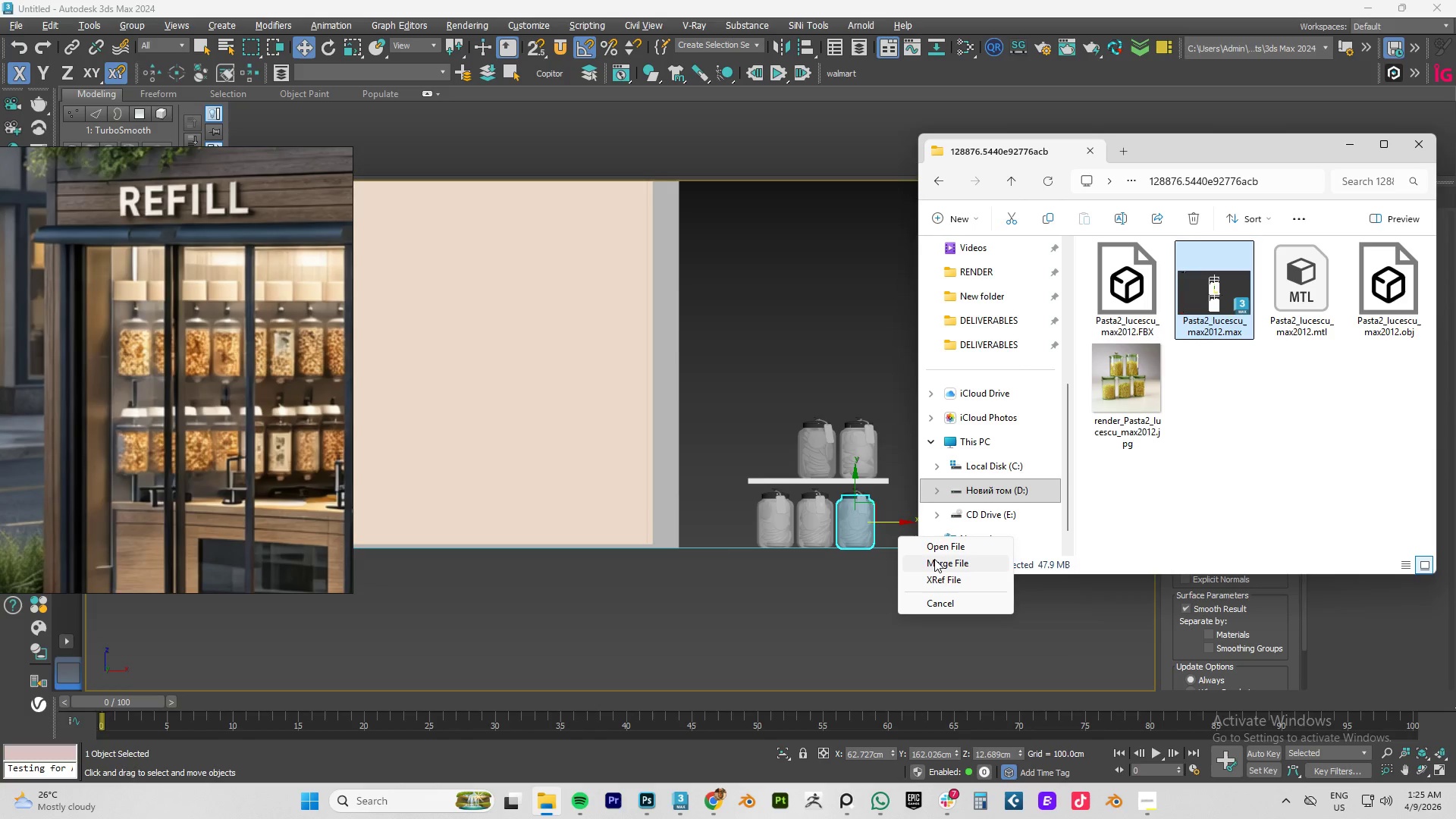 
left_click([935, 559])
 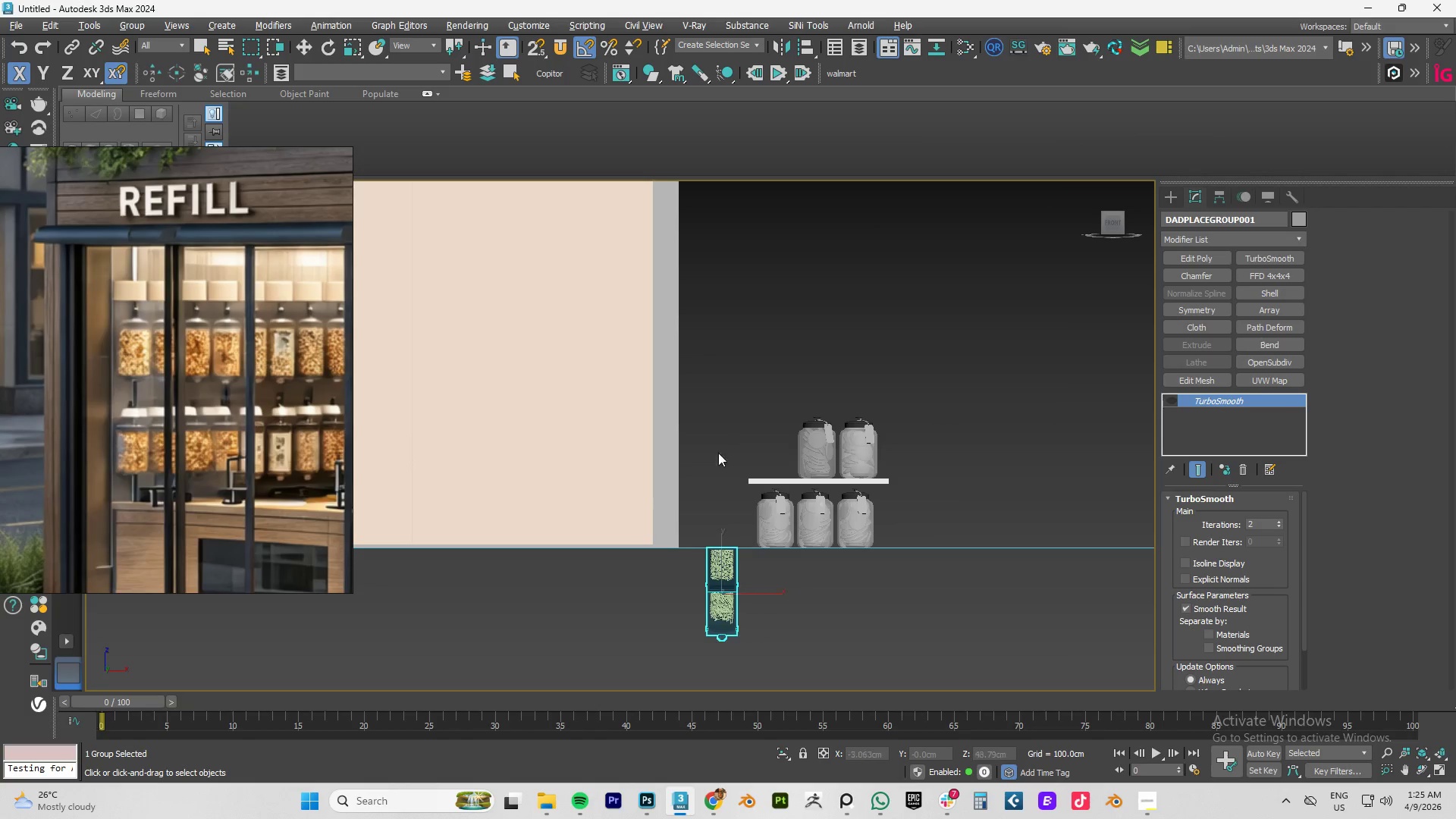 
left_click_drag(start_coordinate=[644, 609], to_coordinate=[645, 639])
 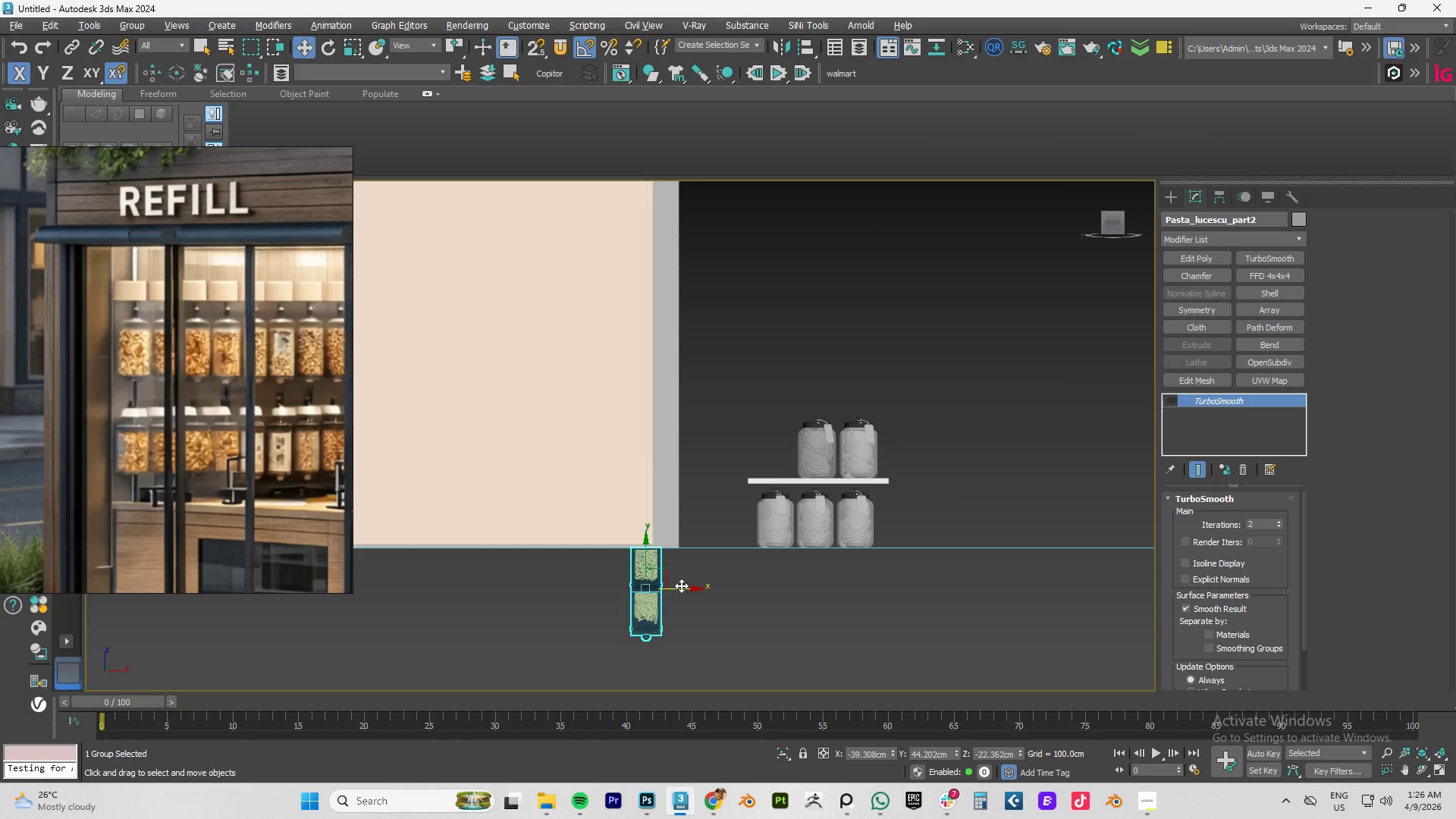 
left_click_drag(start_coordinate=[680, 590], to_coordinate=[991, 589])
 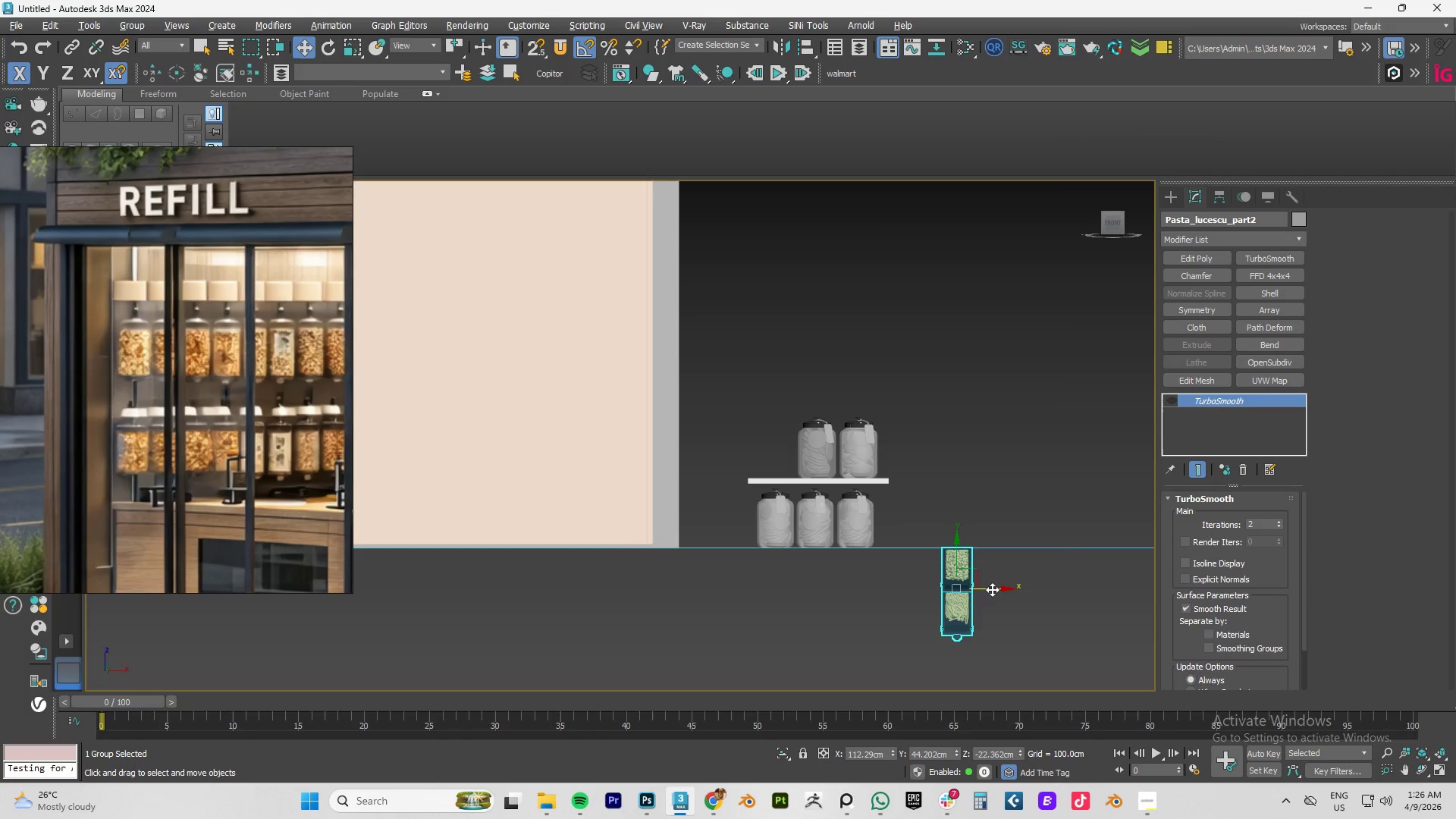 
key(E)
 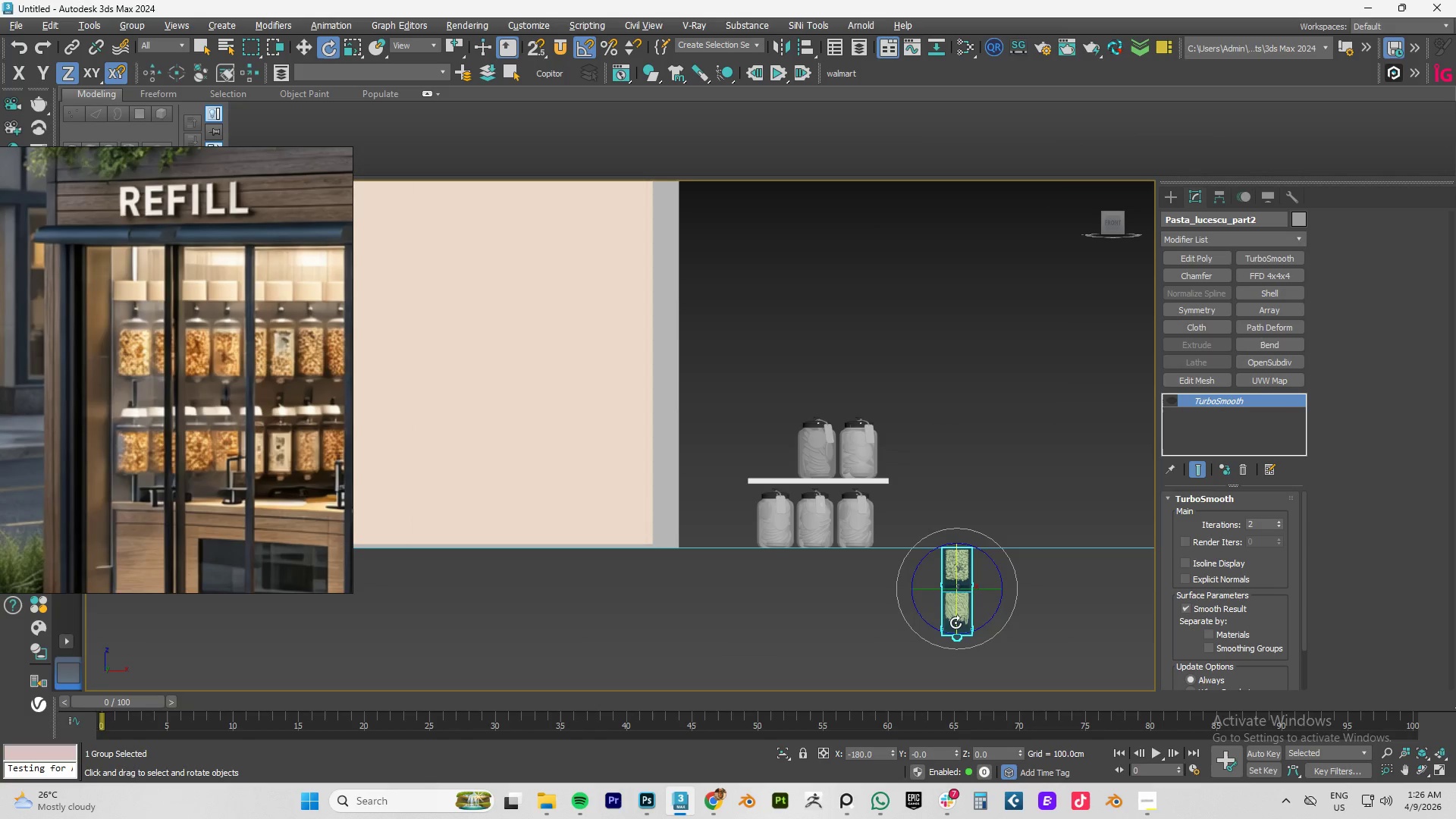 
left_click_drag(start_coordinate=[955, 623], to_coordinate=[977, 487])
 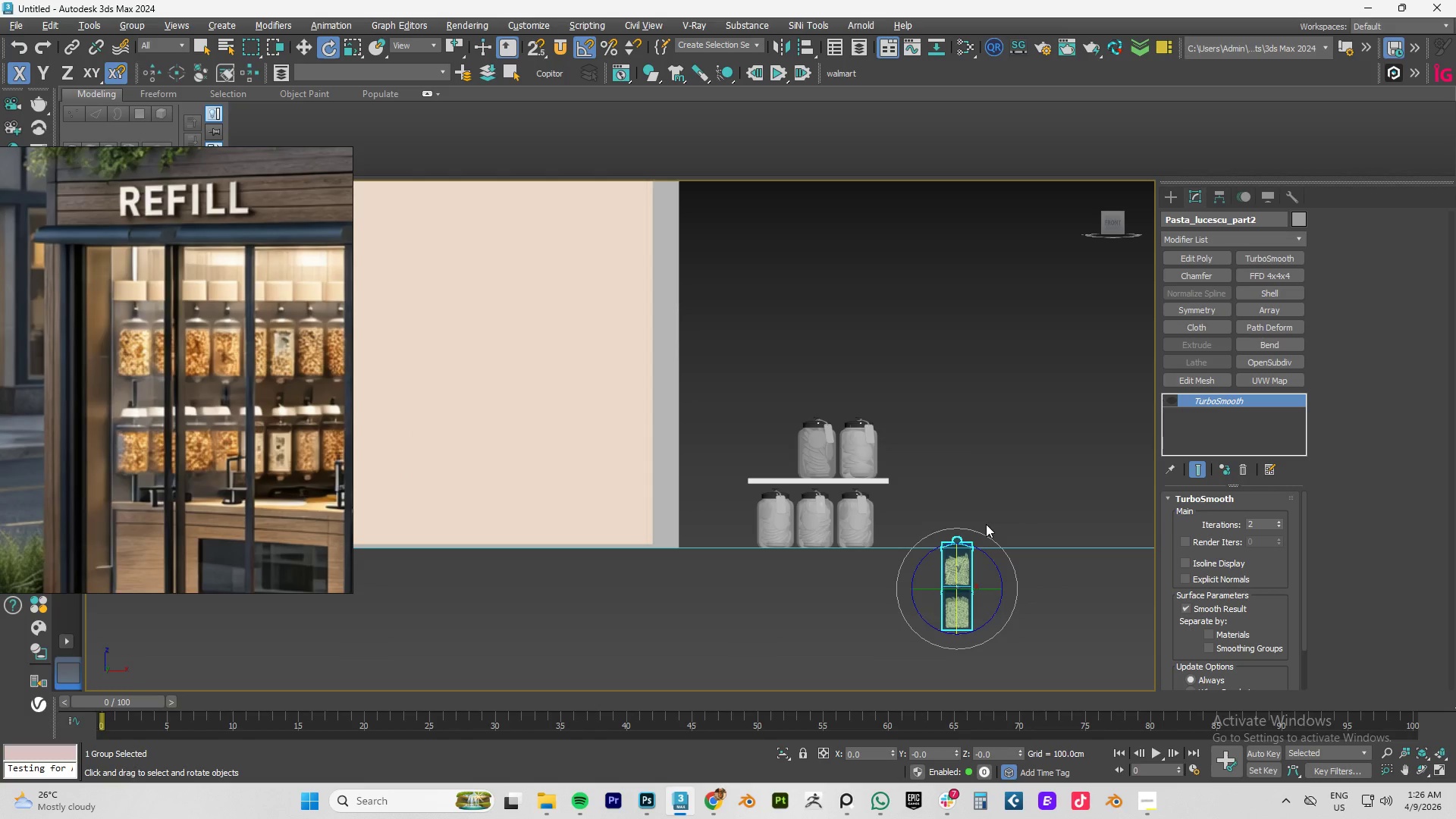 
key(W)
 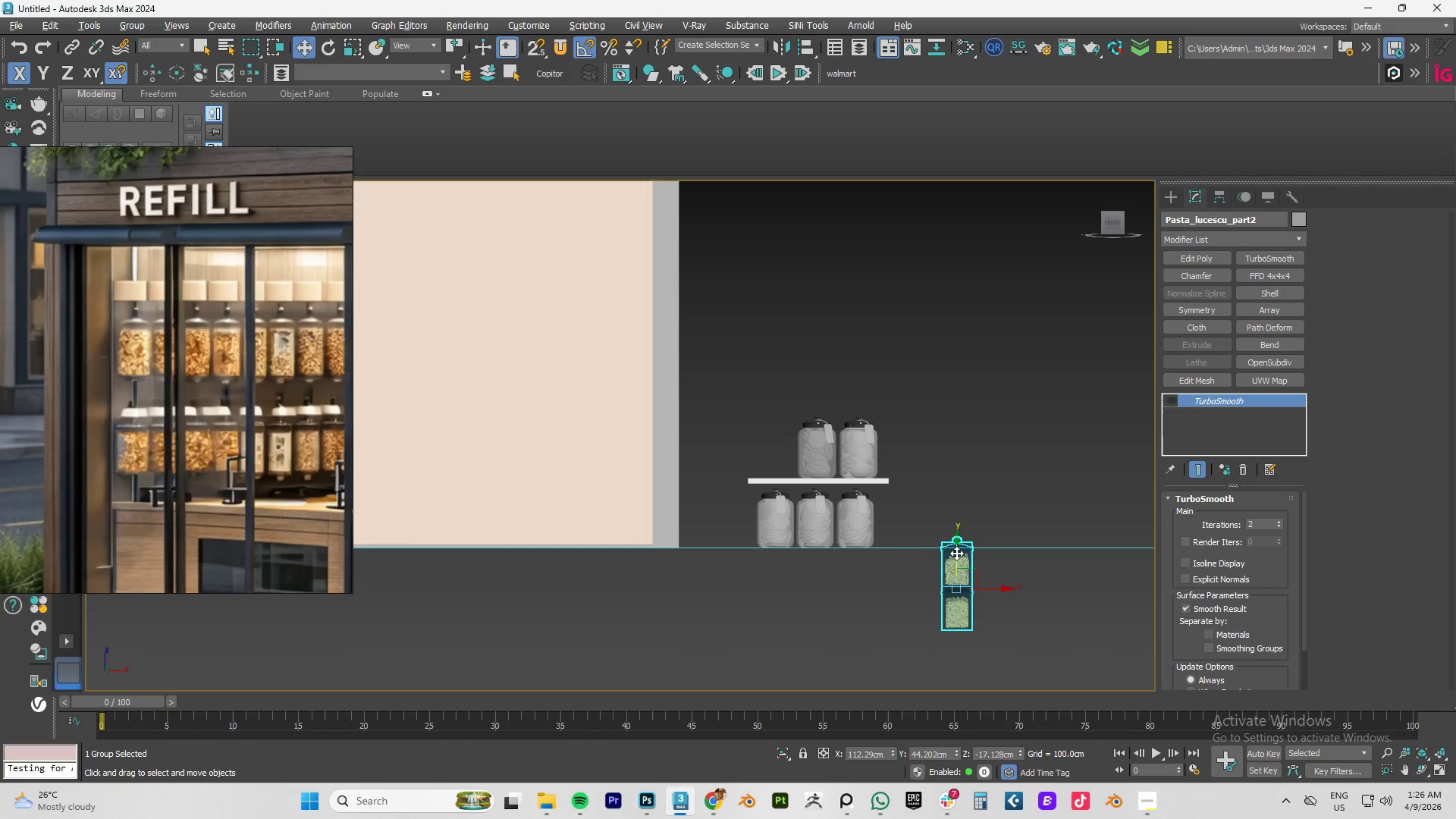 
left_click_drag(start_coordinate=[953, 543], to_coordinate=[964, 460])
 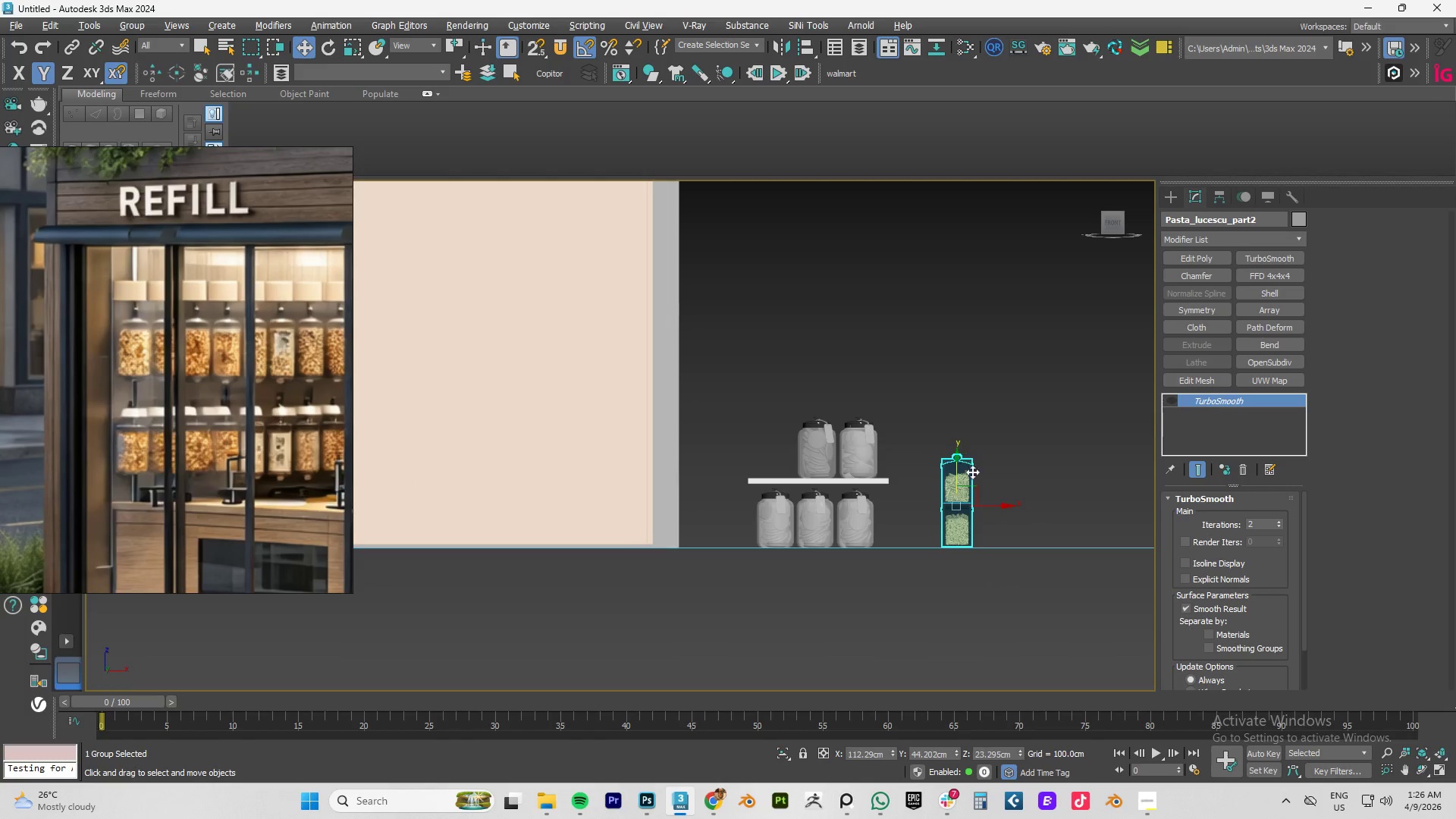 
hold_key(key=AltLeft, duration=1.5)
 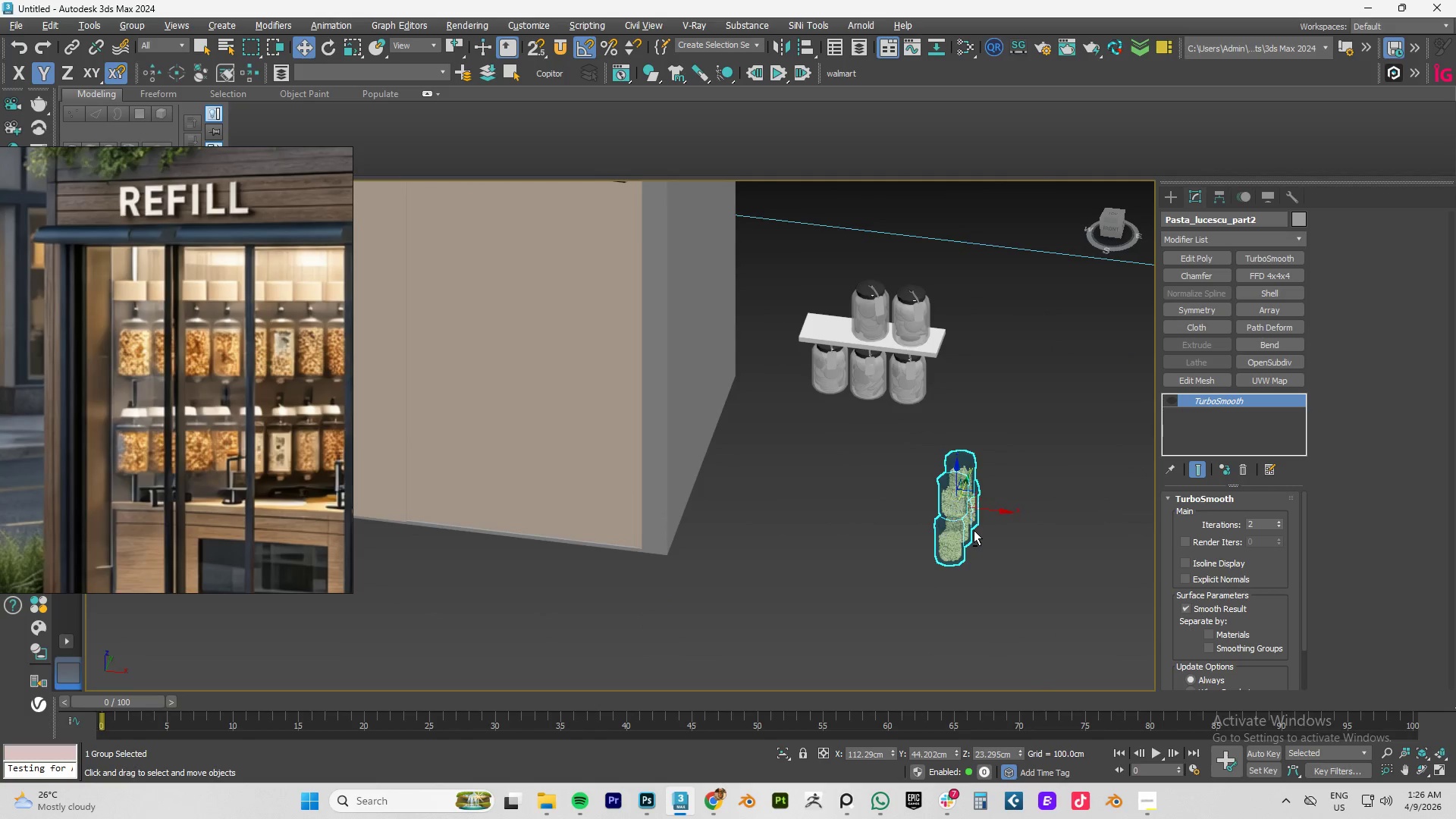 
hold_key(key=AltLeft, duration=0.55)
 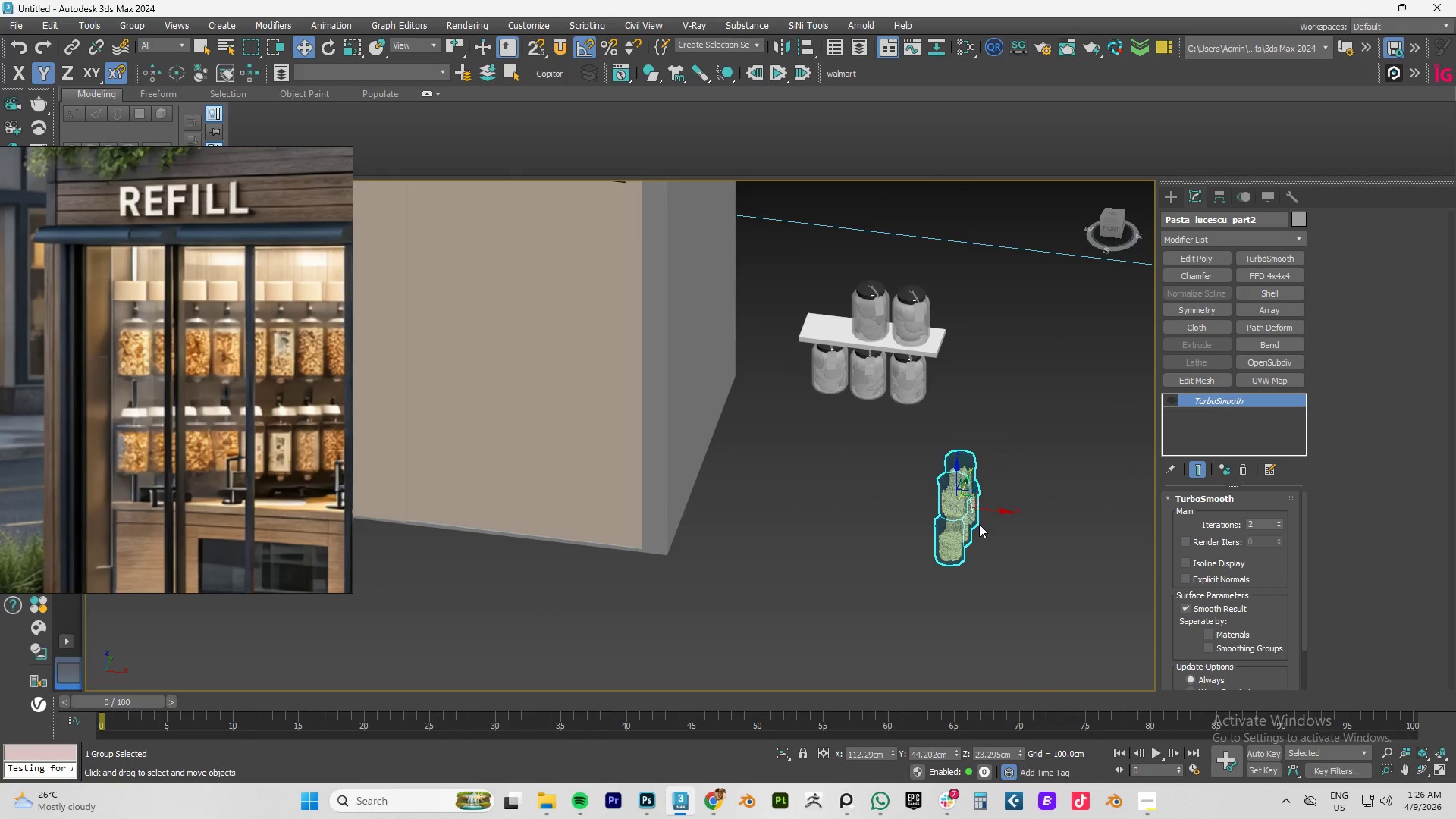 
key(T)
 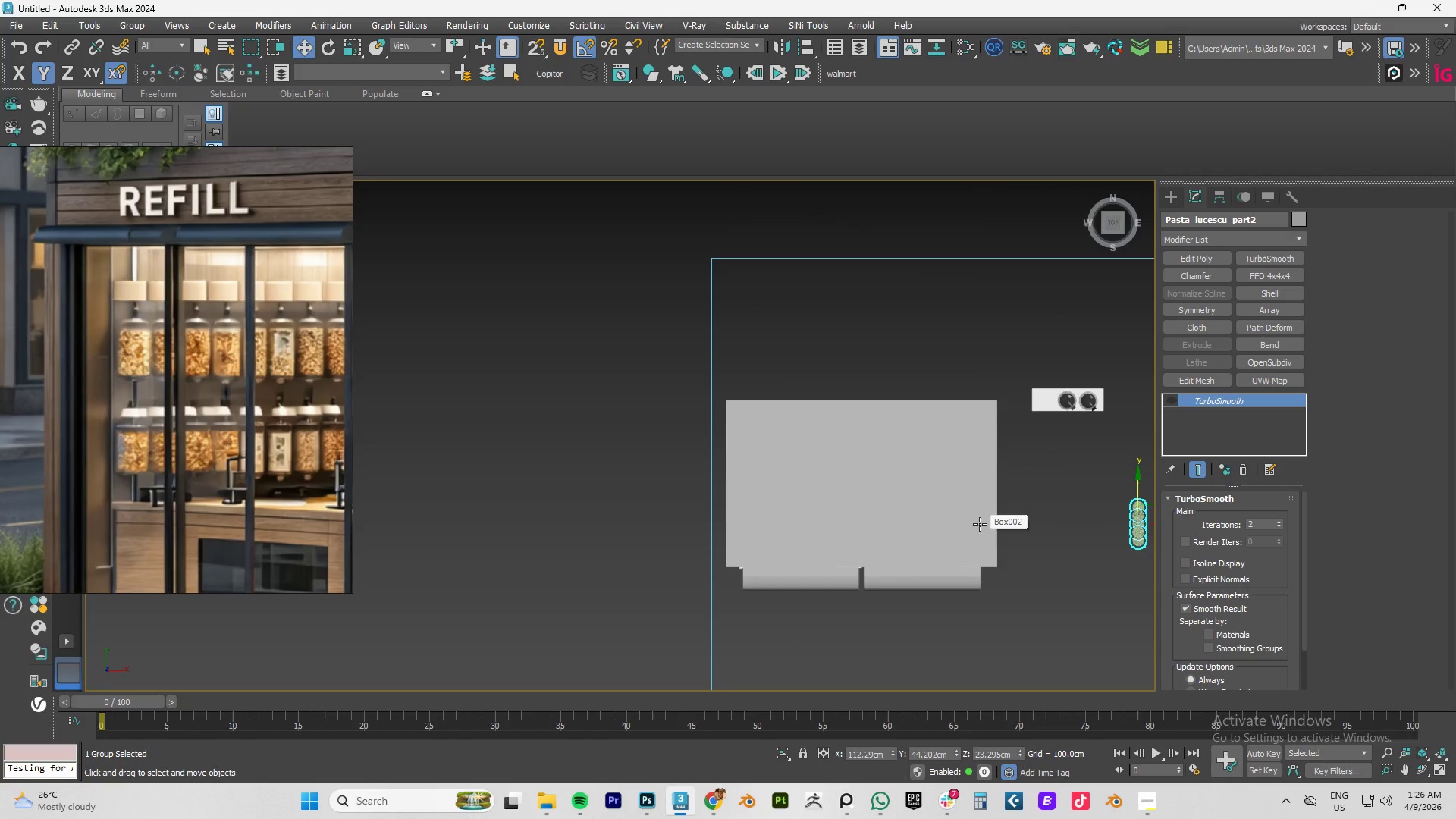 
key(Z)
 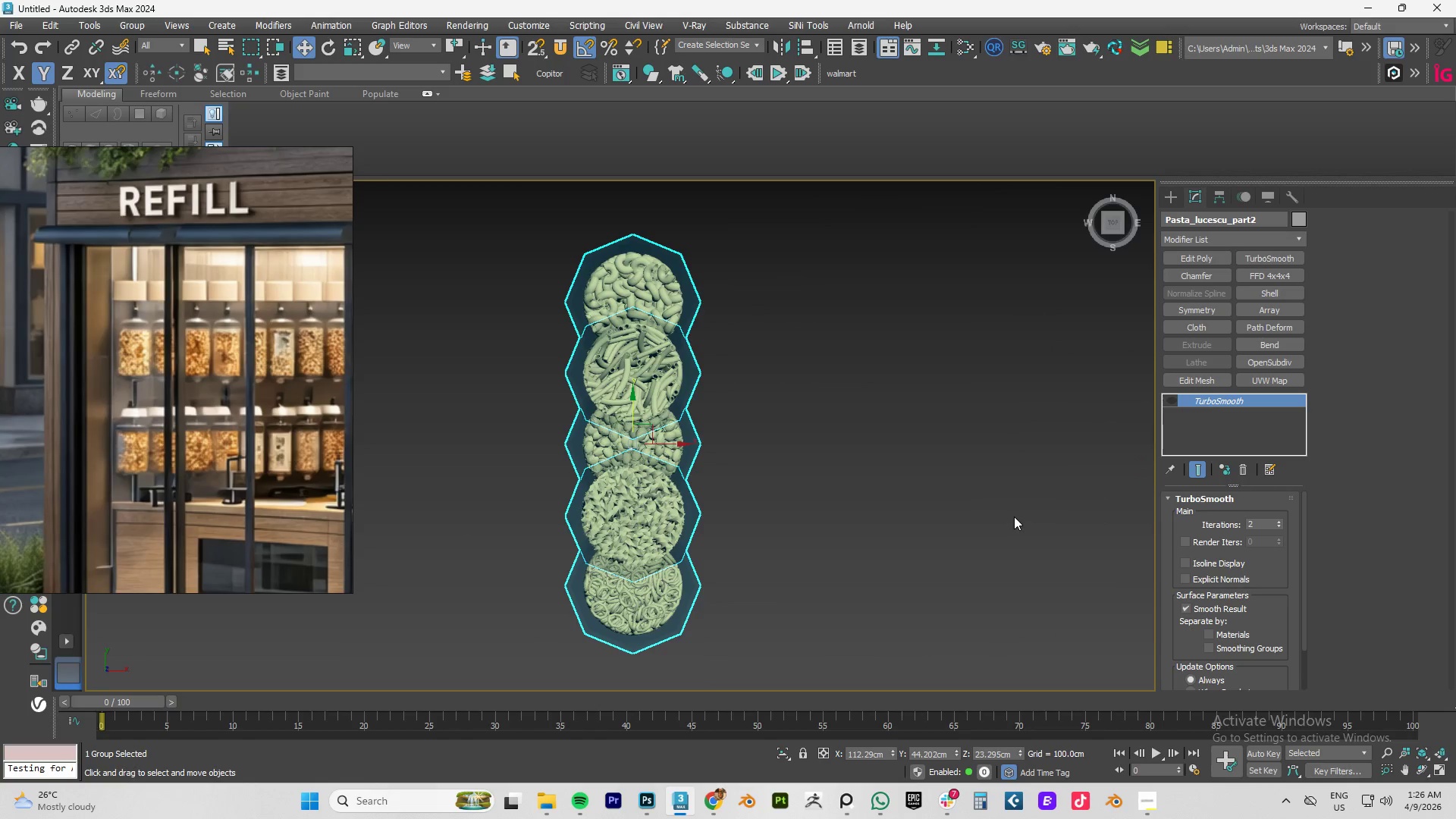 
scroll: coordinate [999, 507], scroll_direction: down, amount: 4.0
 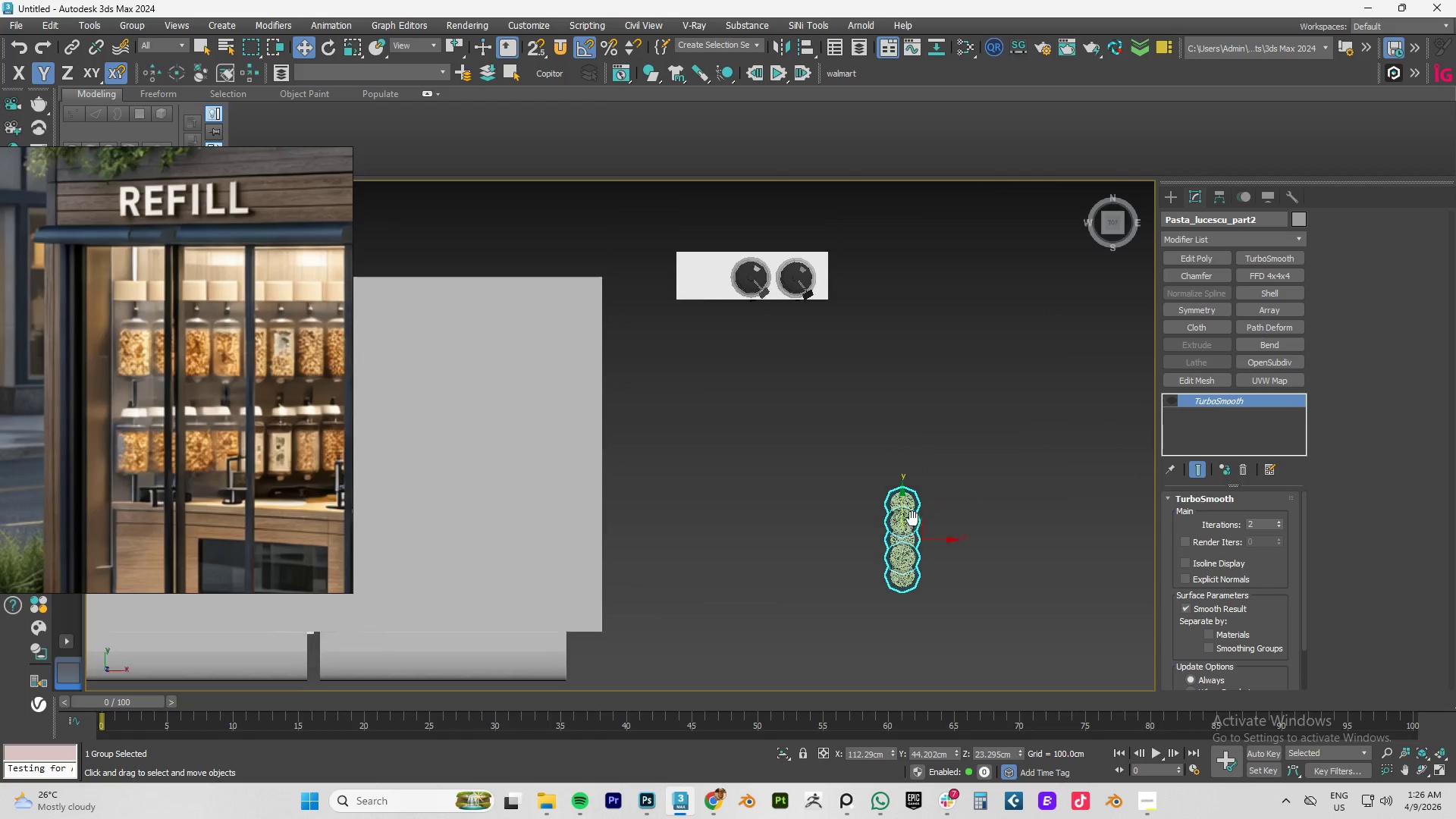 
scroll: coordinate [908, 534], scroll_direction: up, amount: 1.0
 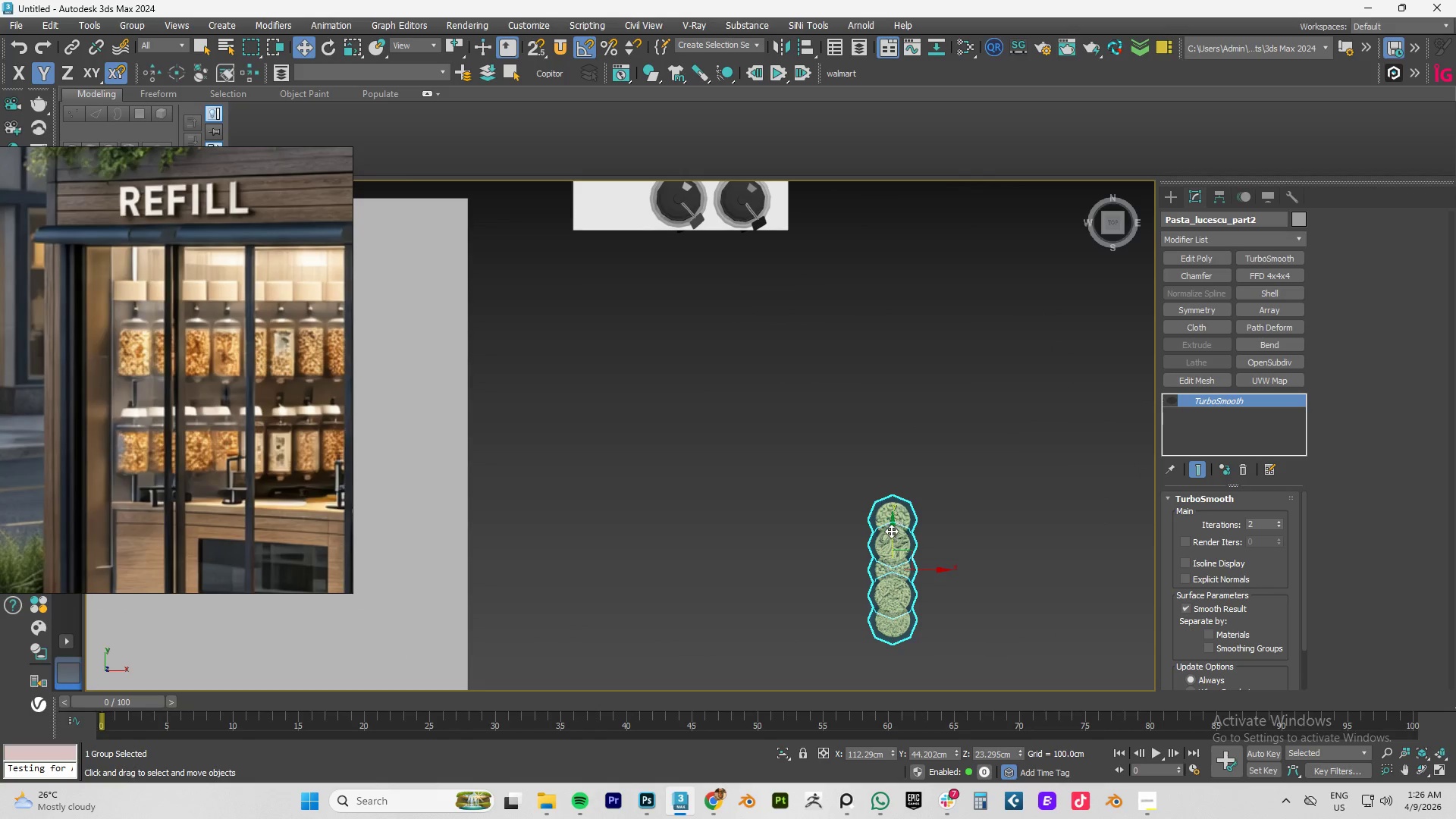 
left_click_drag(start_coordinate=[890, 535], to_coordinate=[893, 236])
 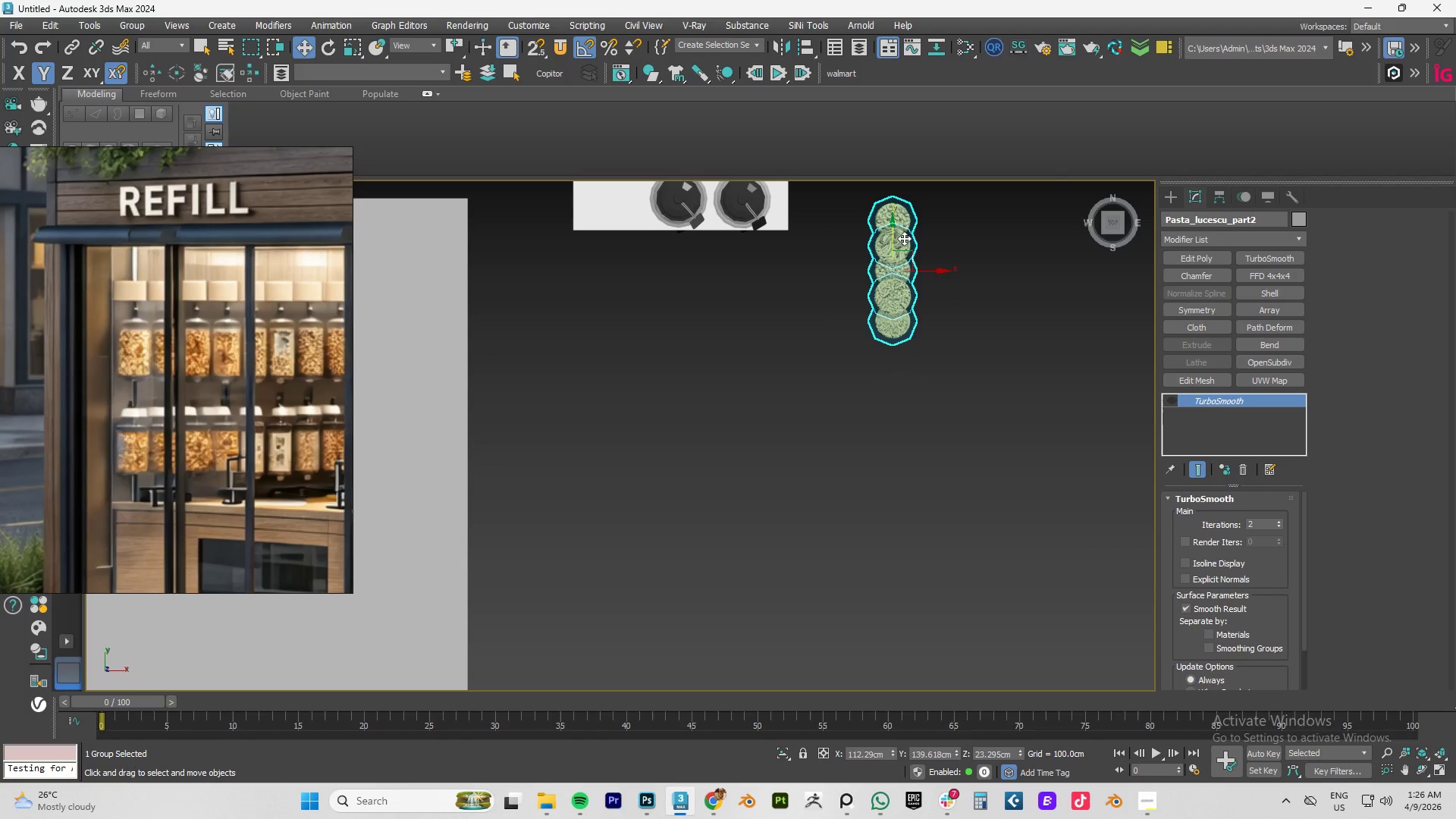 
key(E)
 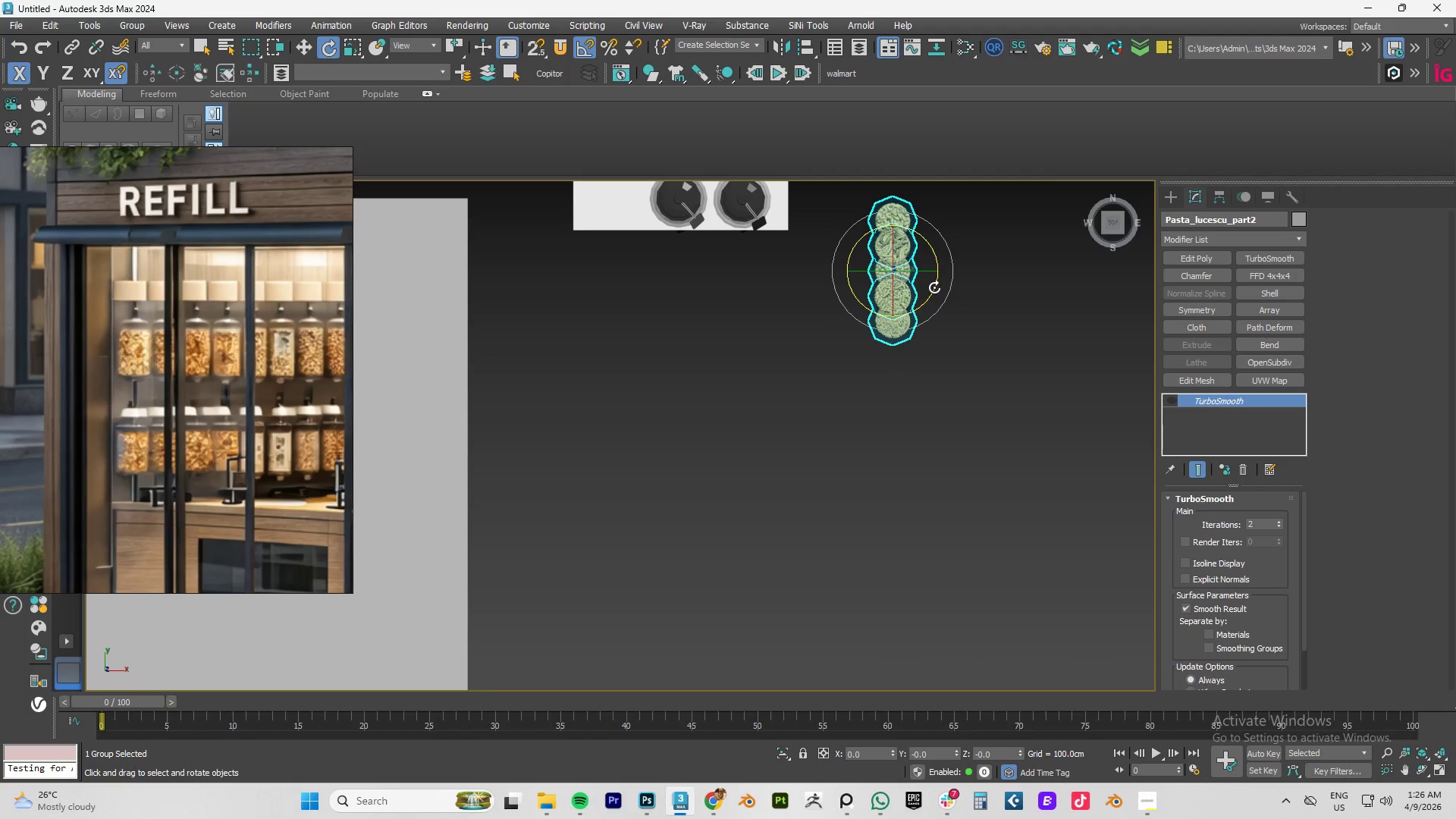 
left_click_drag(start_coordinate=[934, 288], to_coordinate=[719, 314])
 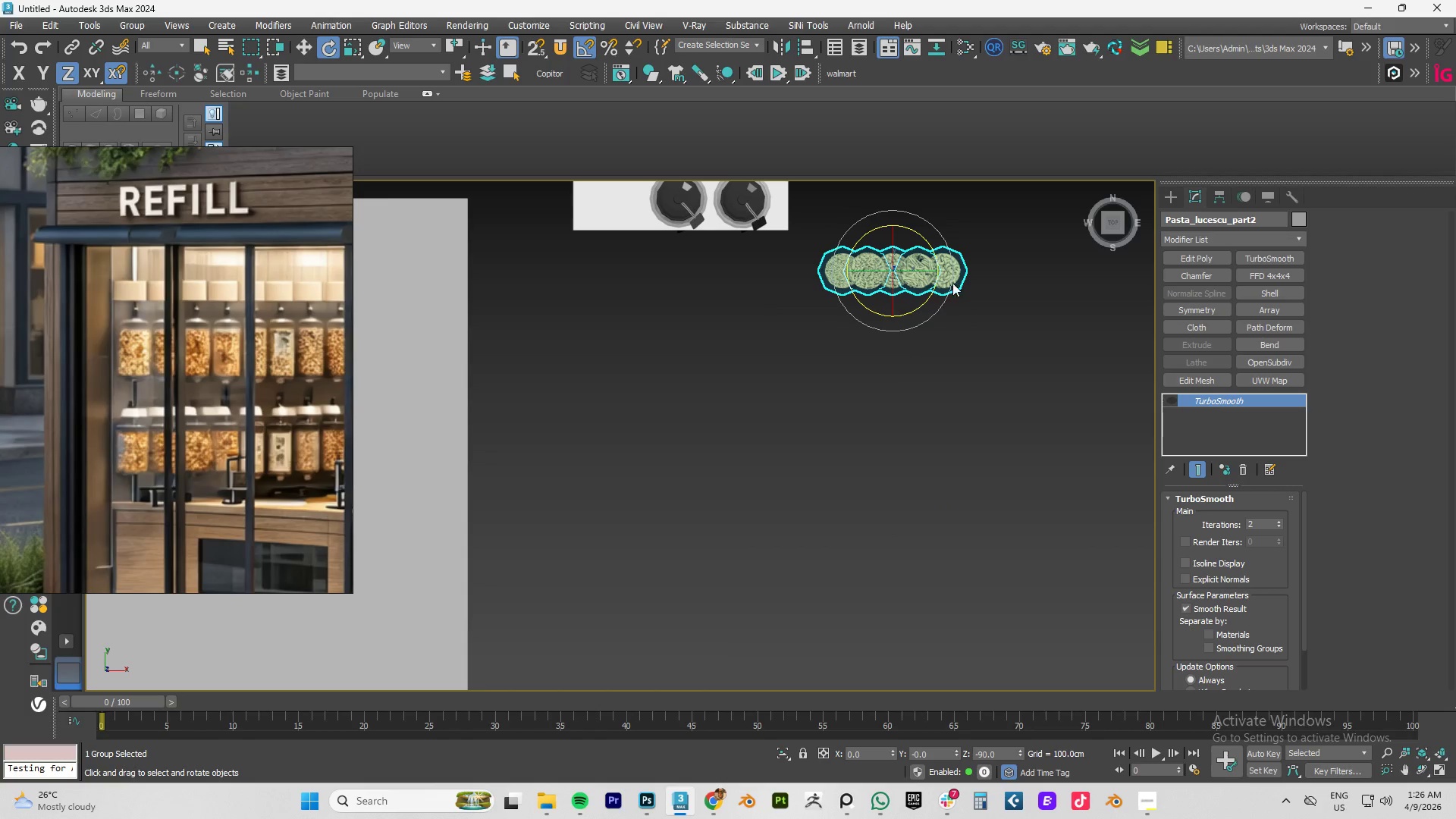 
key(W)
 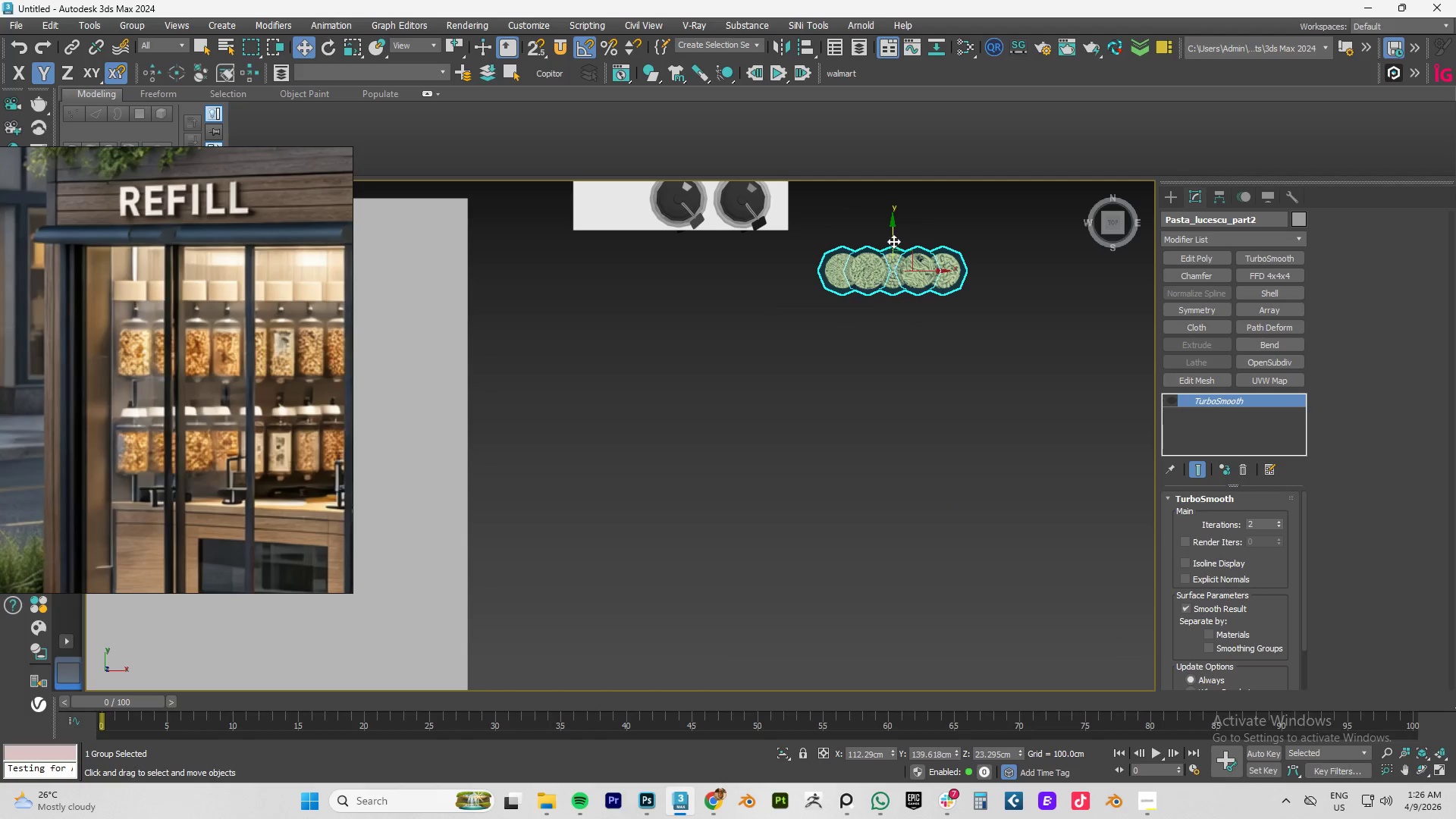 
left_click_drag(start_coordinate=[893, 240], to_coordinate=[893, 180])
 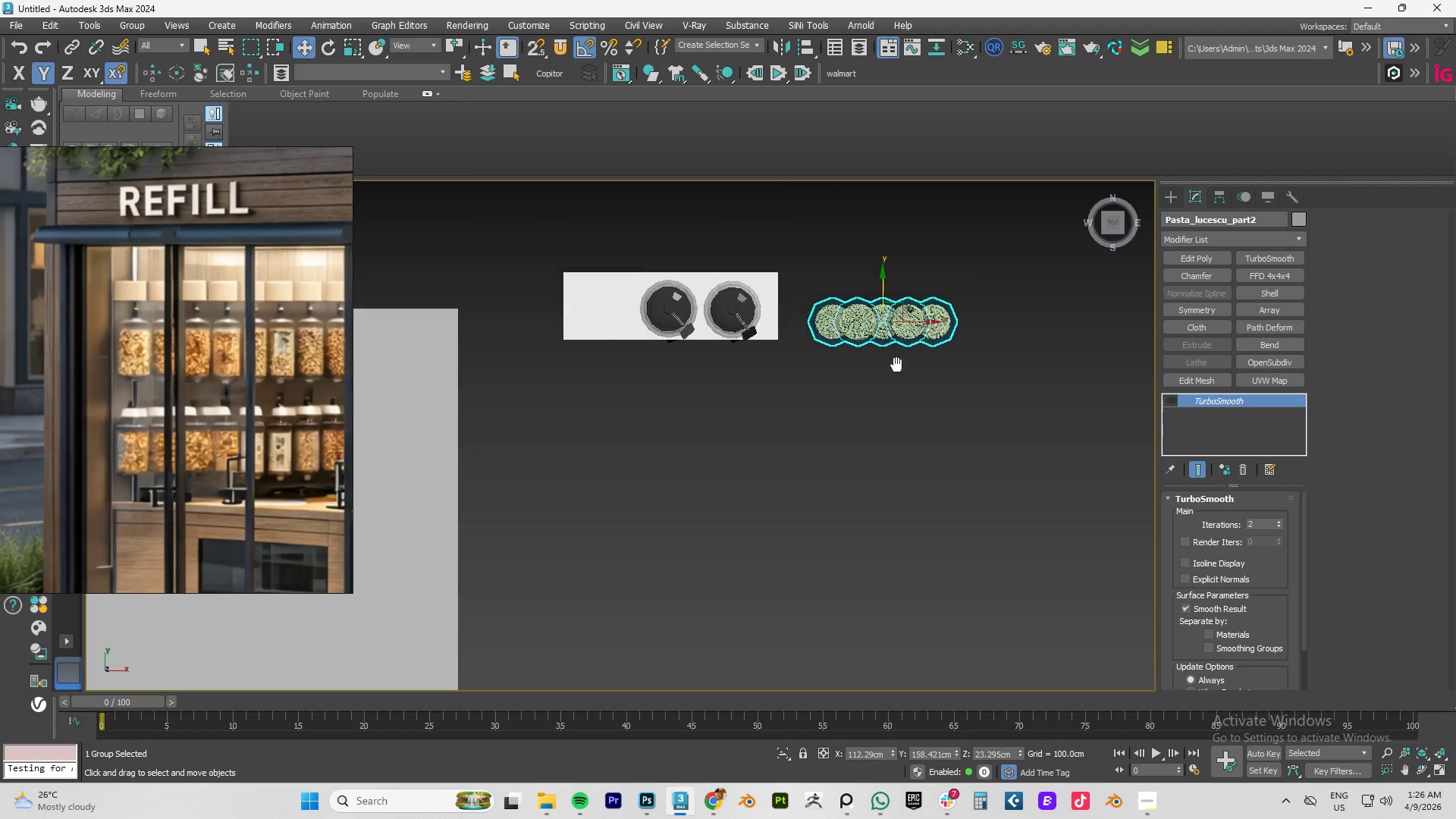 
hold_key(key=AltLeft, duration=1.2)
 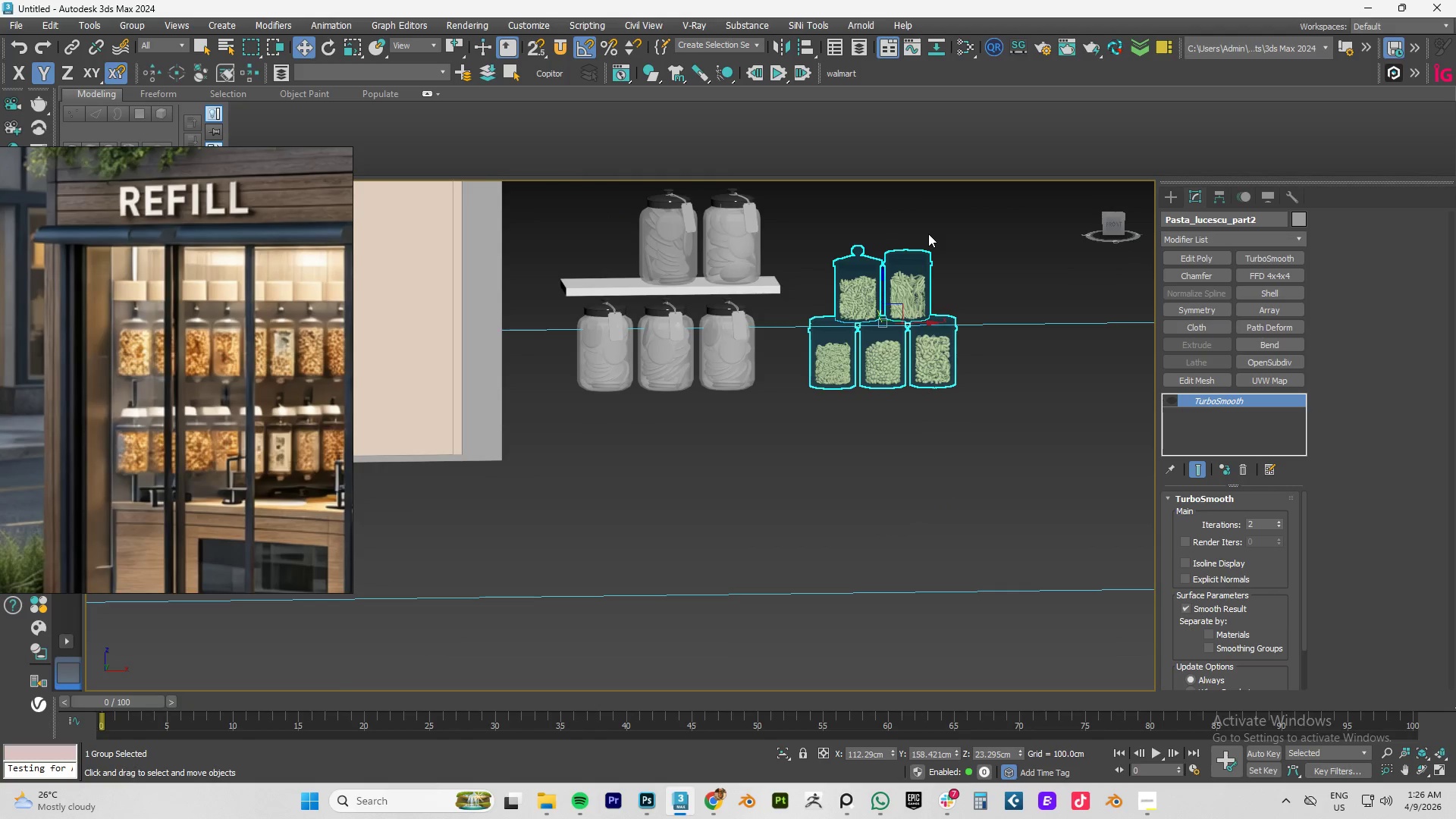 
key(F4)
 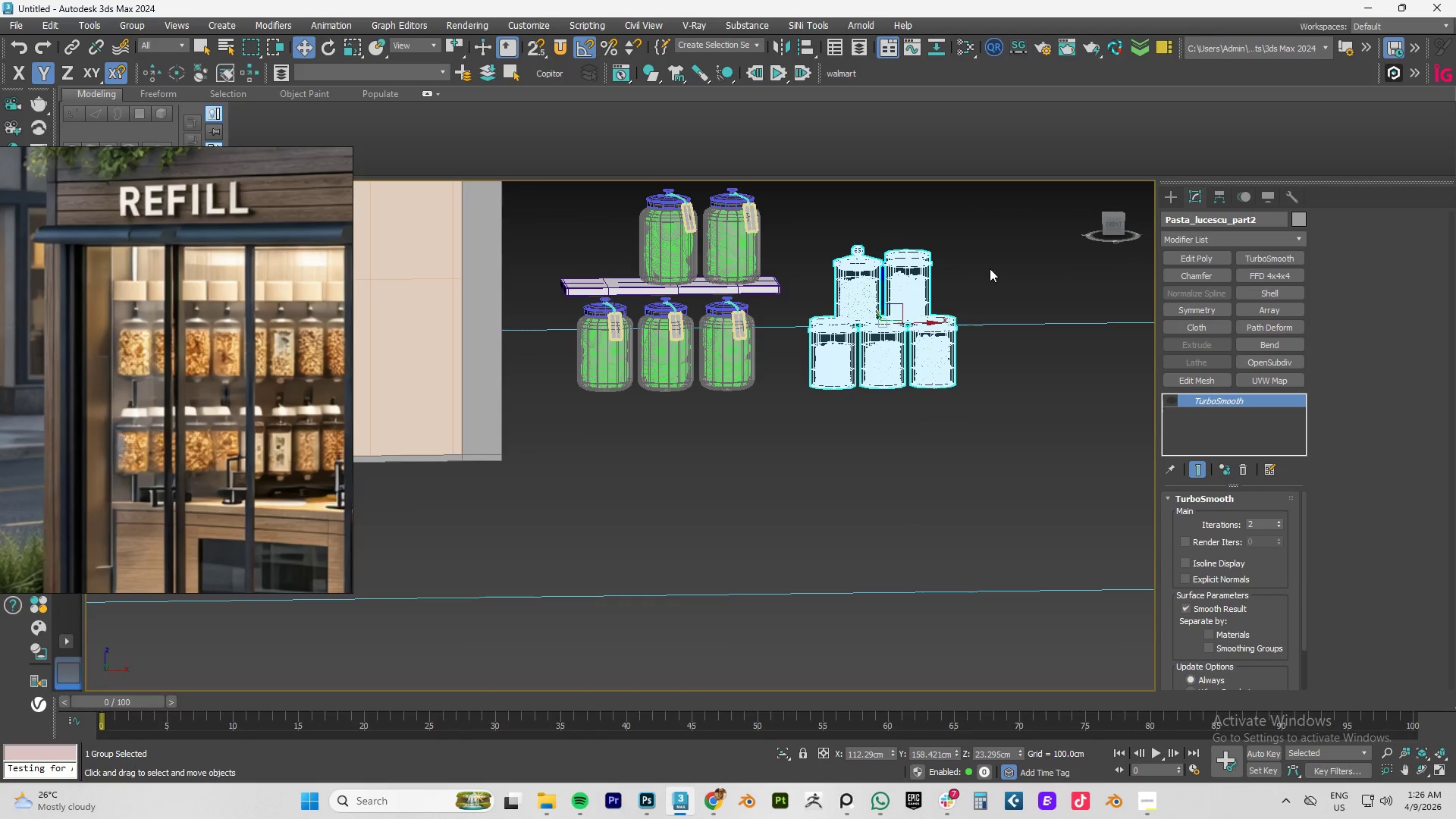 
key(F4)
 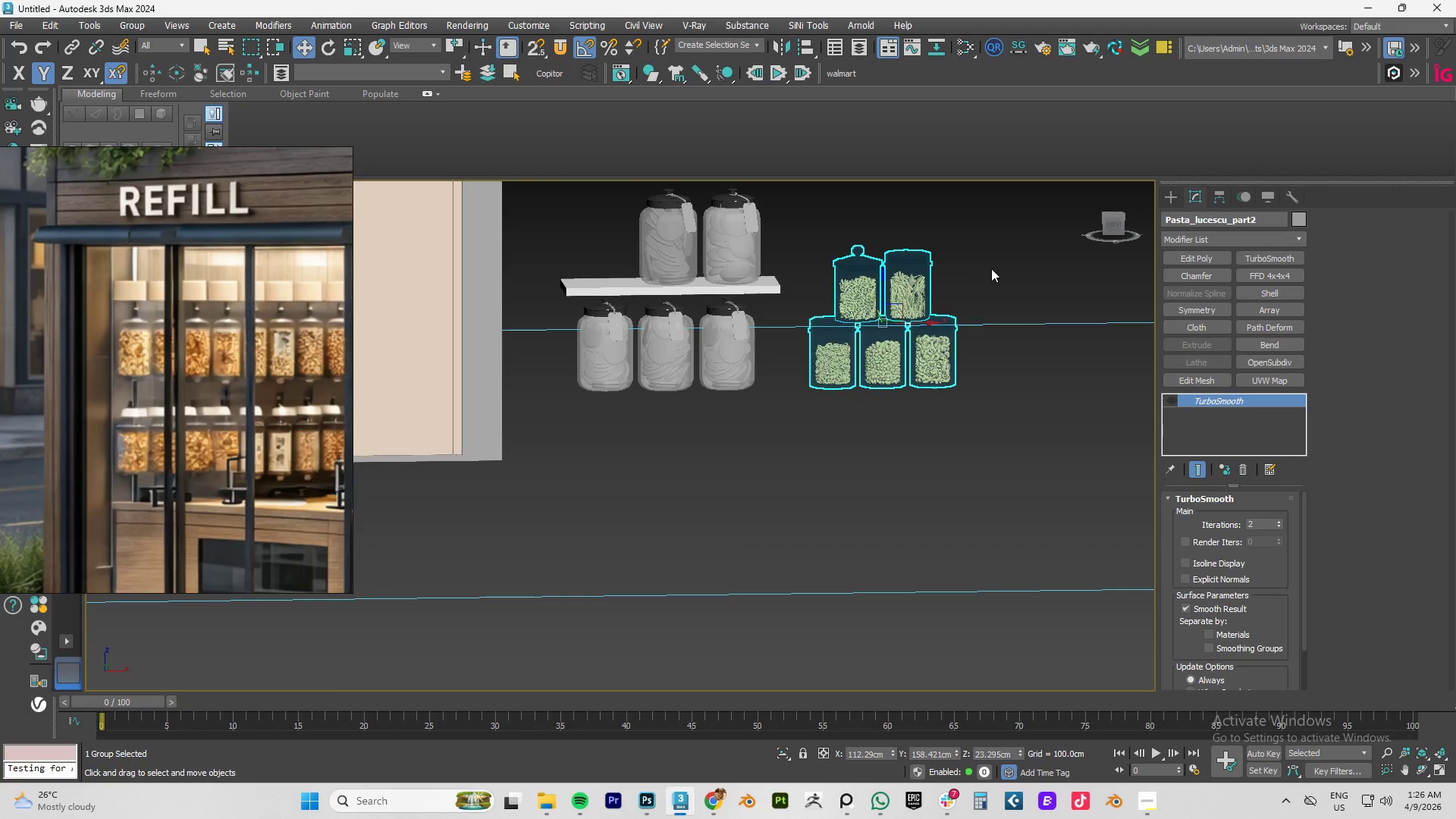 
left_click([991, 268])
 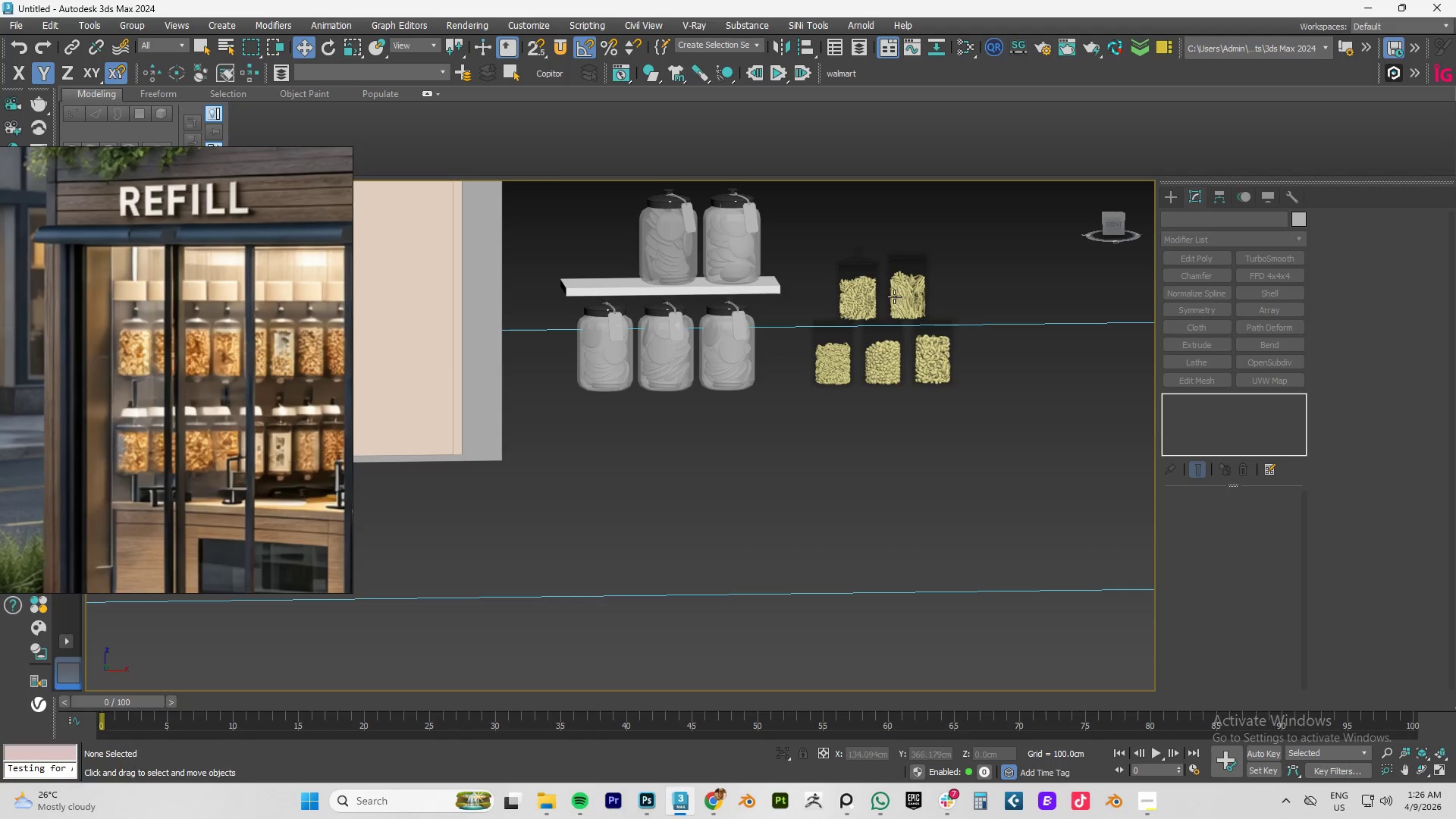 
scroll: coordinate [894, 297], scroll_direction: up, amount: 3.0
 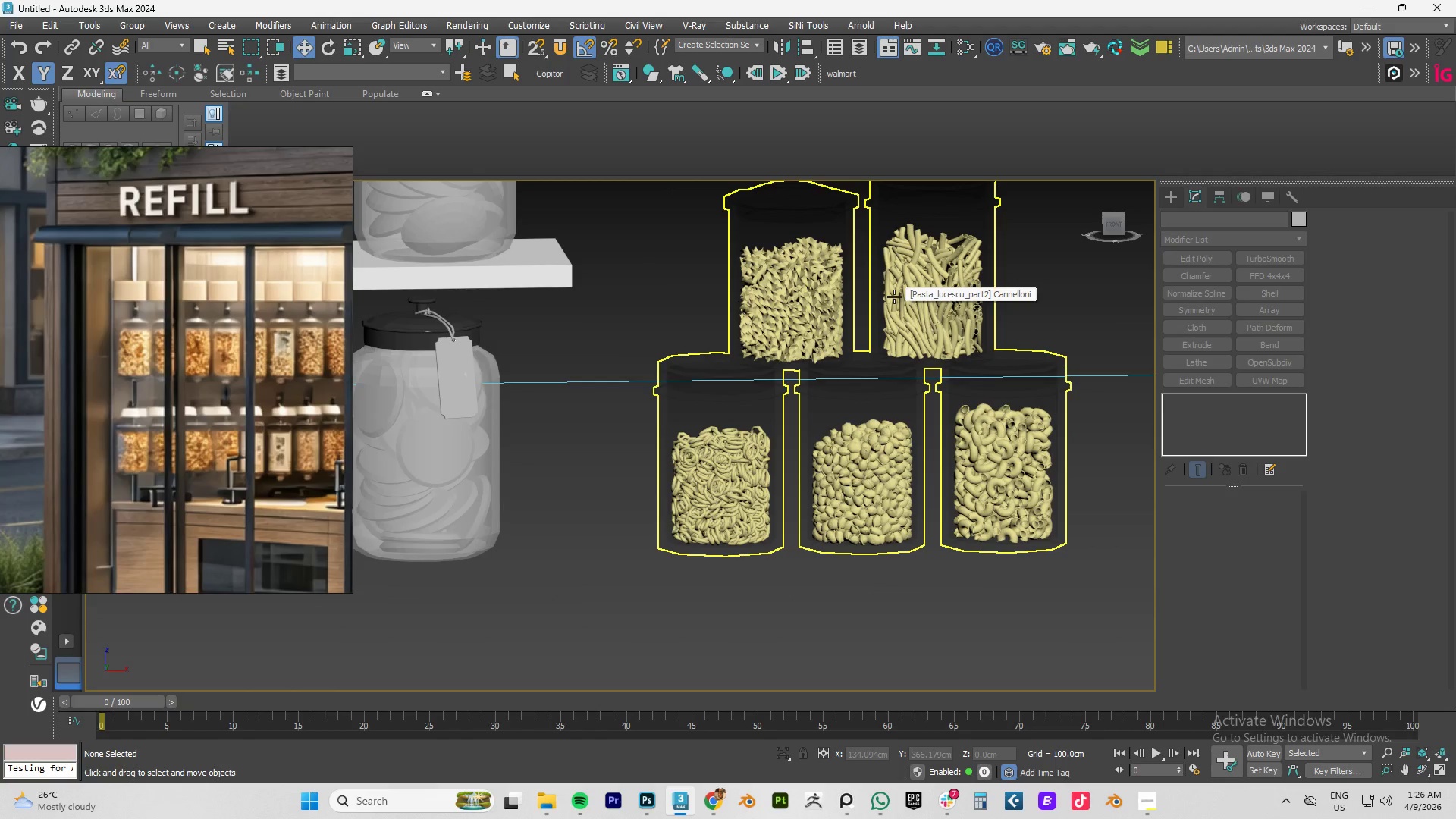 
left_click([894, 297])
 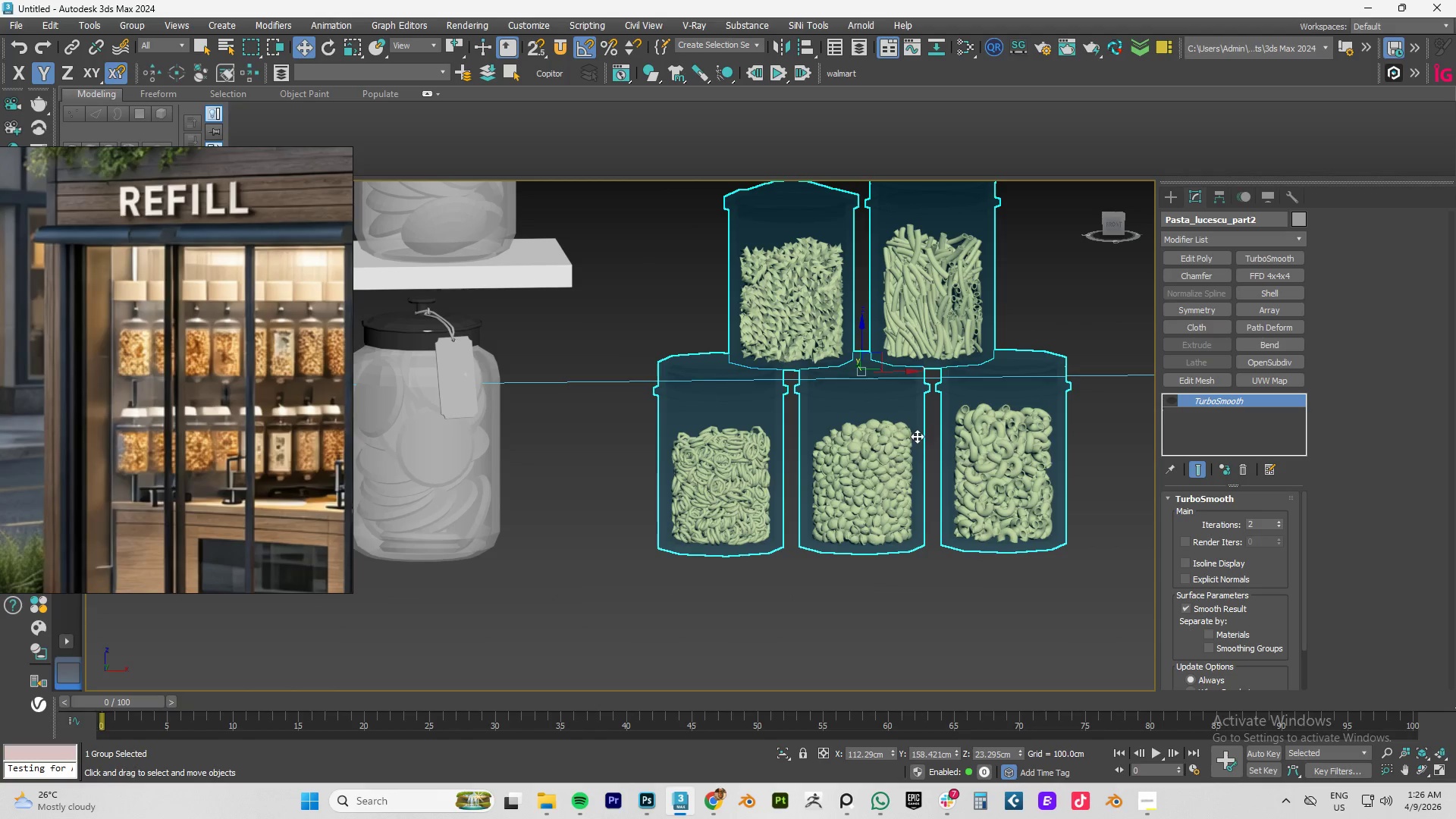 
scroll: coordinate [918, 437], scroll_direction: down, amount: 3.0
 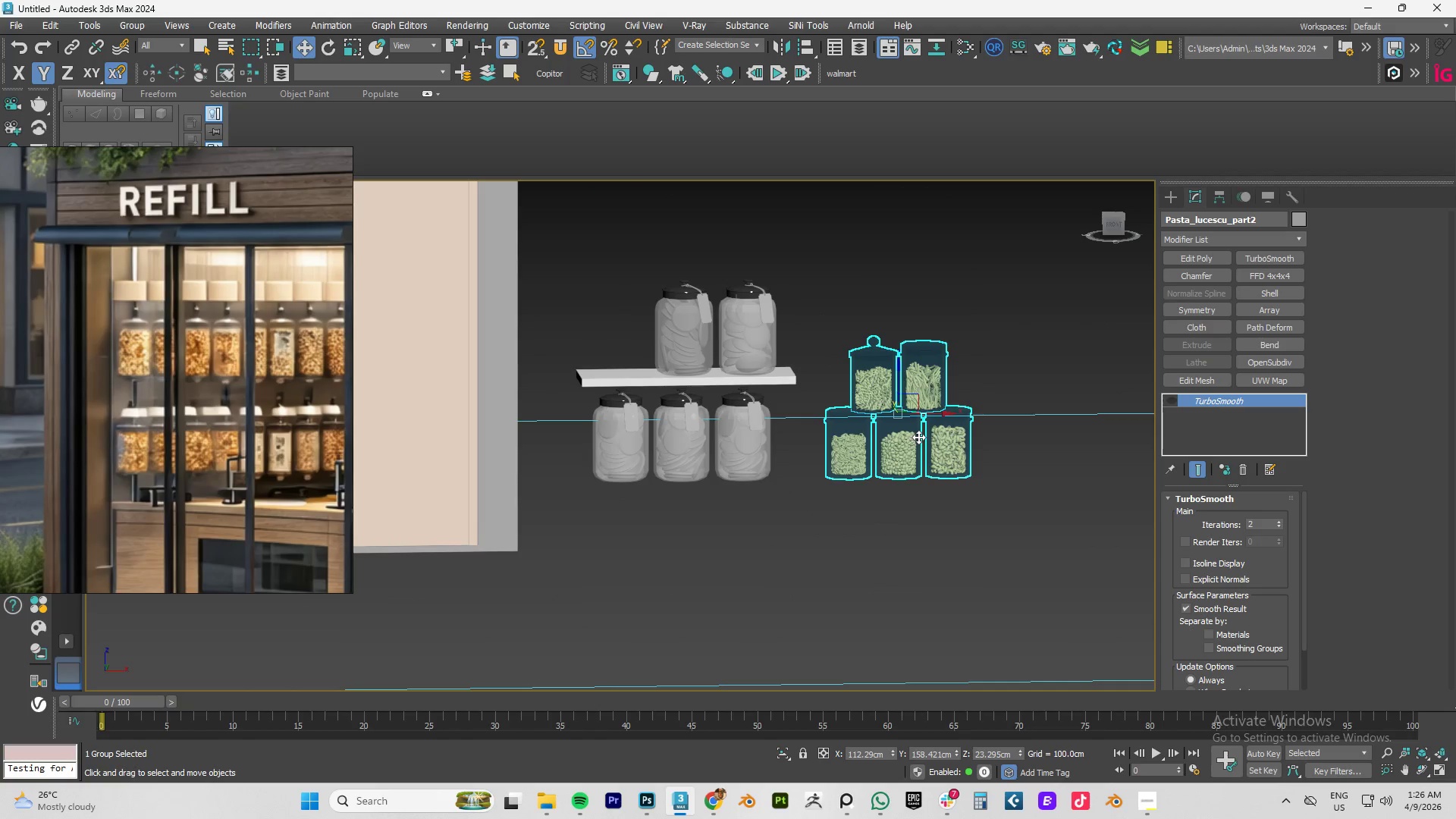 
key(Alt+AltLeft)
 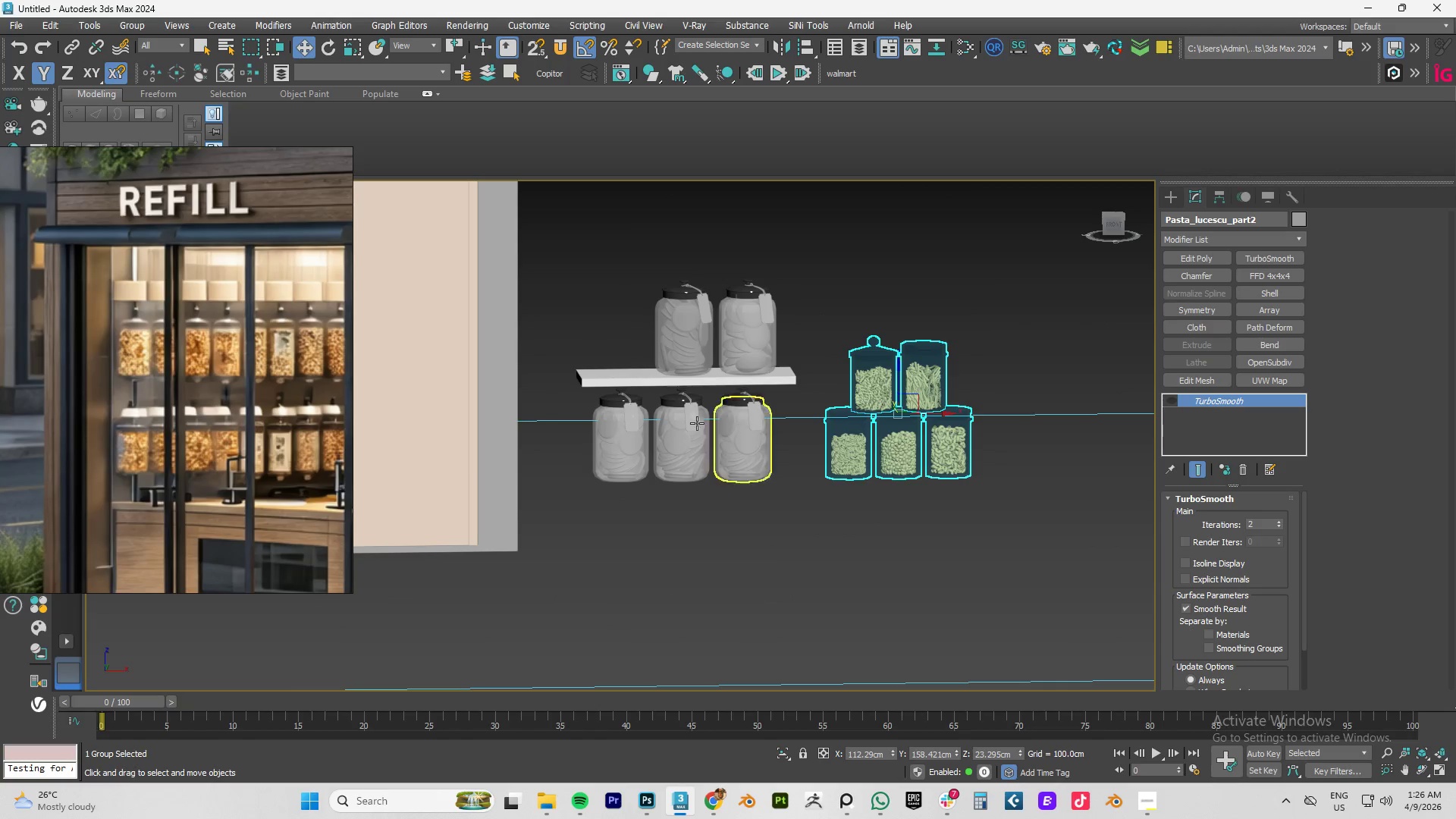 
hold_key(key=AltLeft, duration=0.8)
 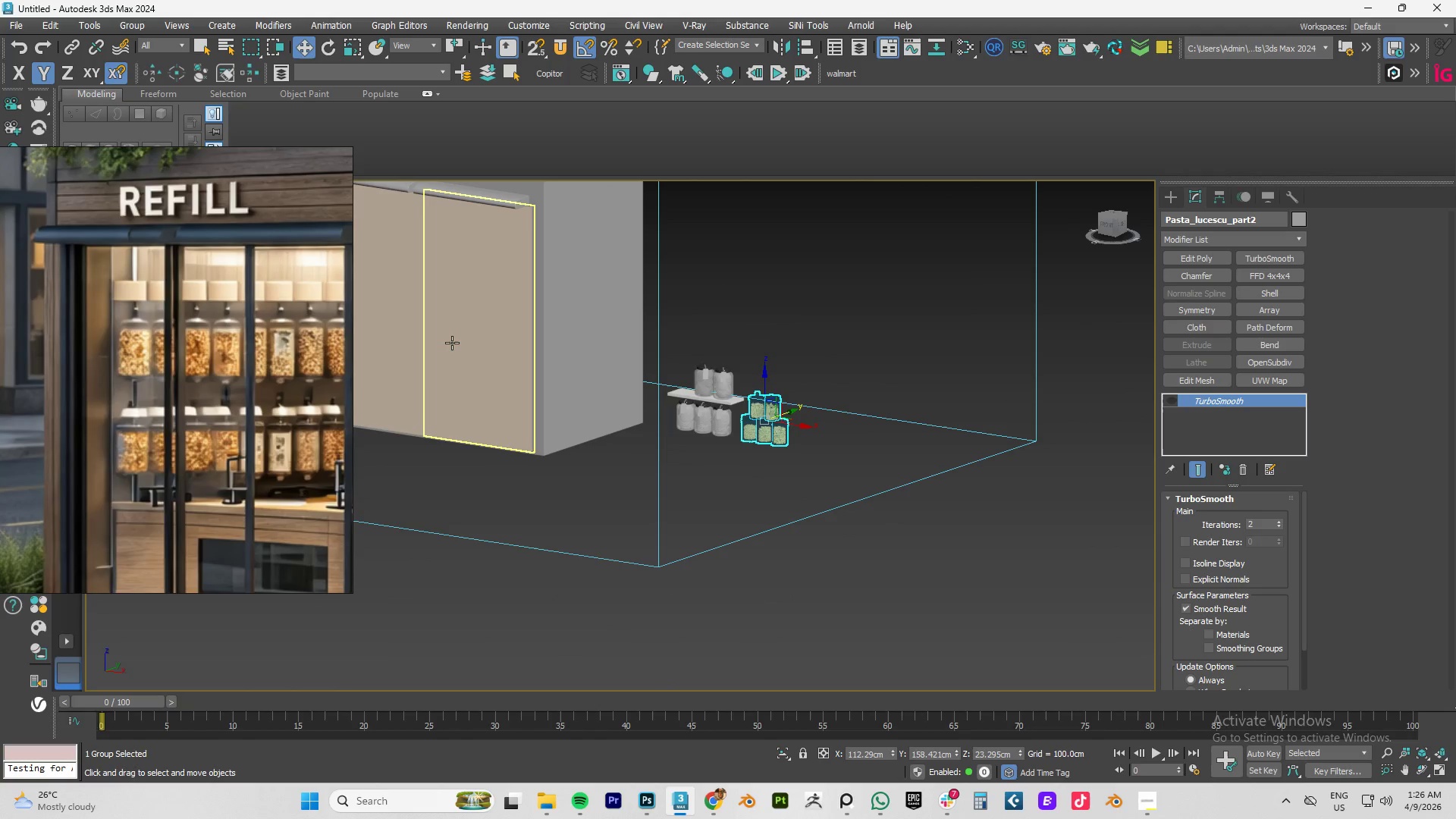 
scroll: coordinate [692, 423], scroll_direction: down, amount: 3.0
 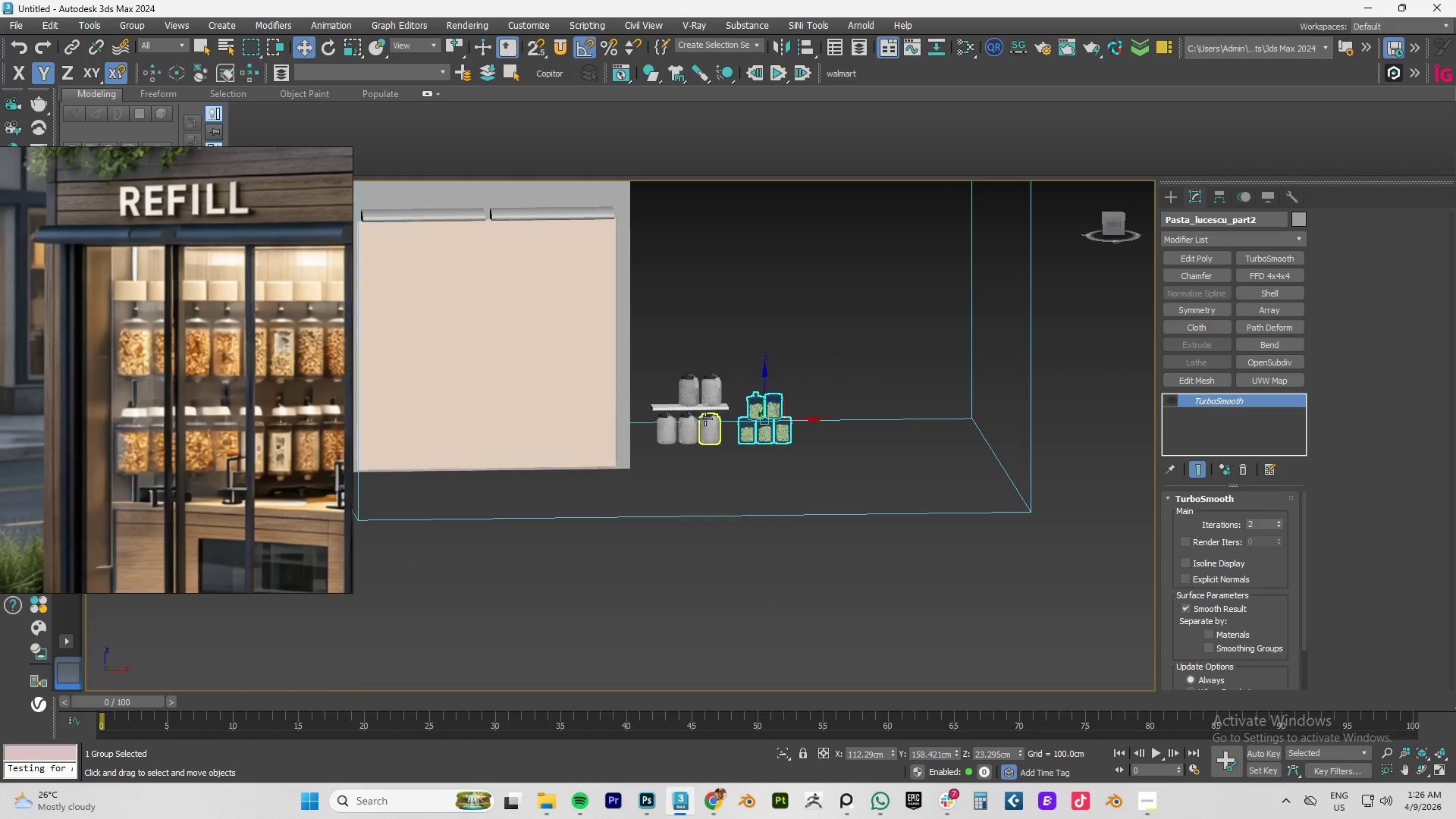 
left_click([451, 343])
 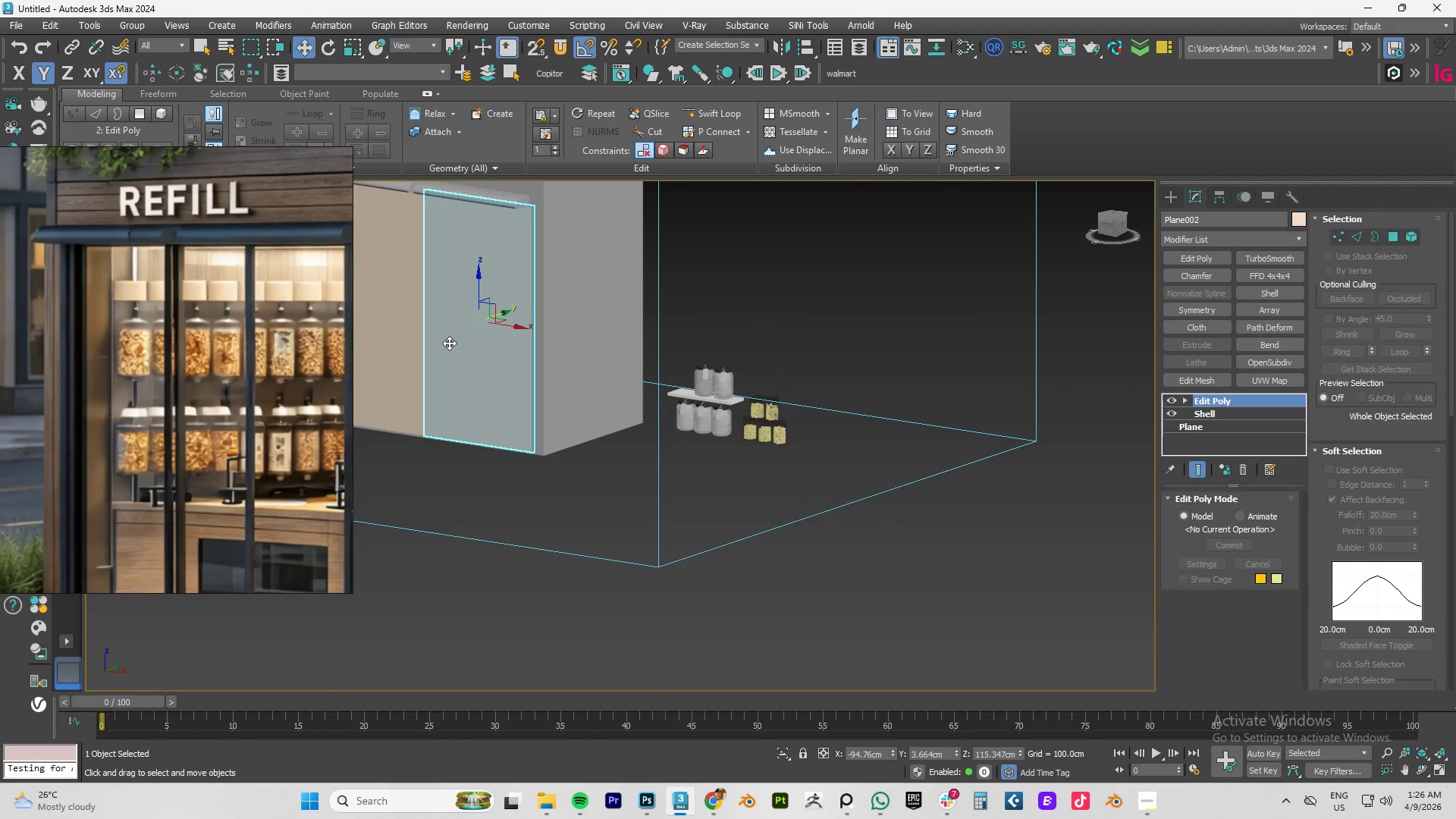 
hold_key(key=ControlLeft, duration=0.42)
left_click([404, 338])
 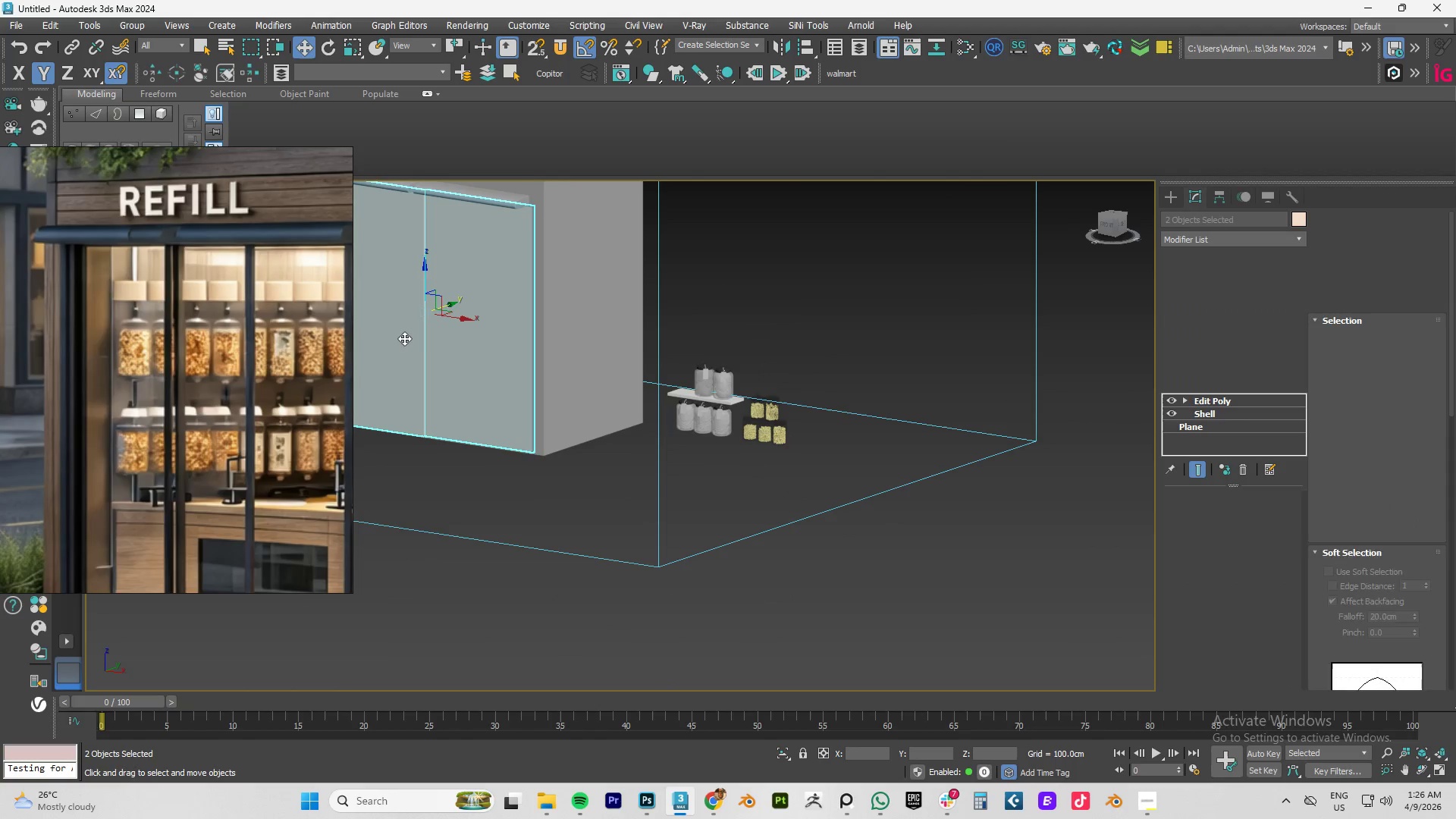 
right_click([404, 338])
 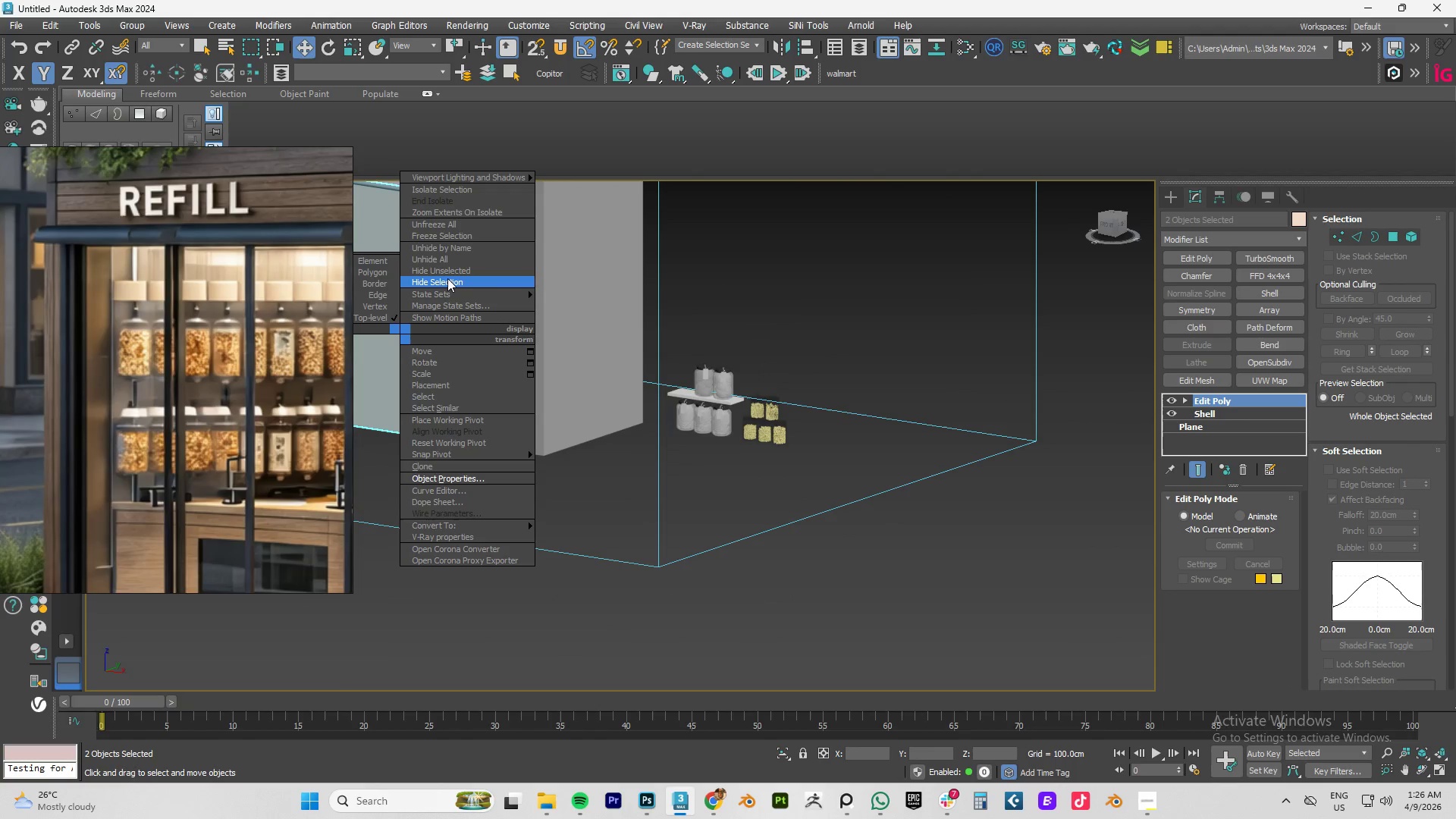 
left_click([445, 281])
 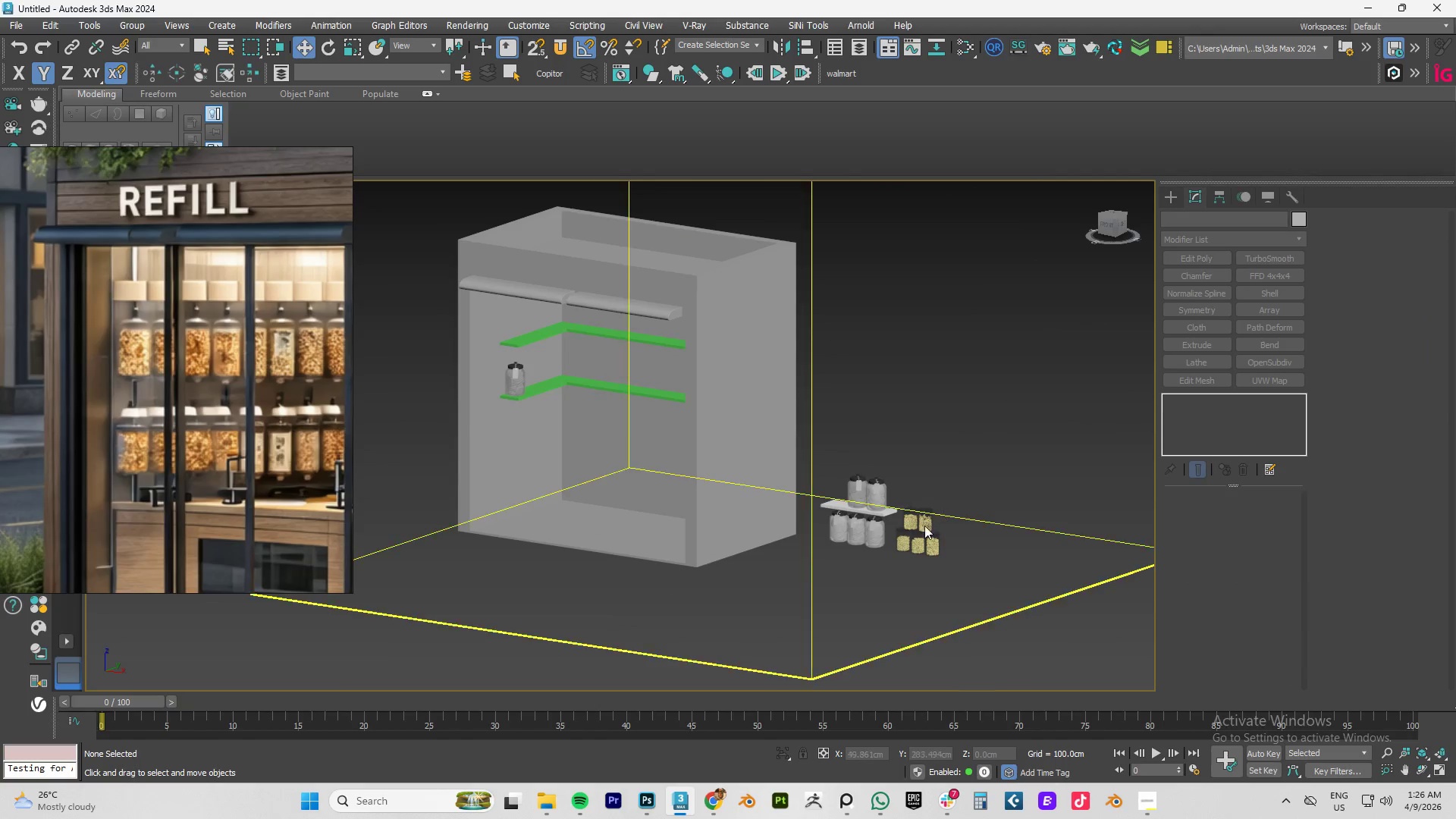 
left_click([913, 542])
 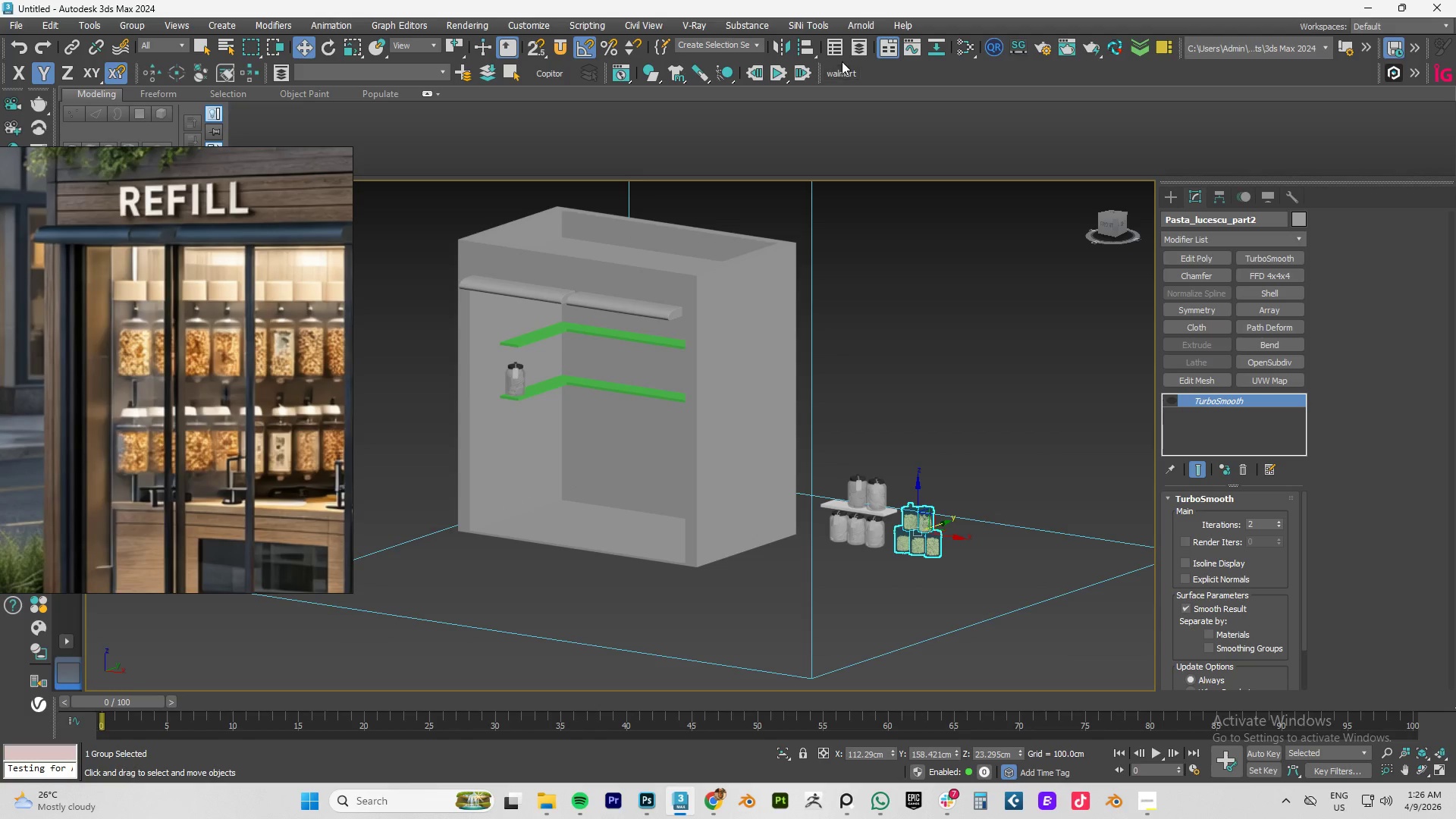 
left_click([806, 49])
 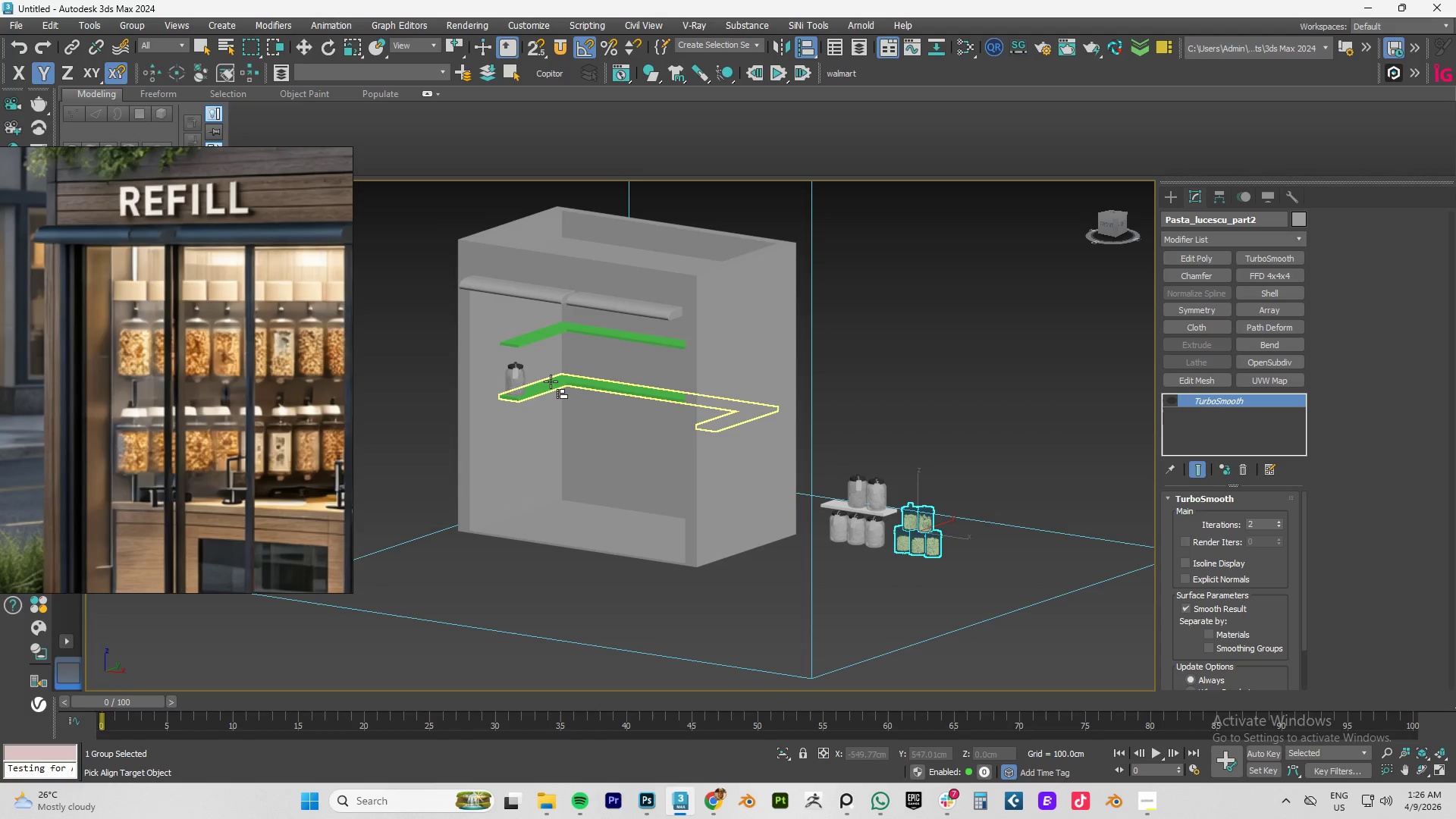 
left_click([554, 379])
 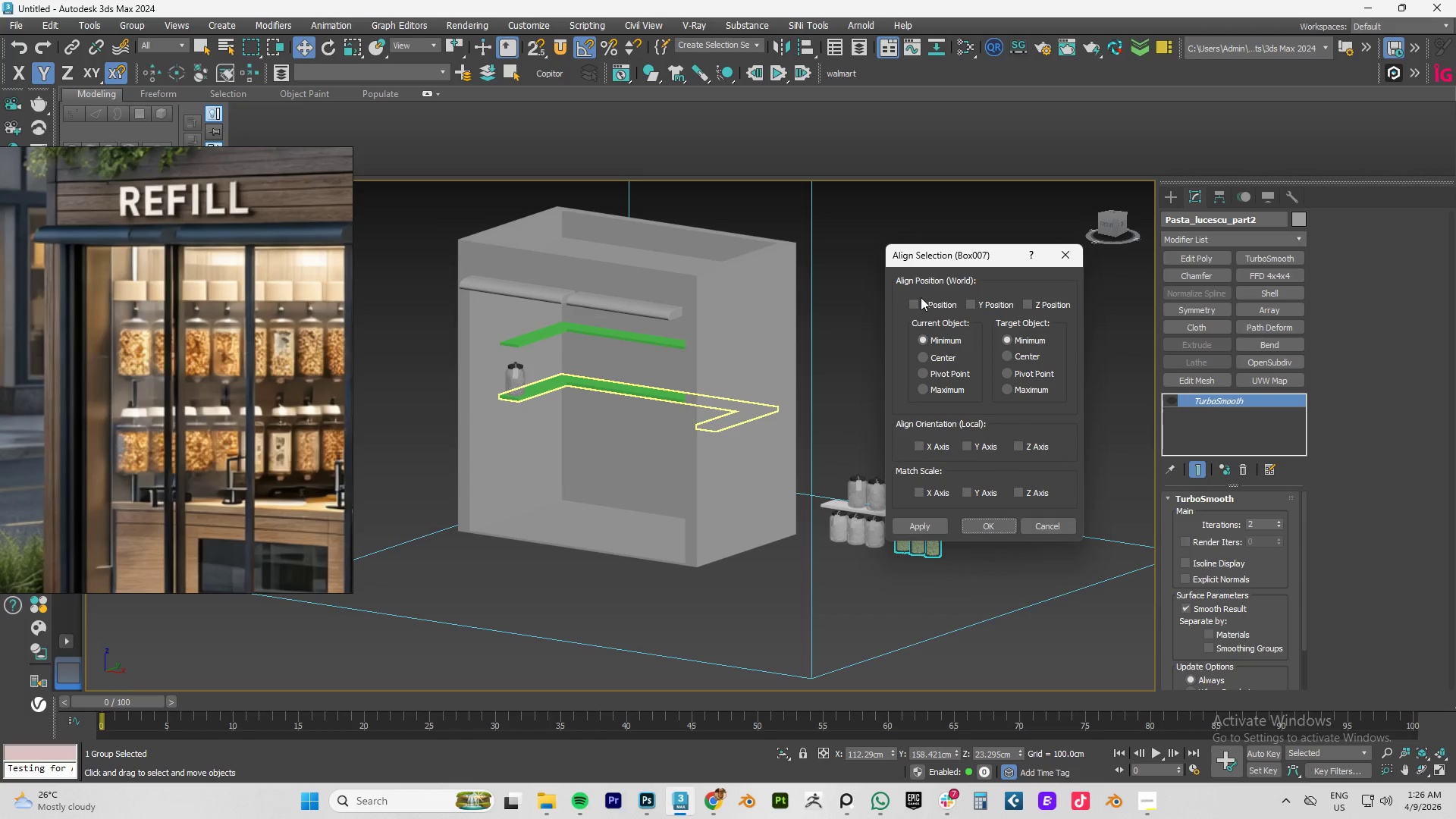 
double_click([979, 303])
 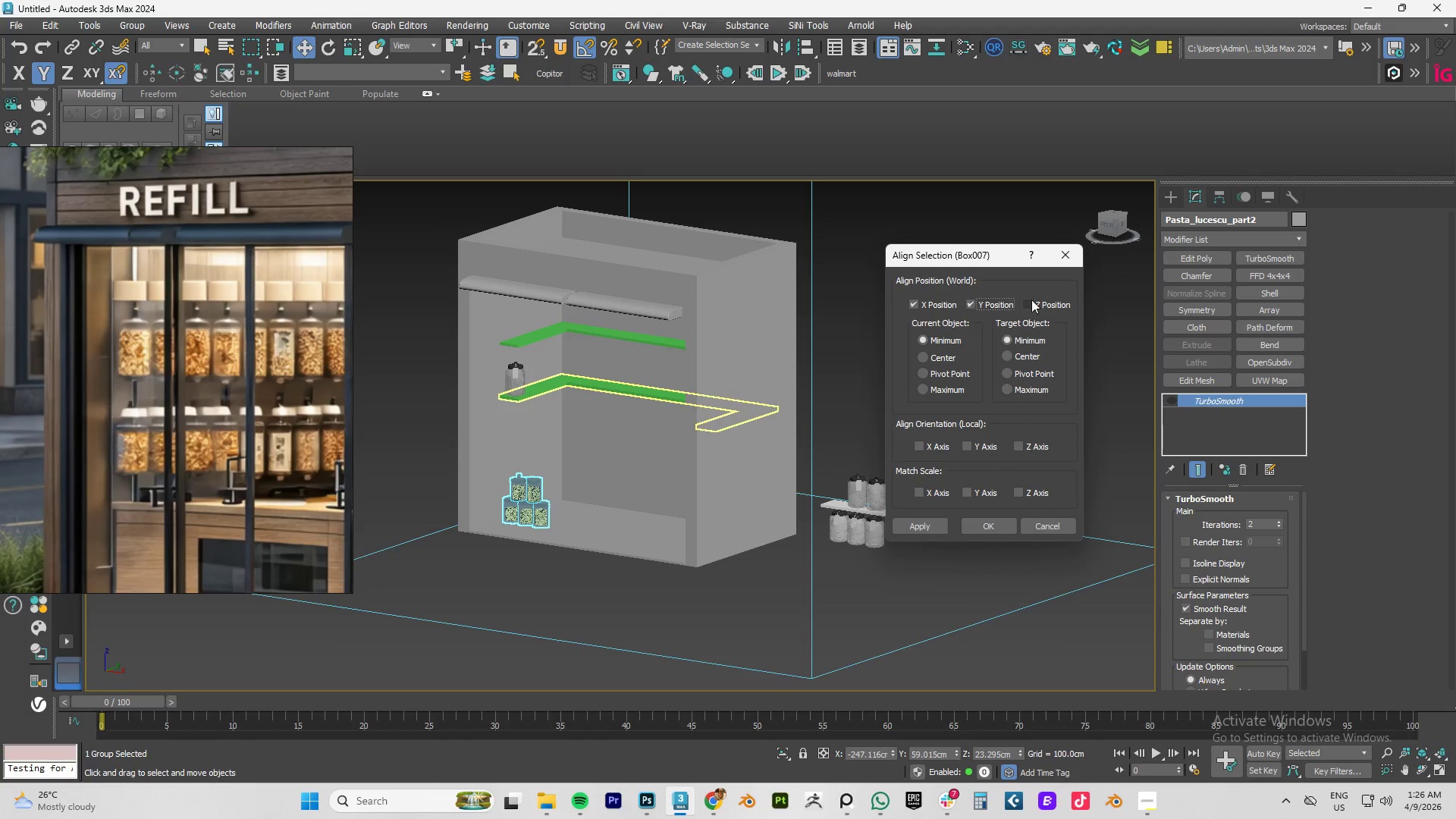 
left_click([1033, 300])
 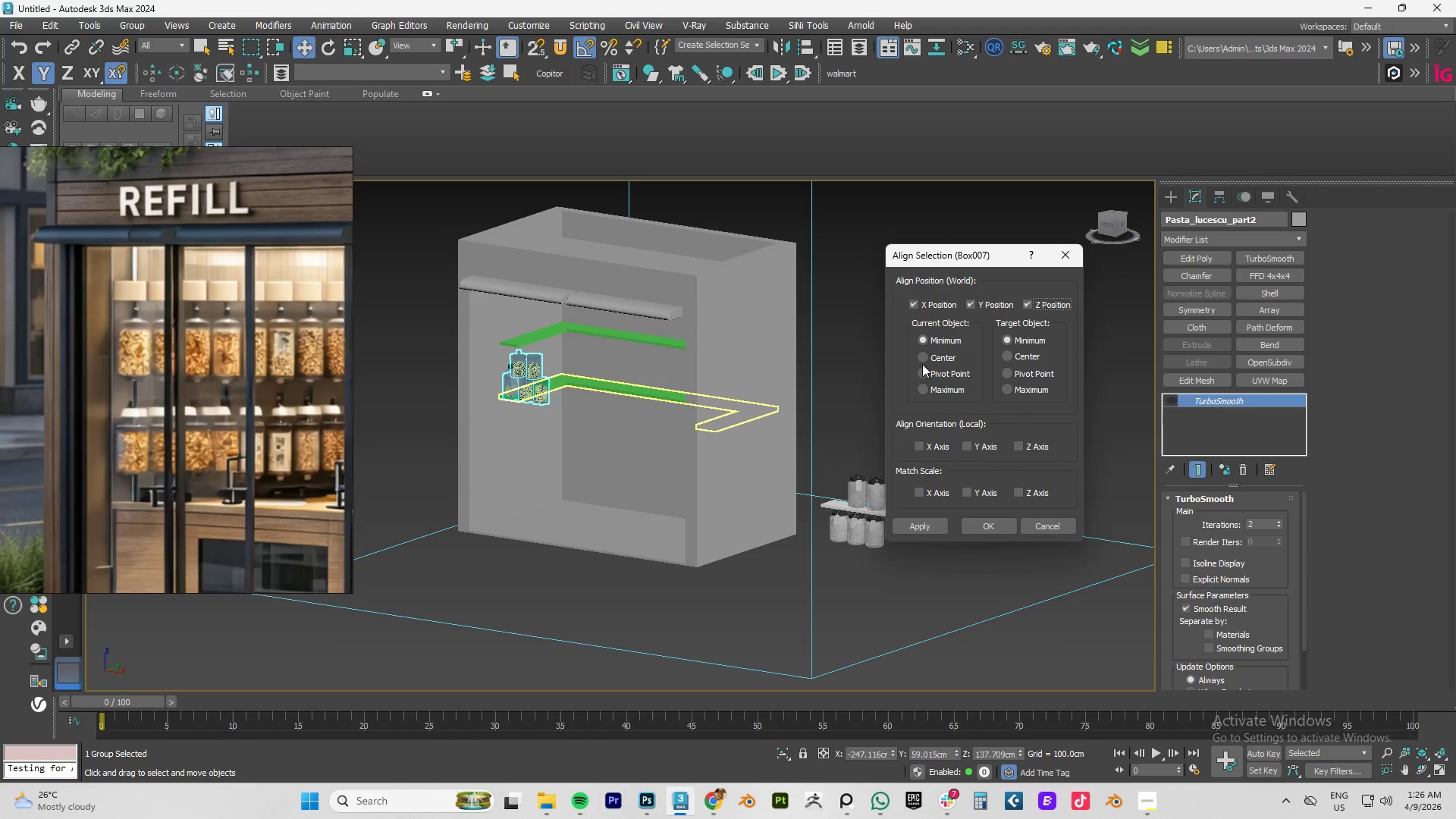 
left_click([924, 358])
 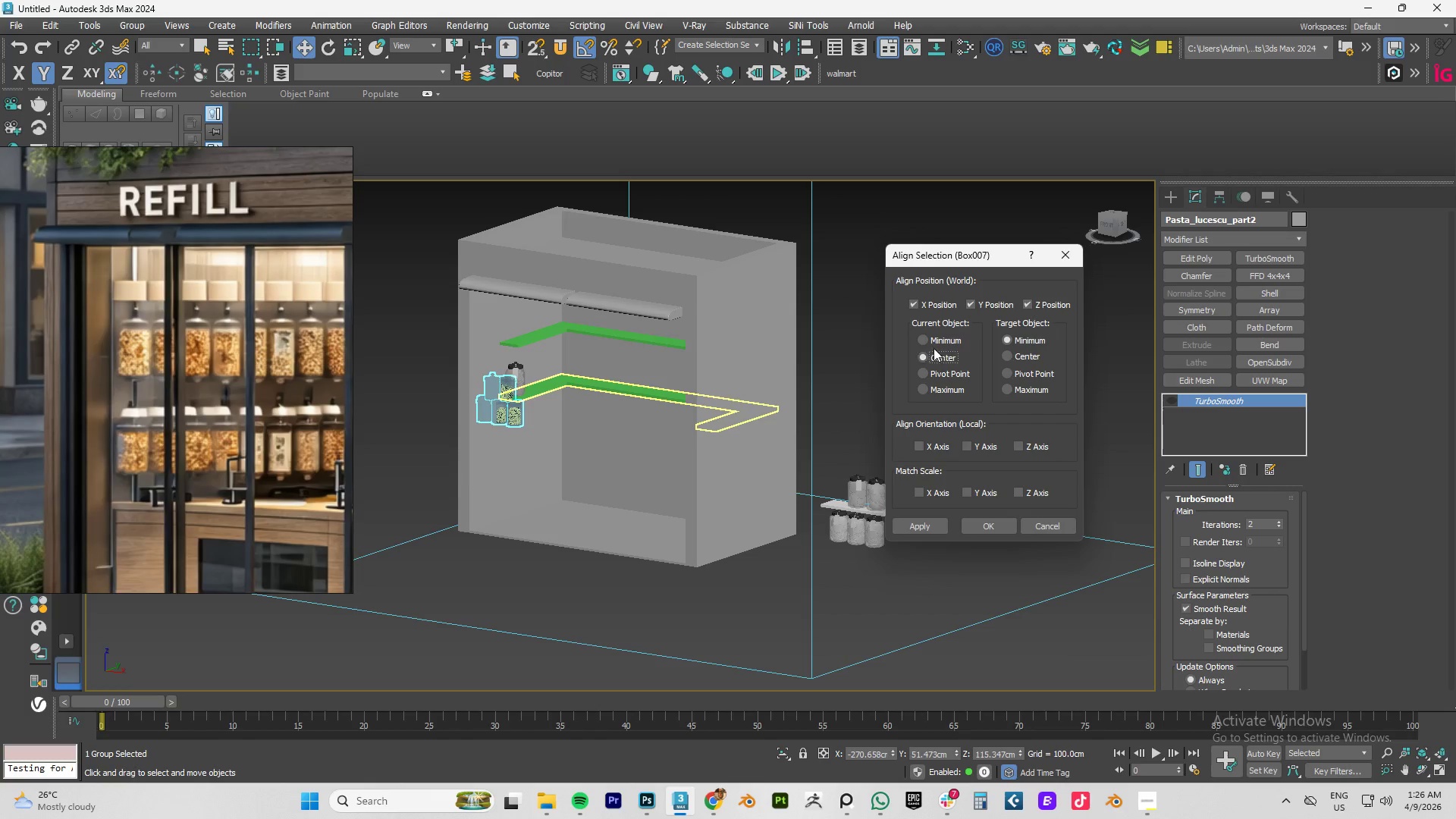 
left_click([919, 331])
 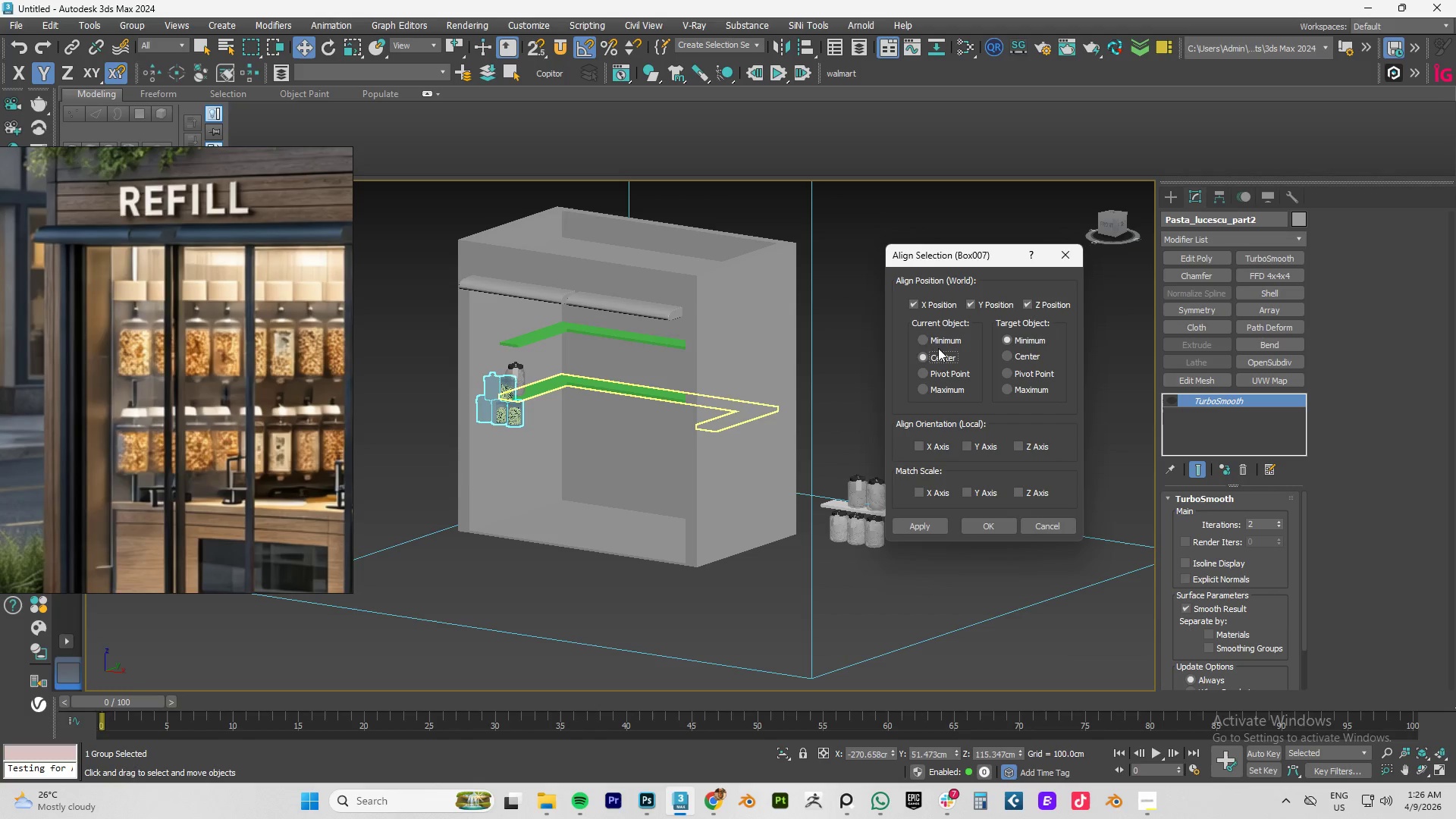 
left_click([930, 340])
 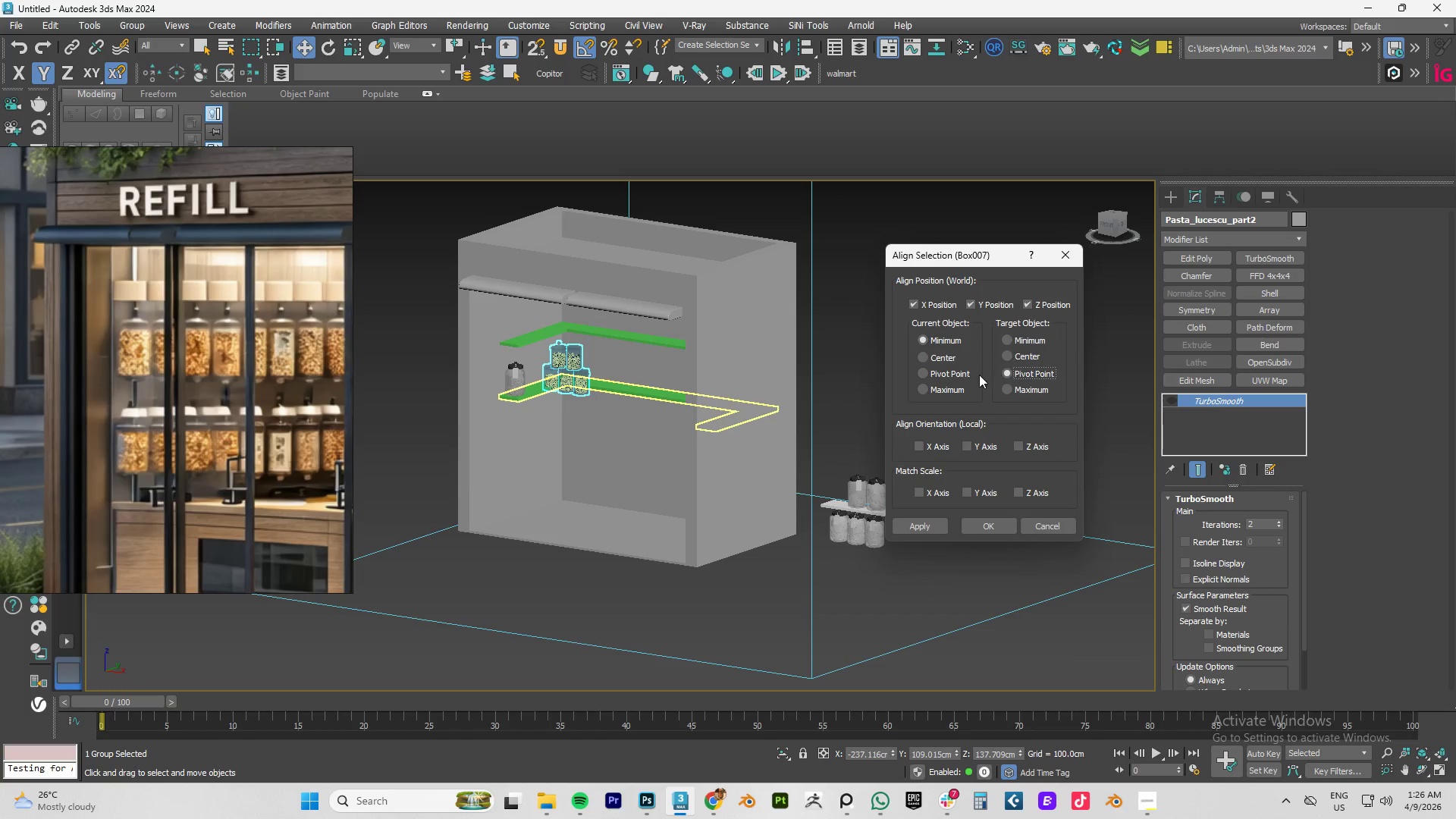 
left_click([941, 378])
 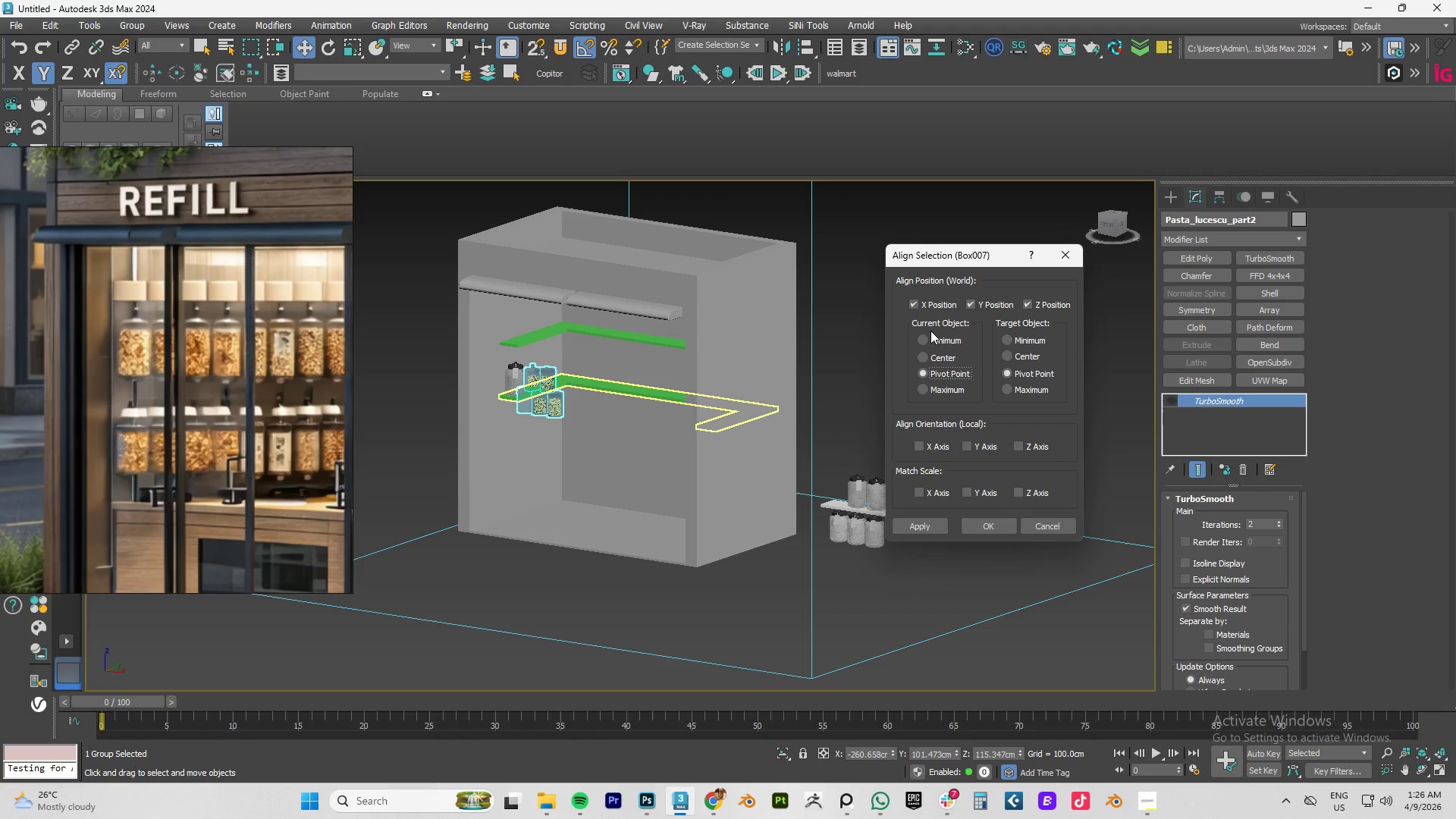 
left_click([932, 341])
 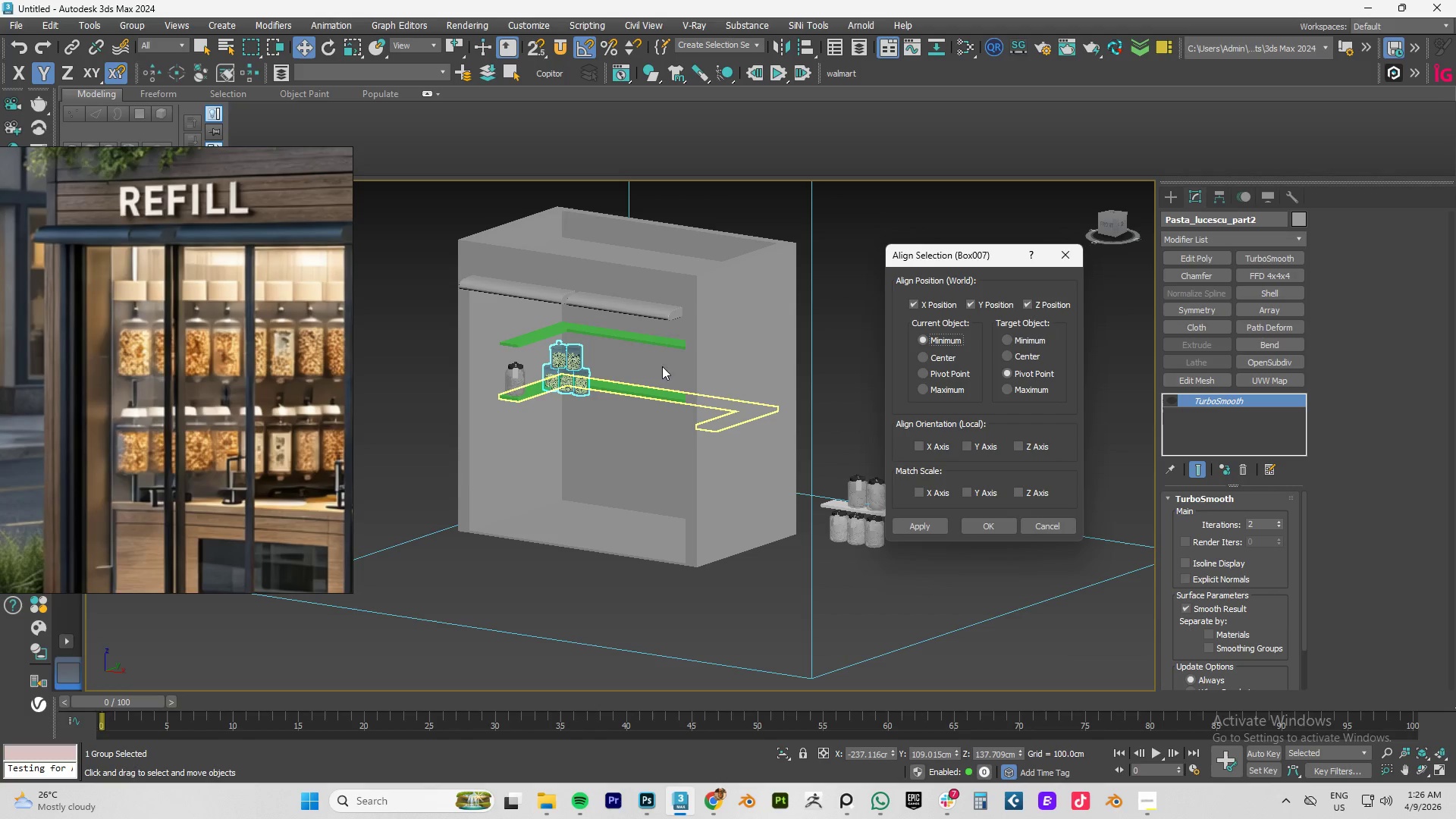 
scroll: coordinate [583, 378], scroll_direction: up, amount: 7.0
 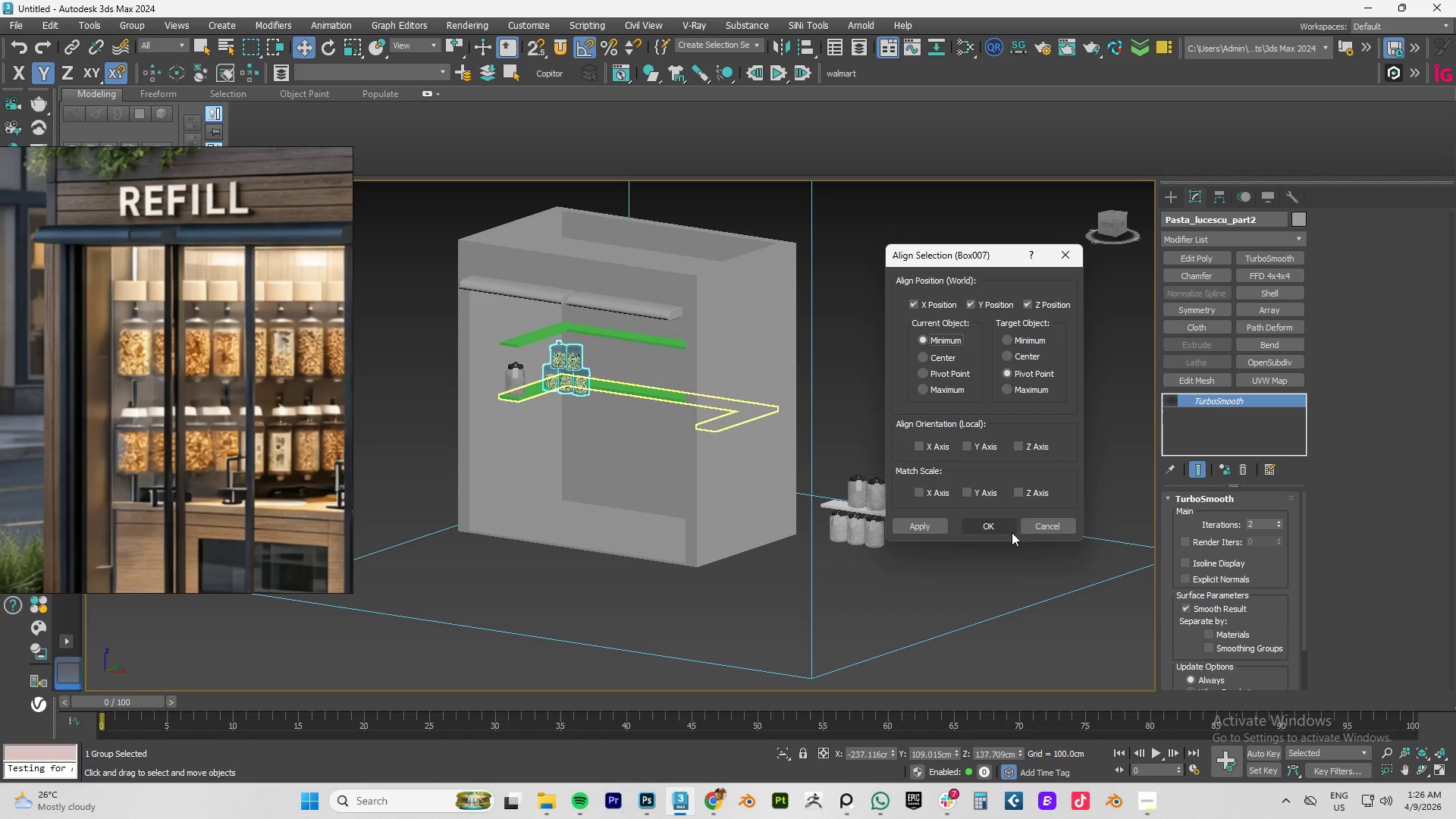 
left_click([1029, 526])
 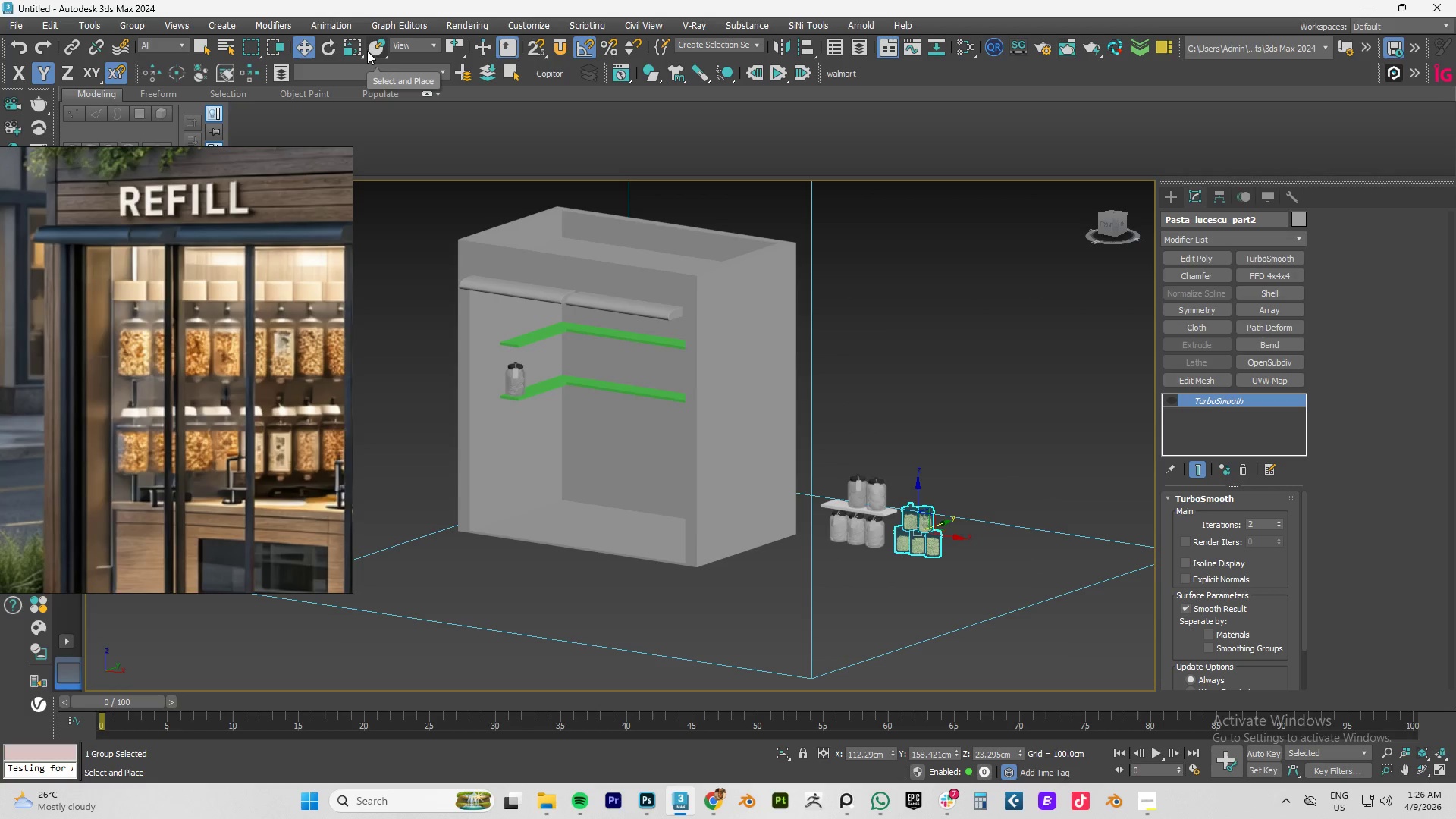 
left_click([378, 50])
 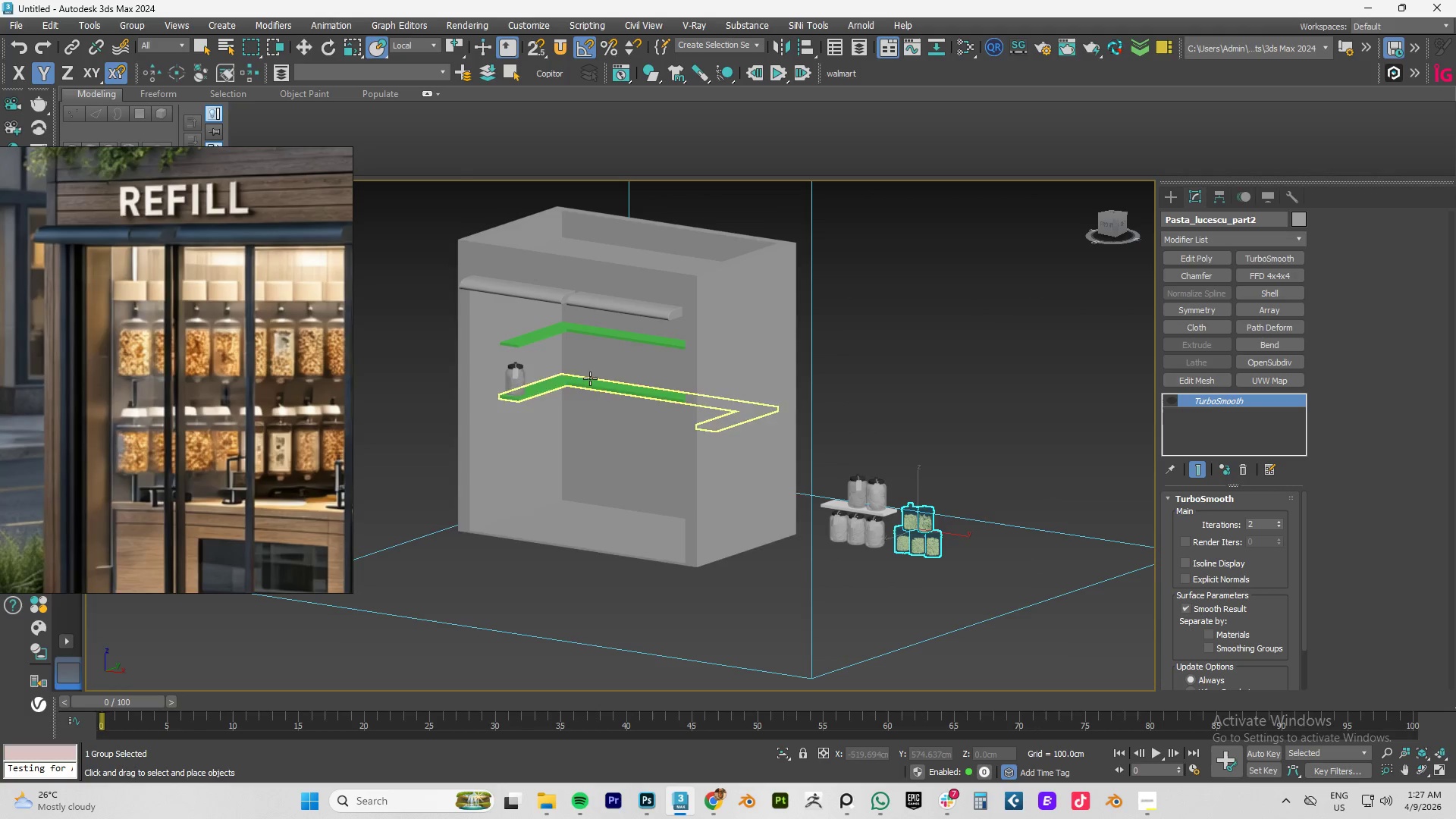 
left_click([555, 381])
 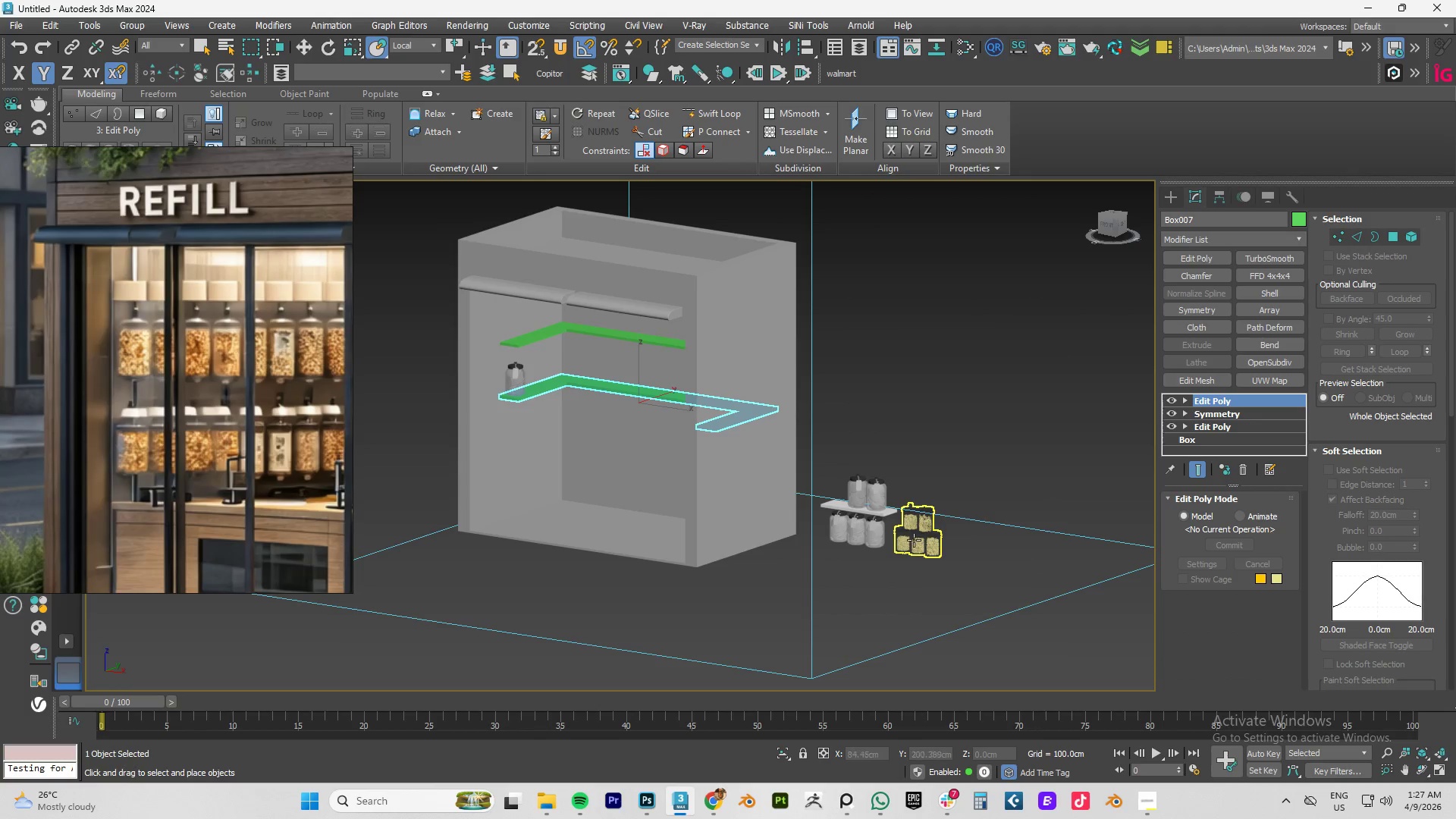 
key(Control+Z)
 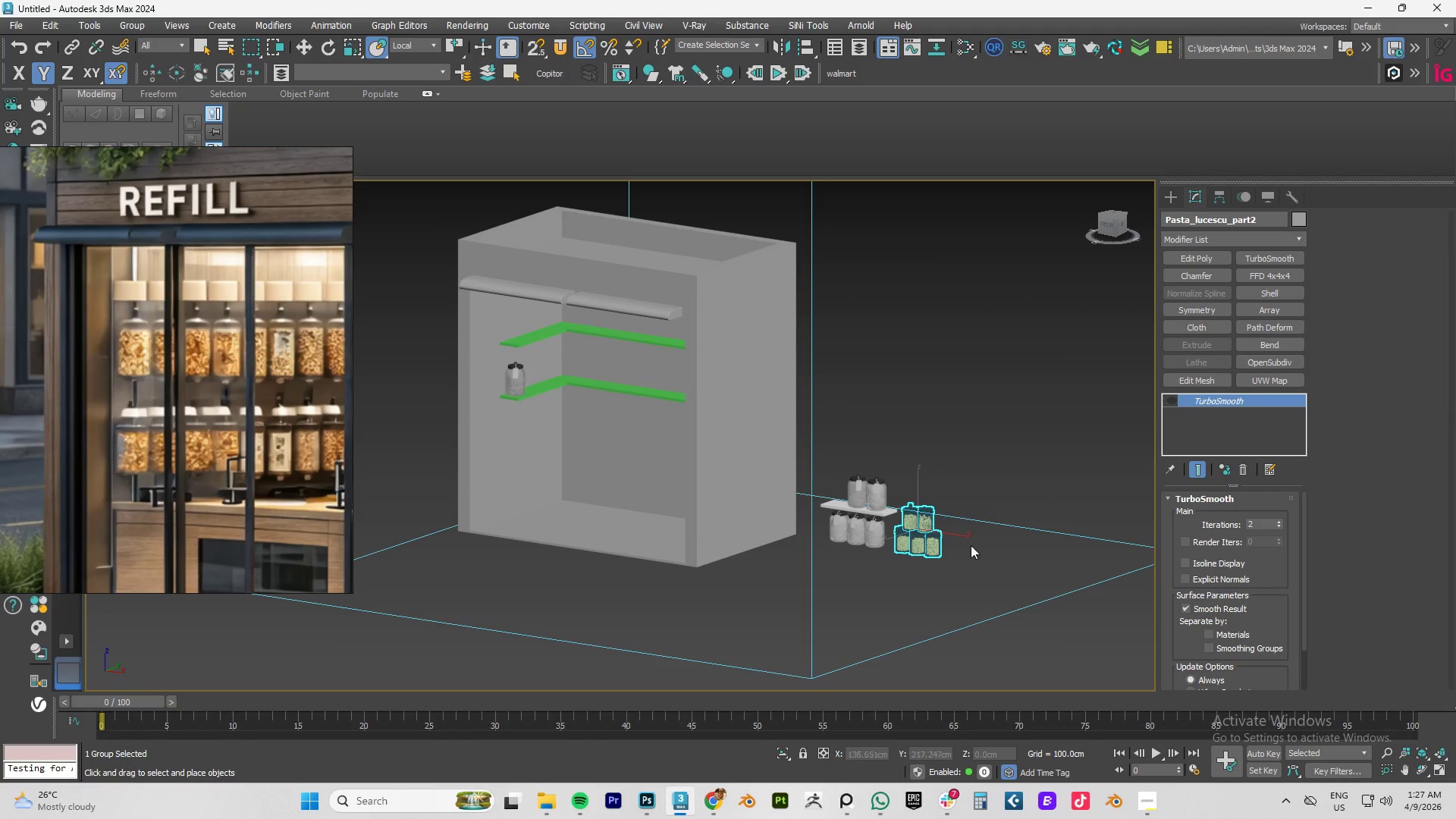 
left_click([920, 541])
 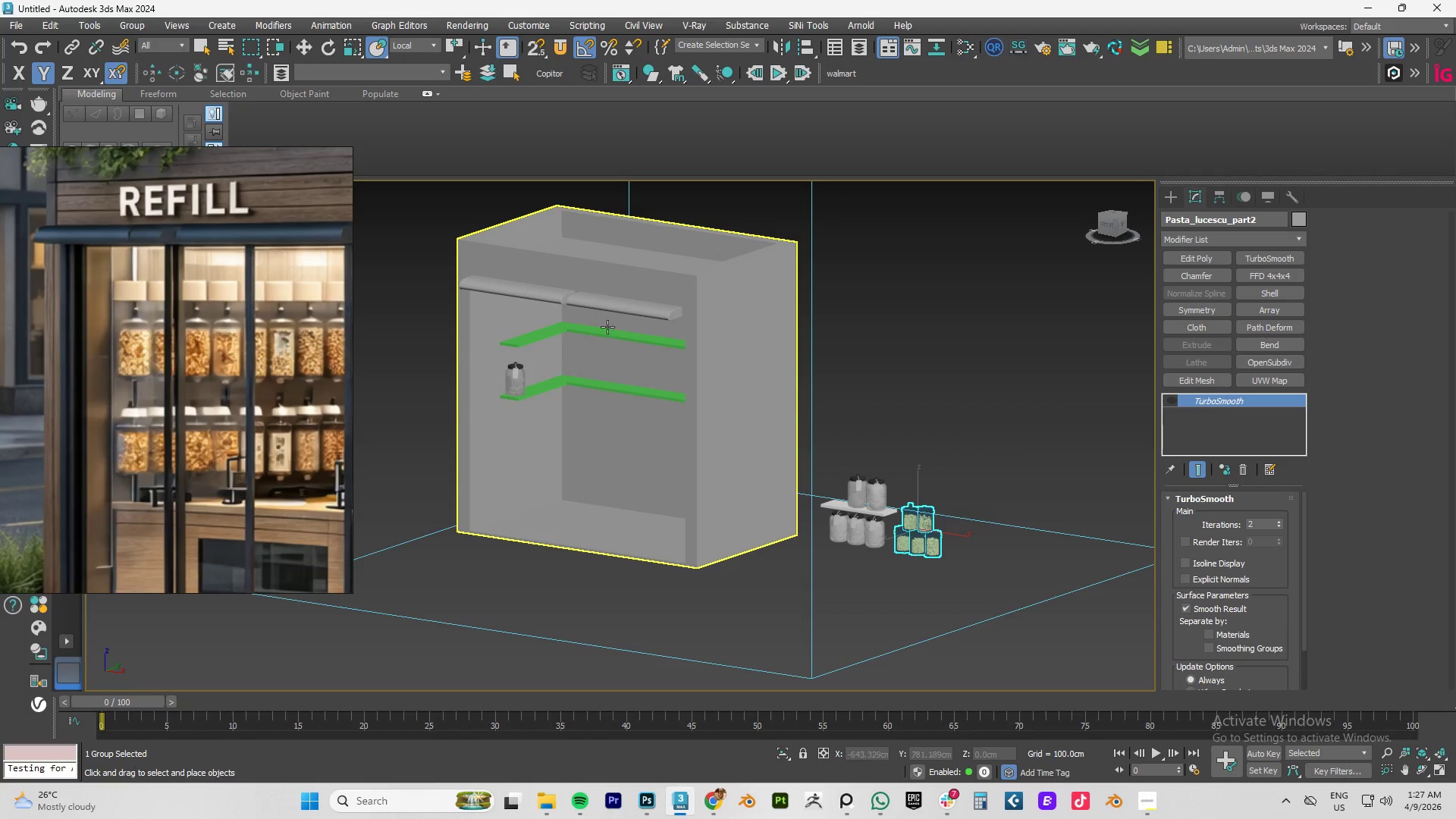 
left_click([560, 382])
 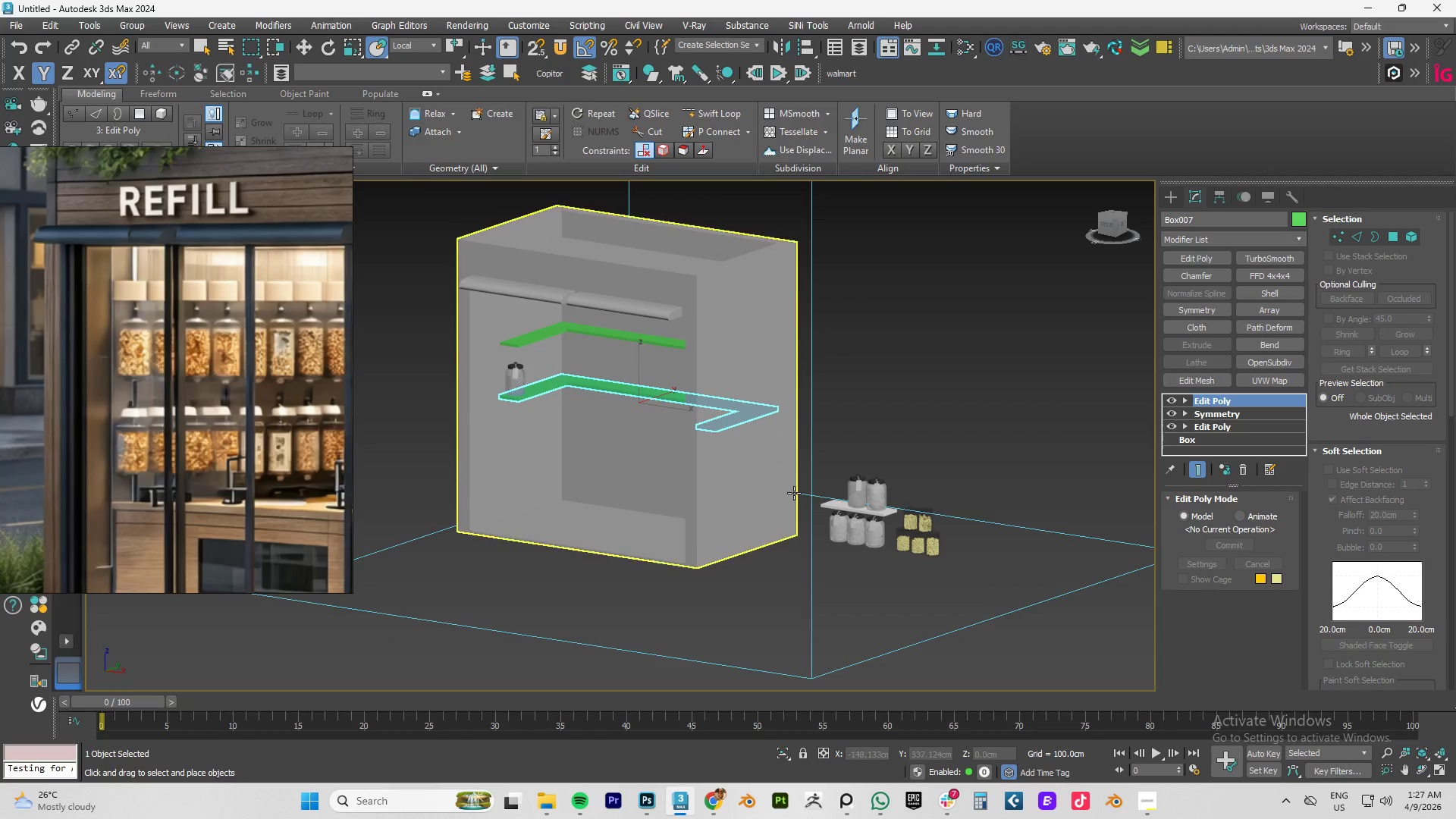 
left_click([915, 541])
 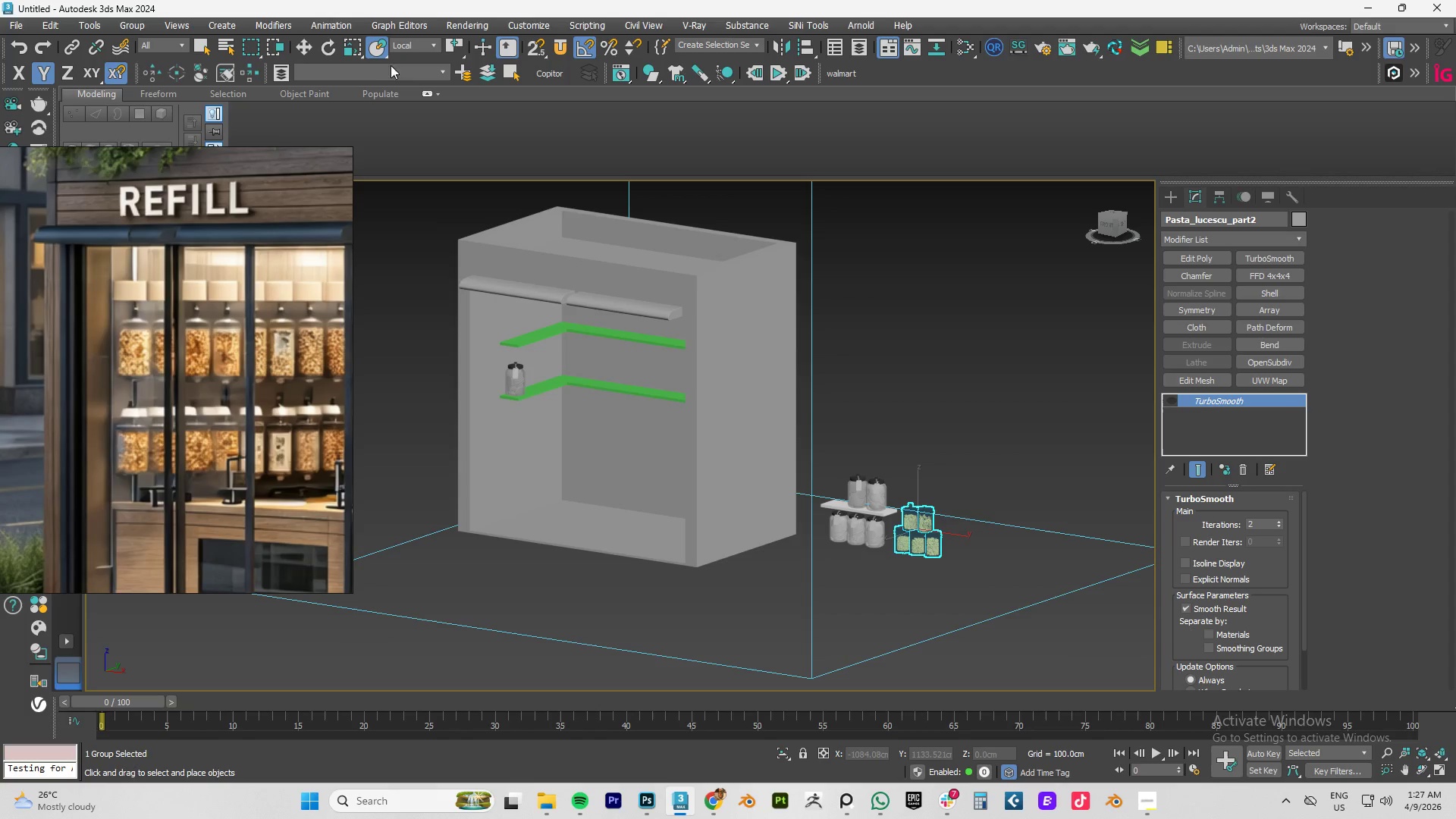 
right_click([373, 50])
 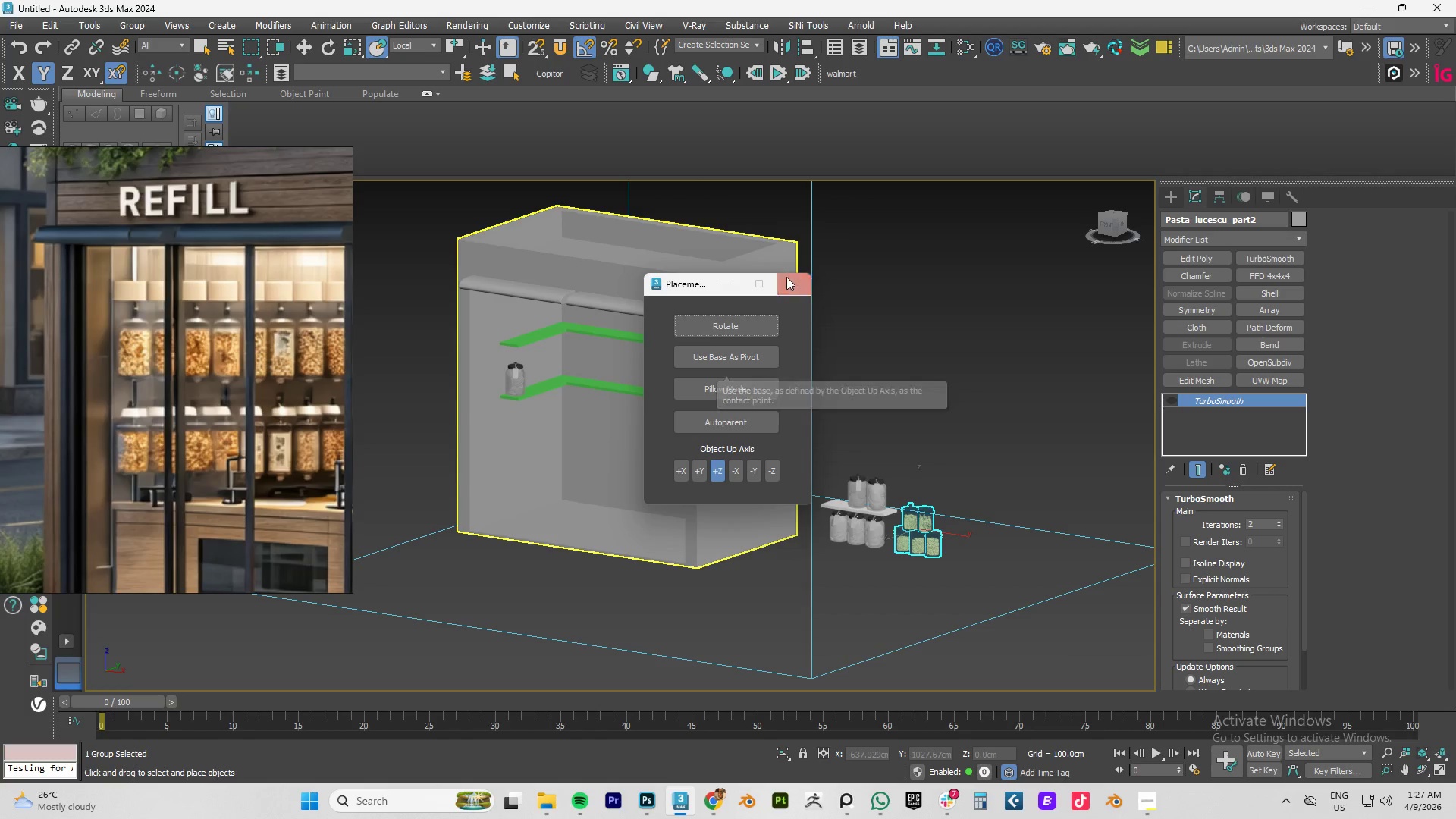 
left_click([798, 281])
 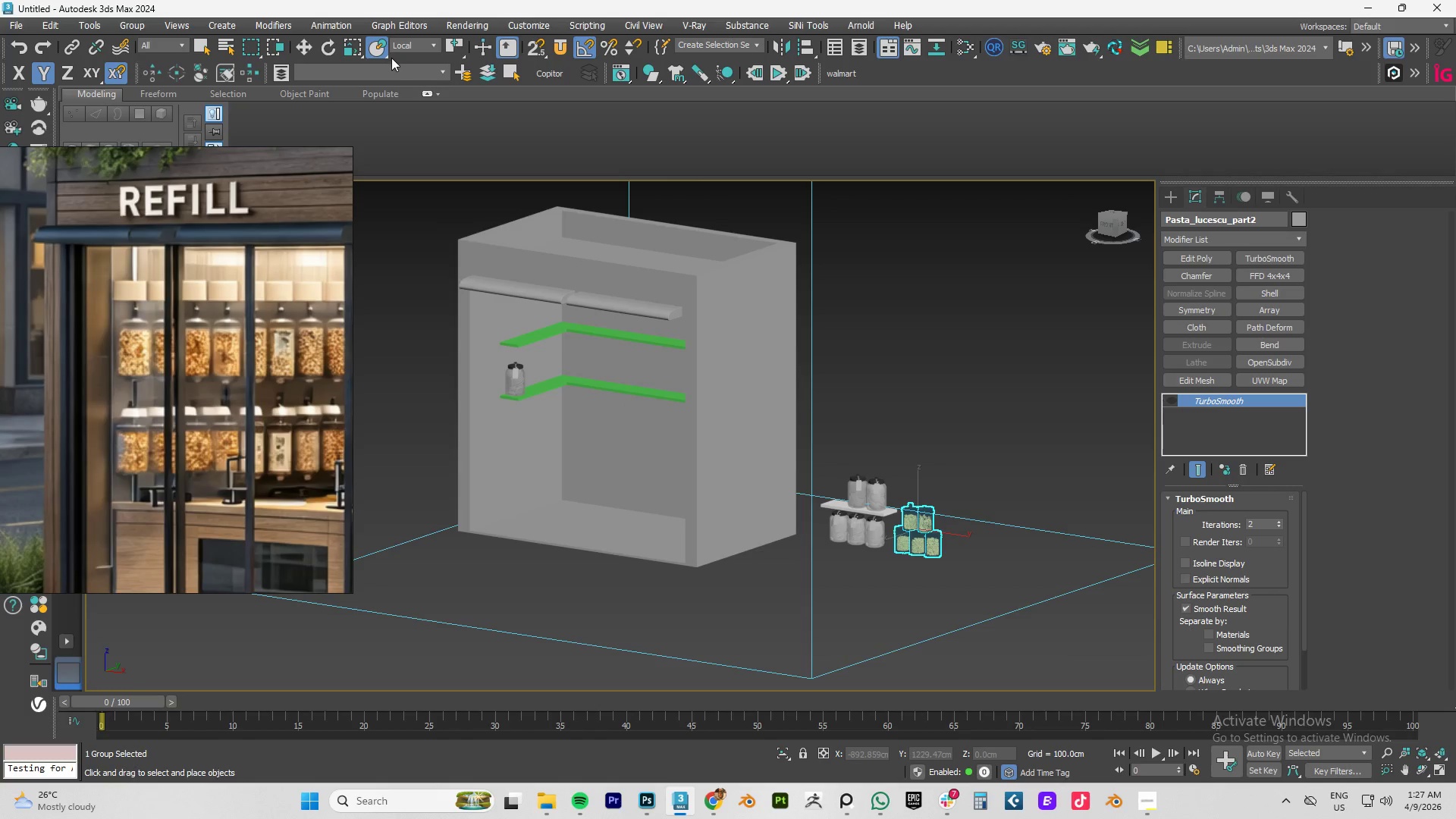 
left_click([374, 48])
 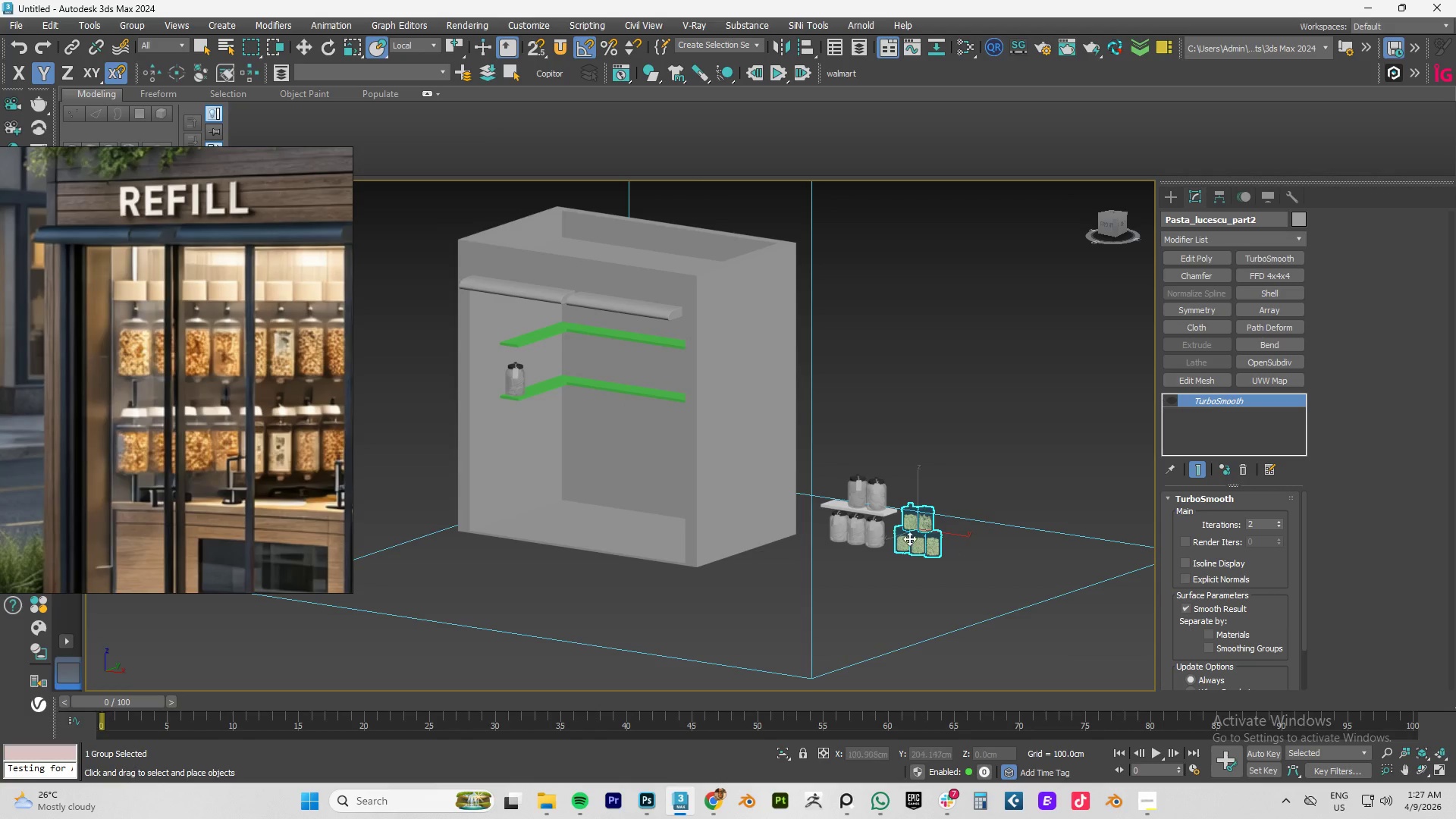 
left_click([917, 525])
 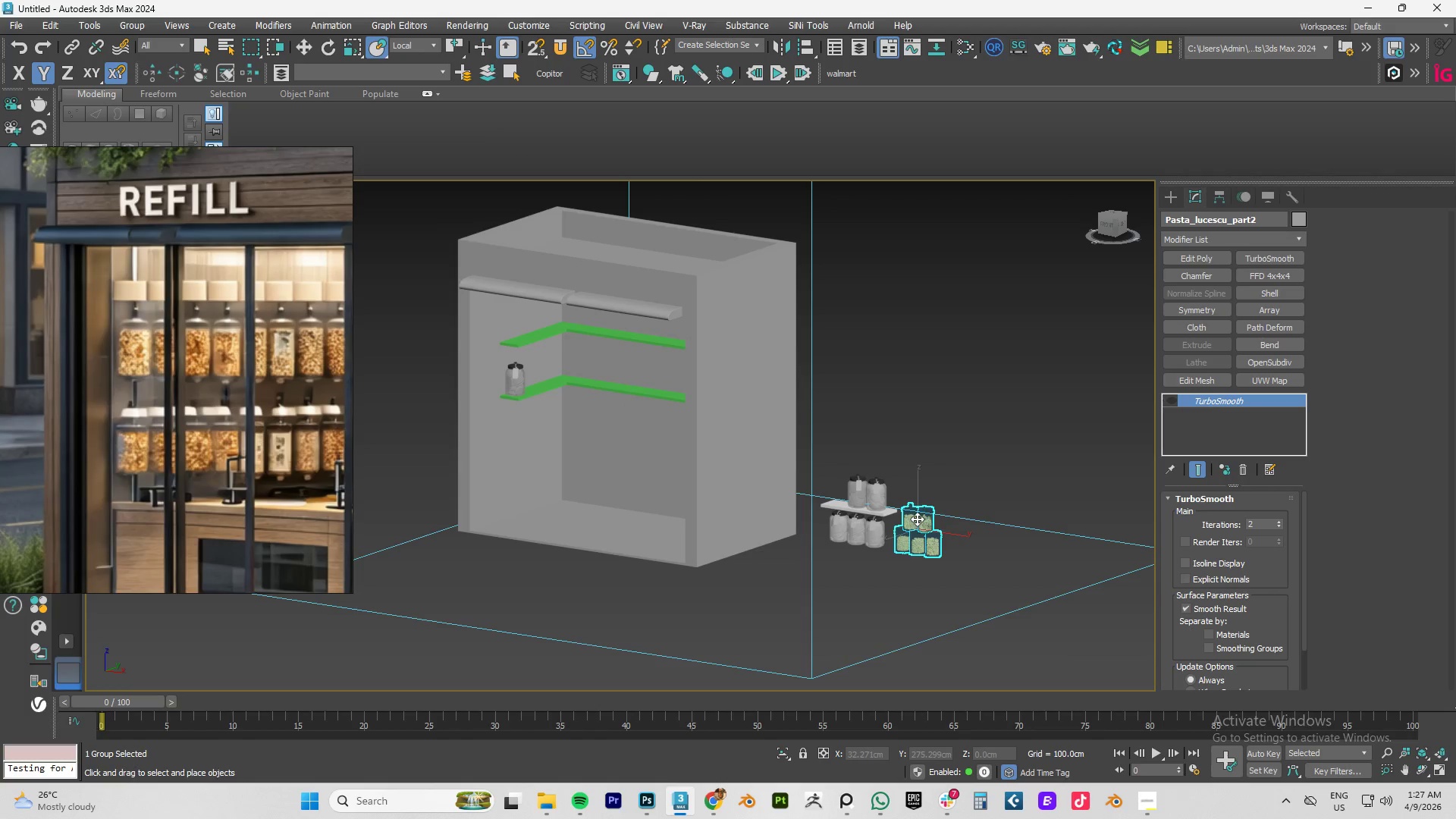 
key(W)
 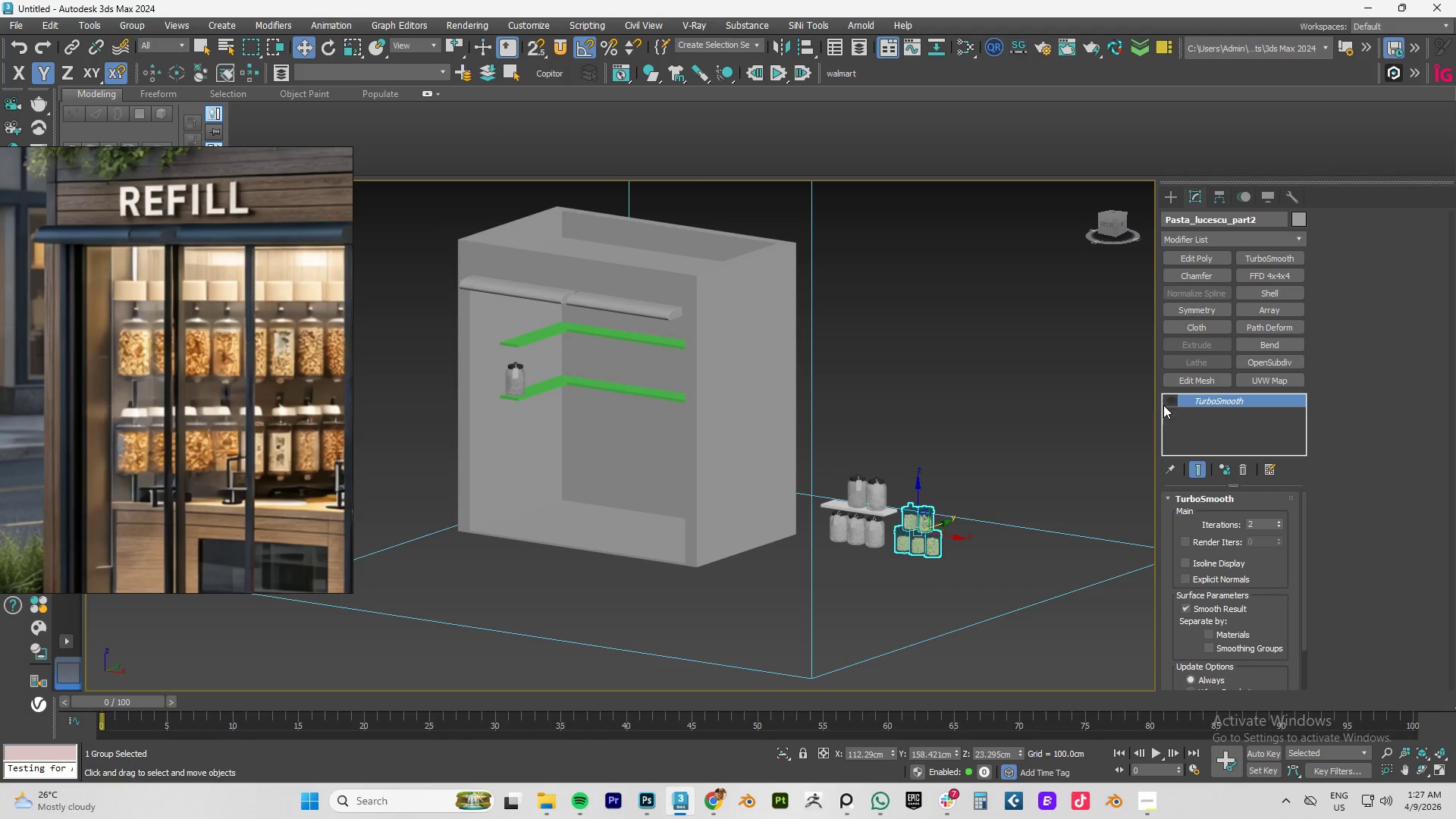 
left_click([1175, 402])
 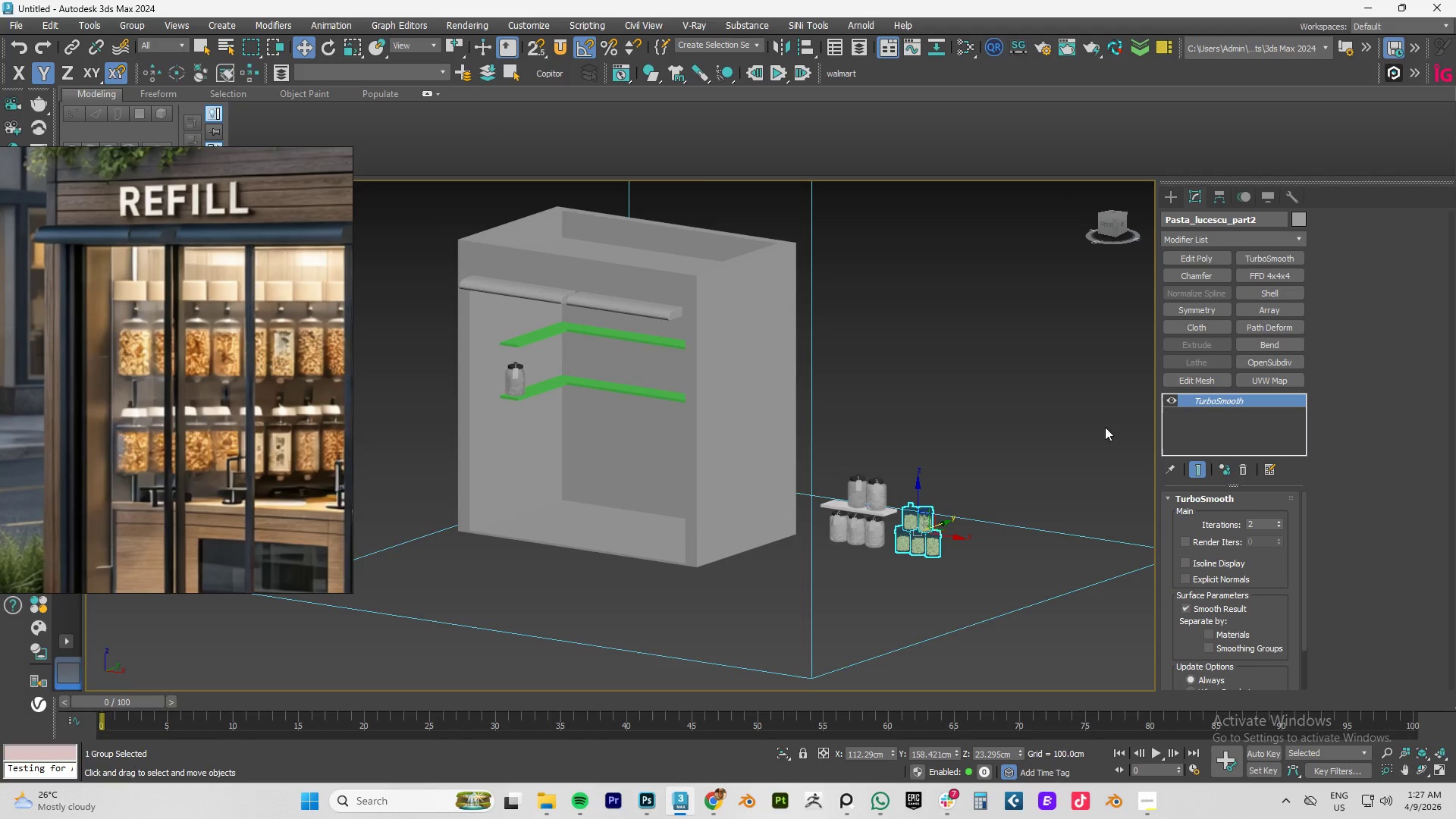 
scroll: coordinate [938, 516], scroll_direction: up, amount: 10.0
 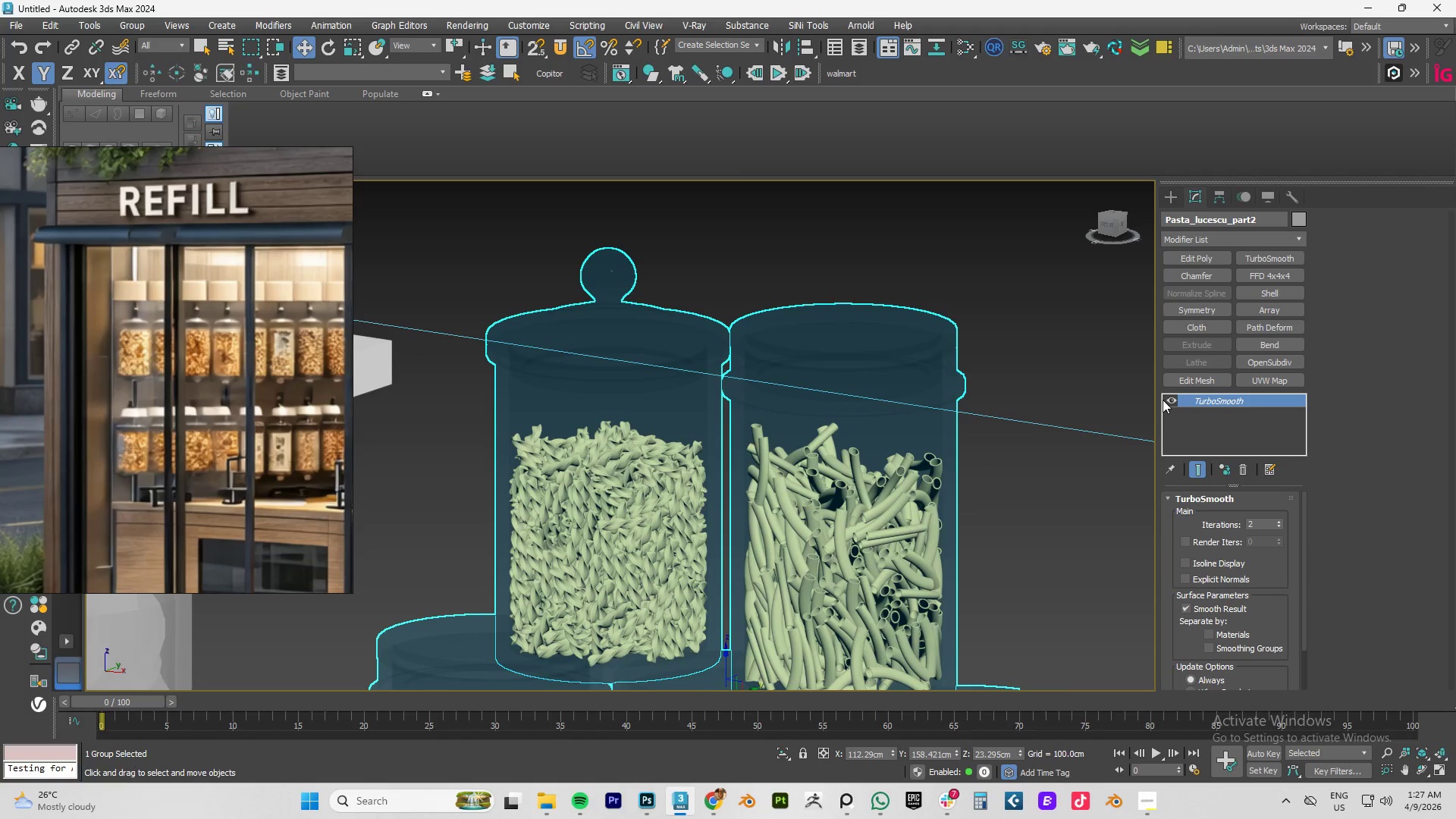 
left_click([1169, 399])
 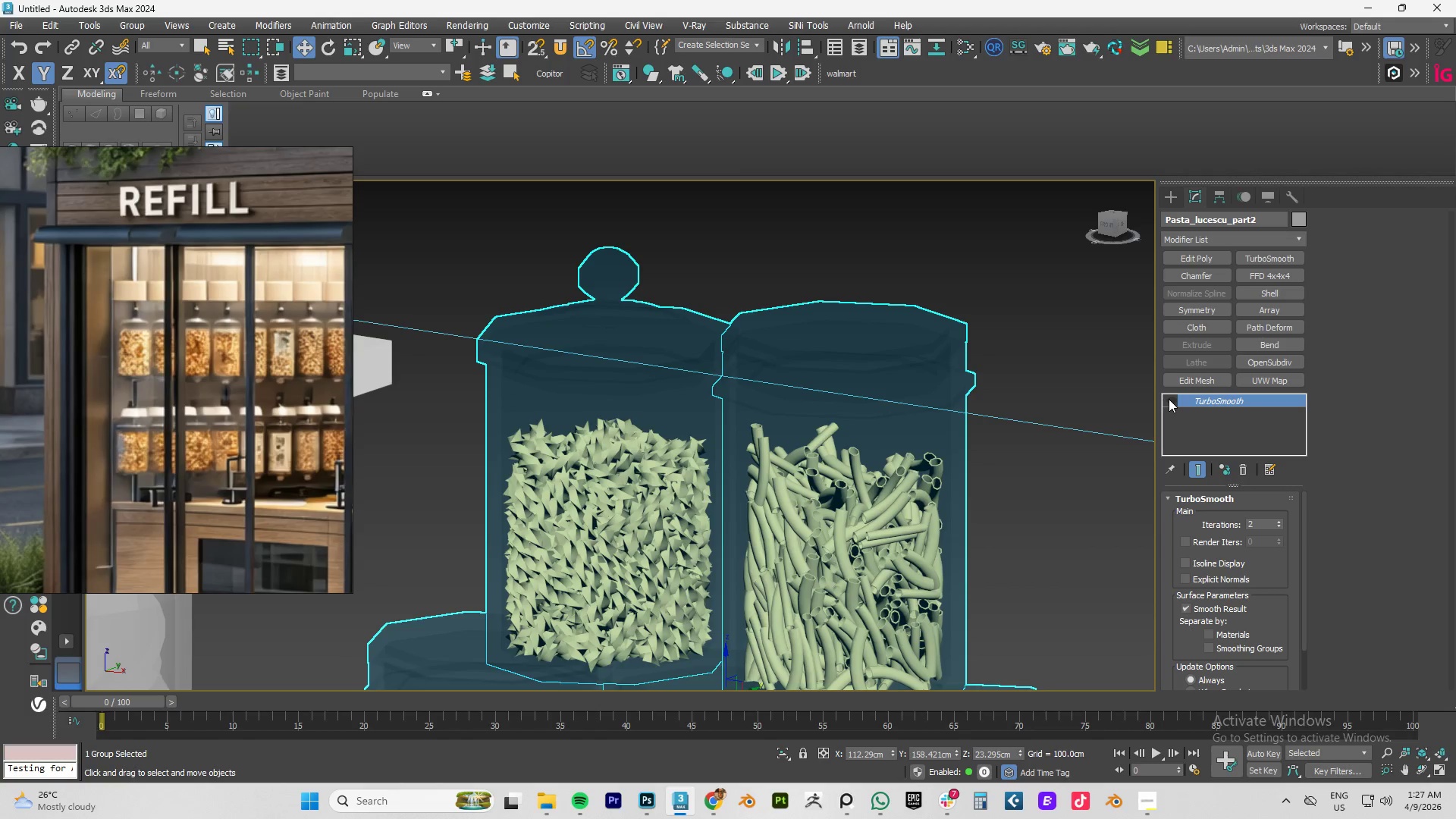 
left_click([1169, 399])
 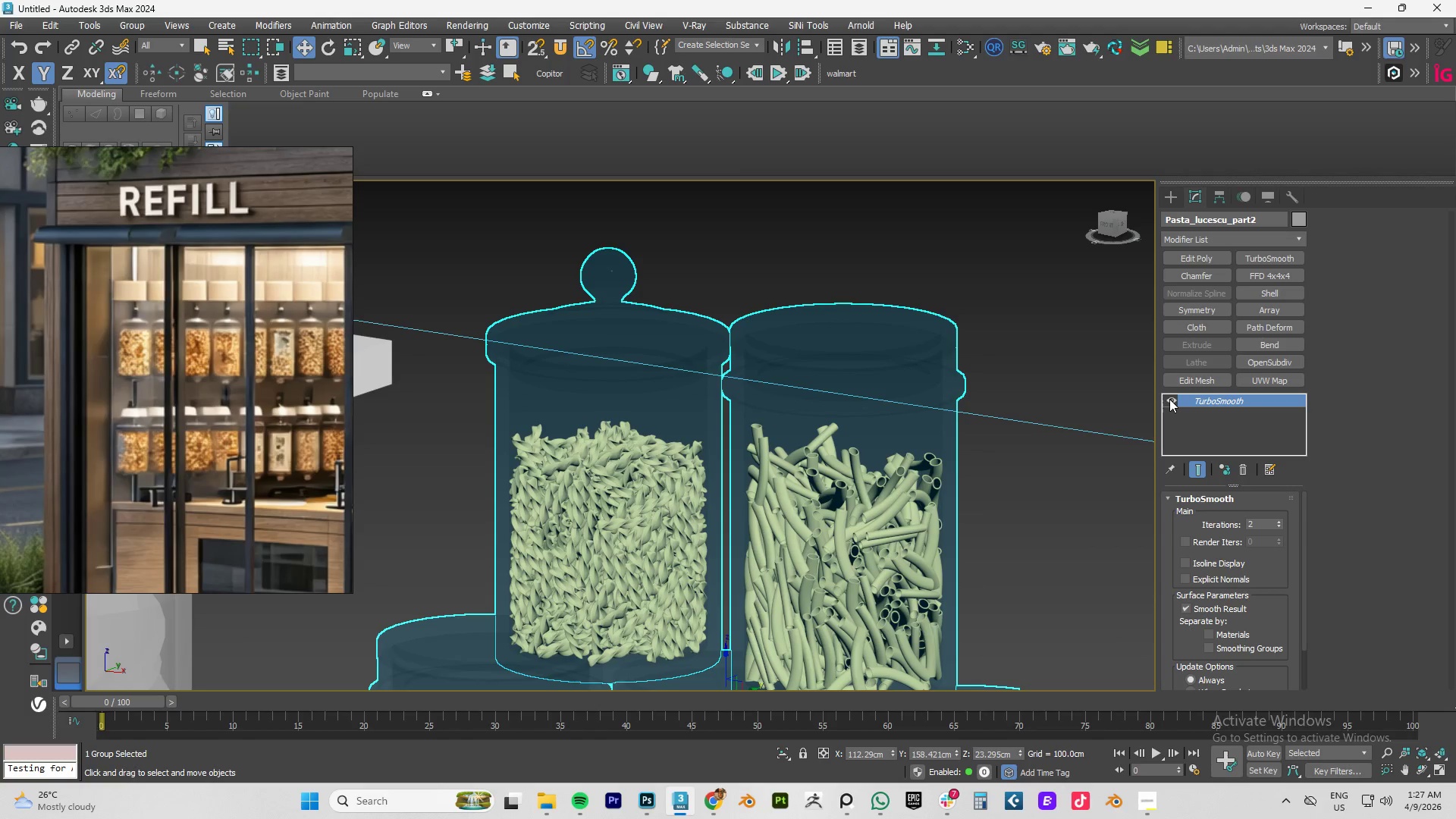 
left_click([1169, 399])
 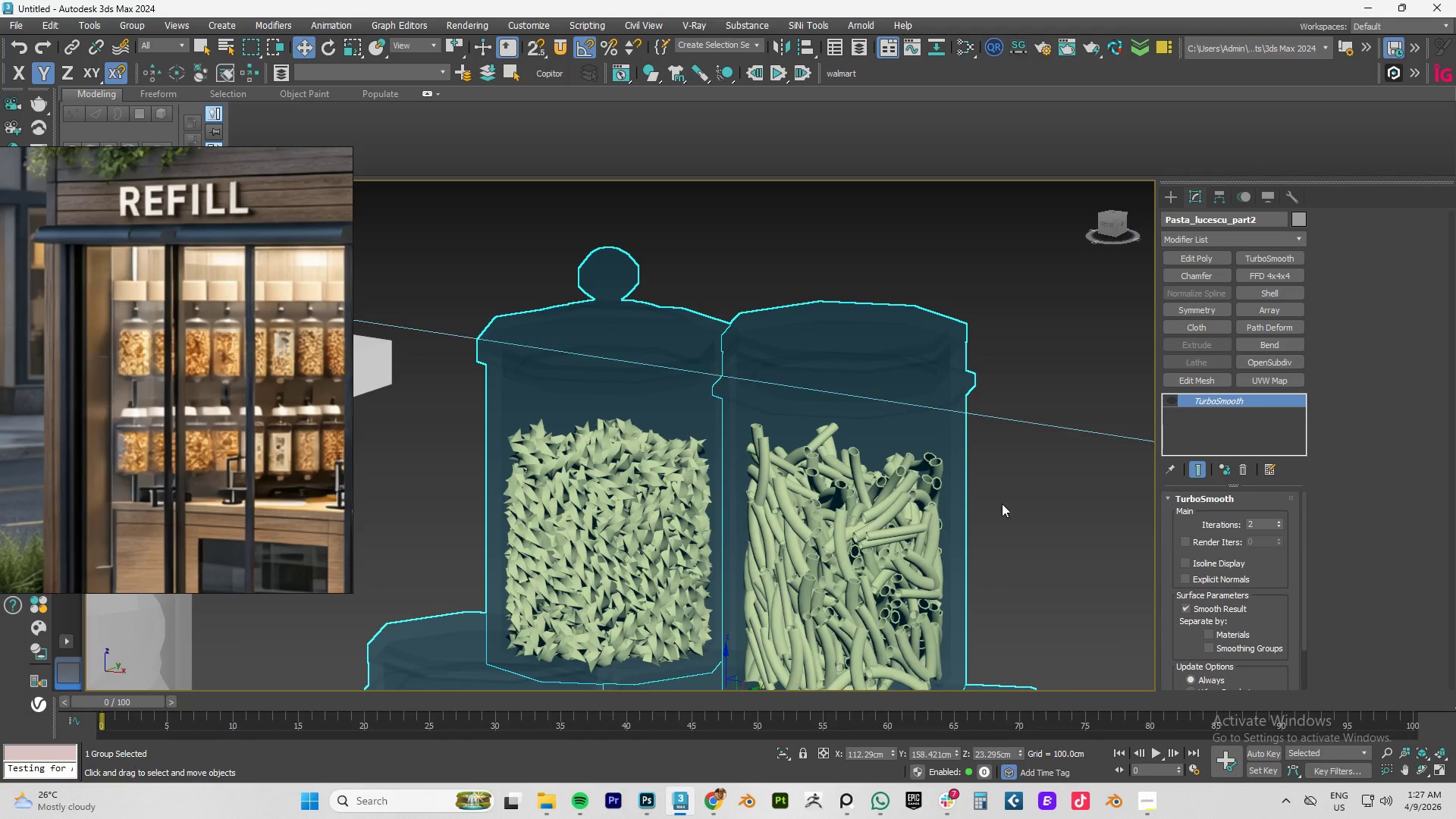 
left_click([1002, 510])
 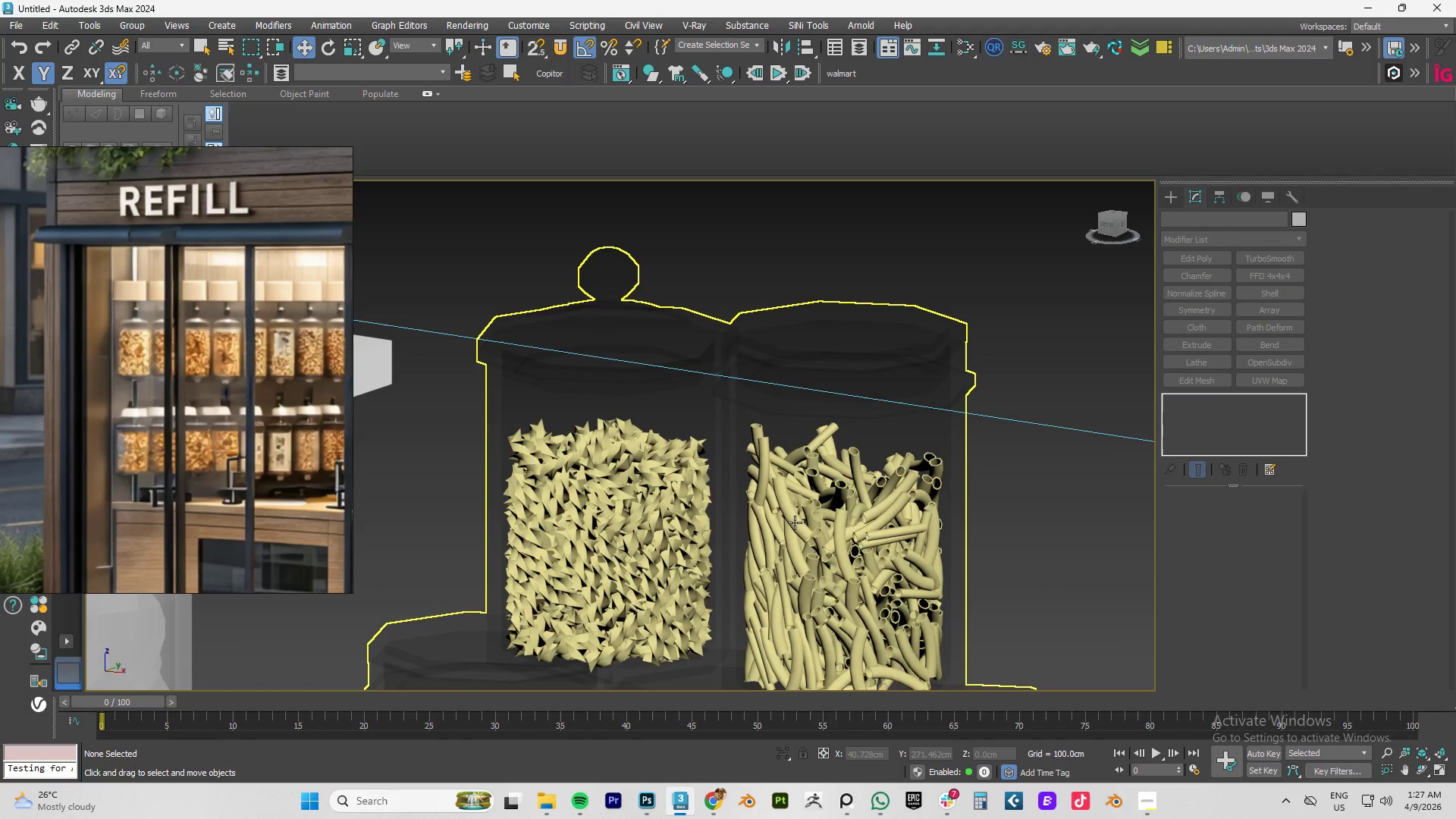 
left_click([795, 522])
 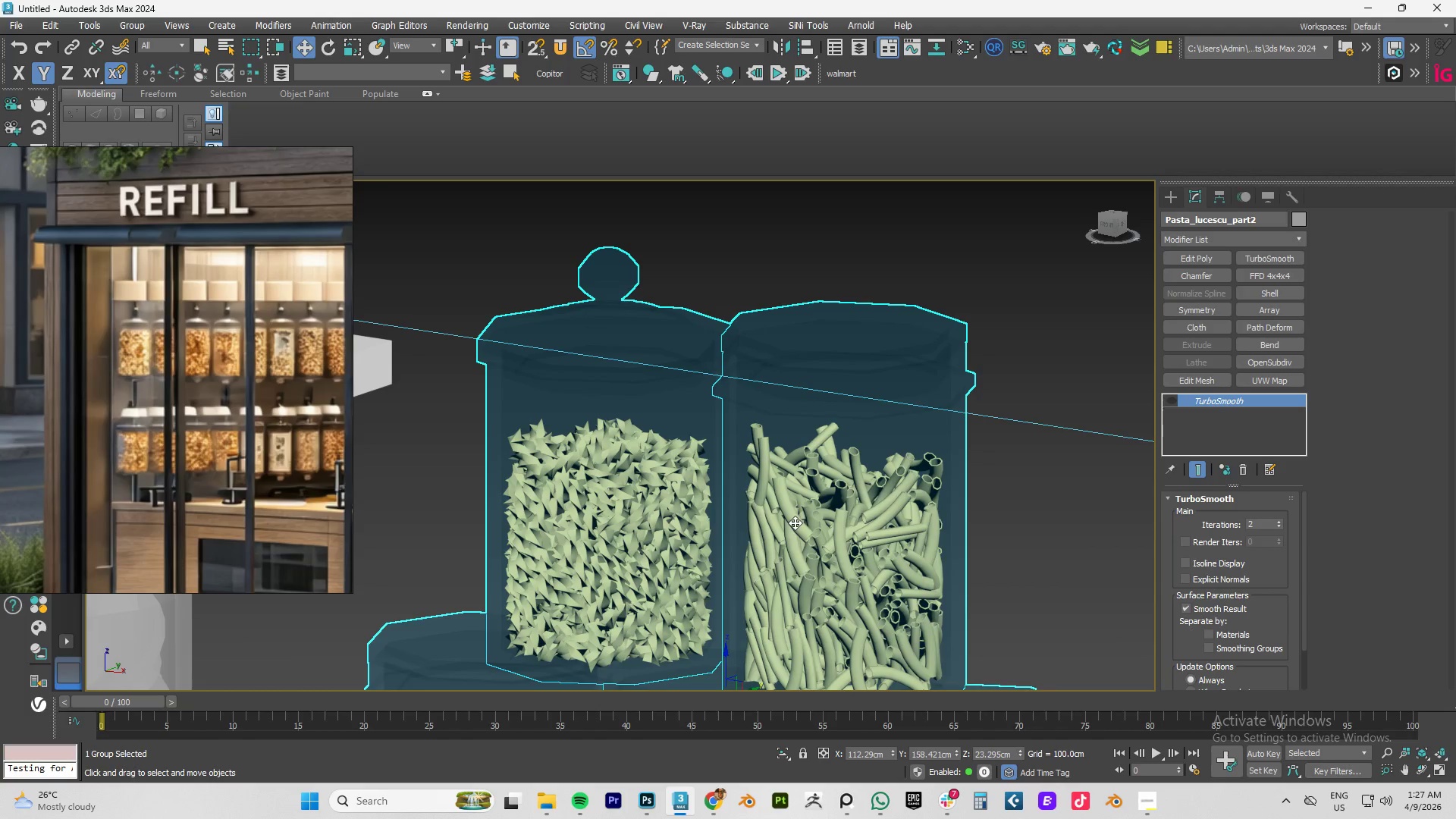 
scroll: coordinate [827, 545], scroll_direction: down, amount: 10.0
 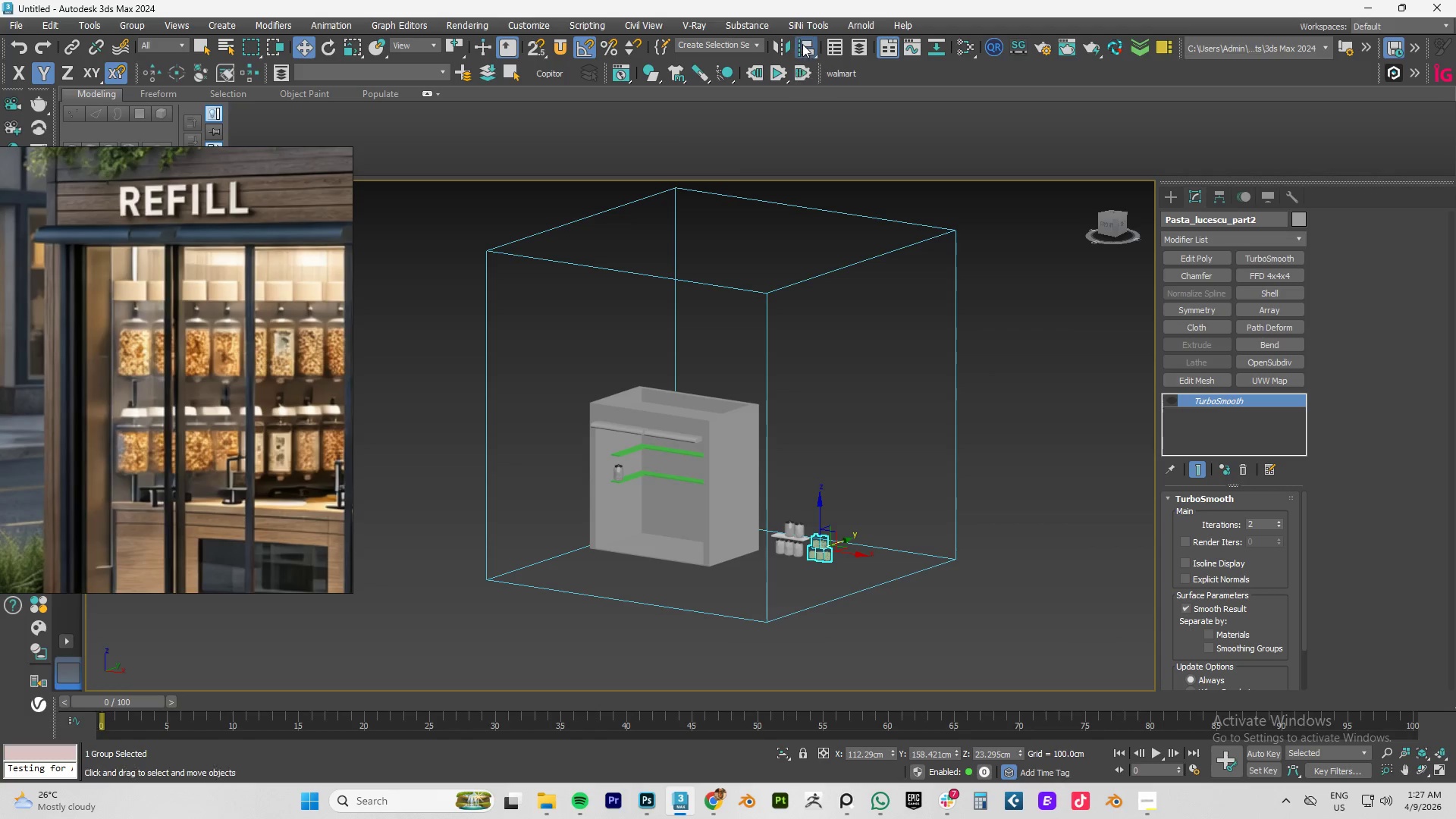 
wait(5.33)
 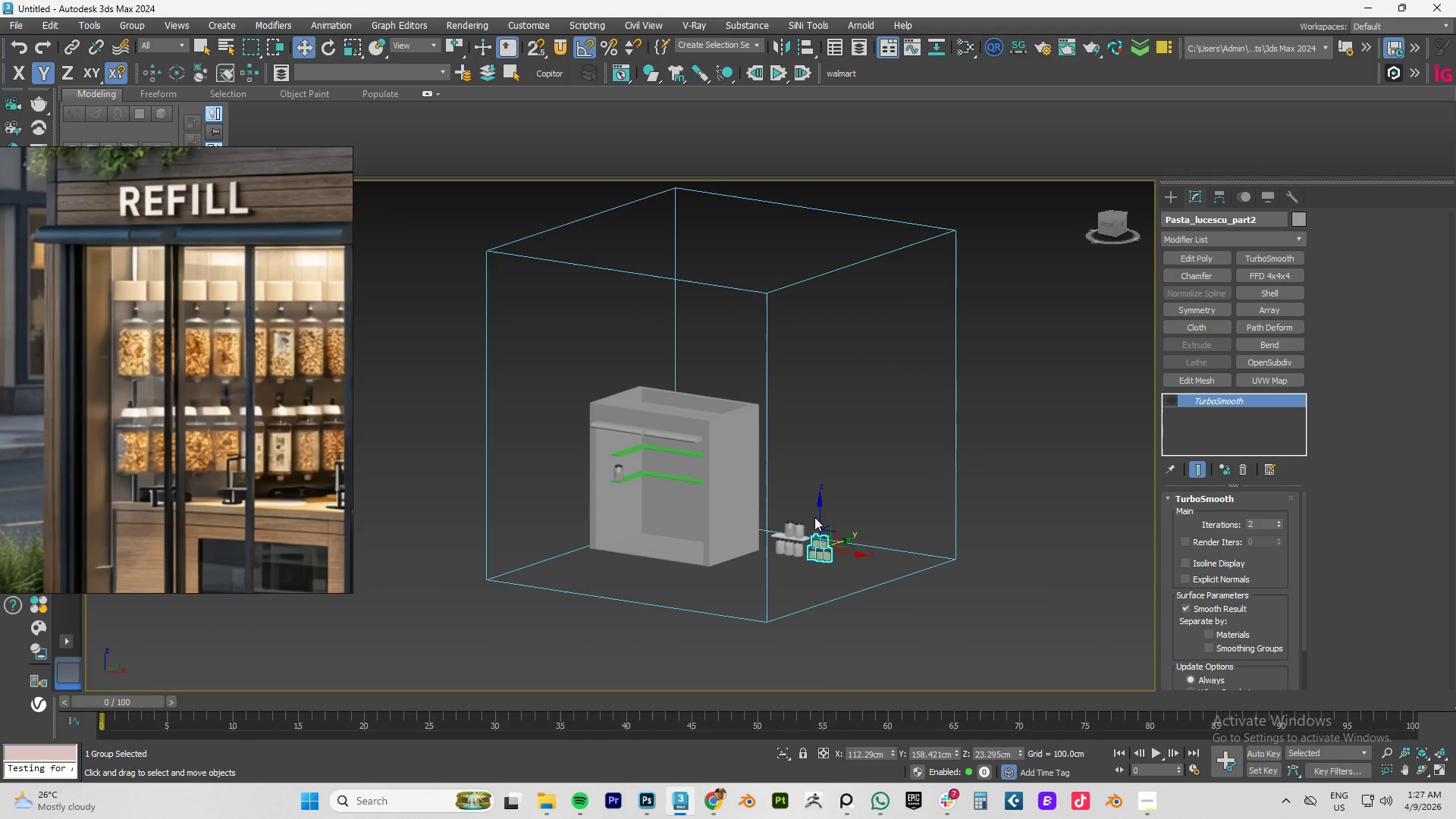 
scroll: coordinate [632, 473], scroll_direction: up, amount: 5.0
 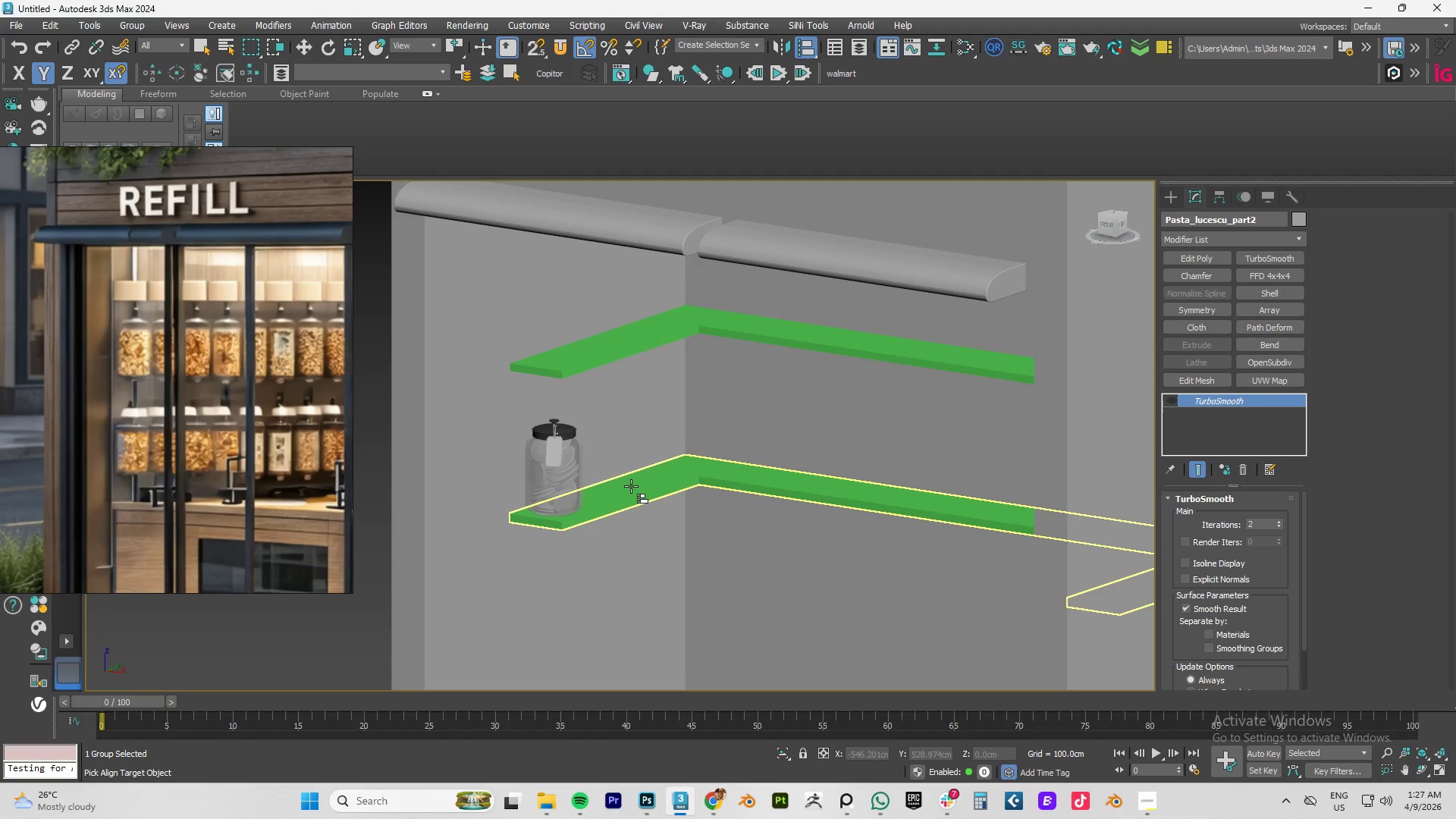 
left_click([631, 485])
 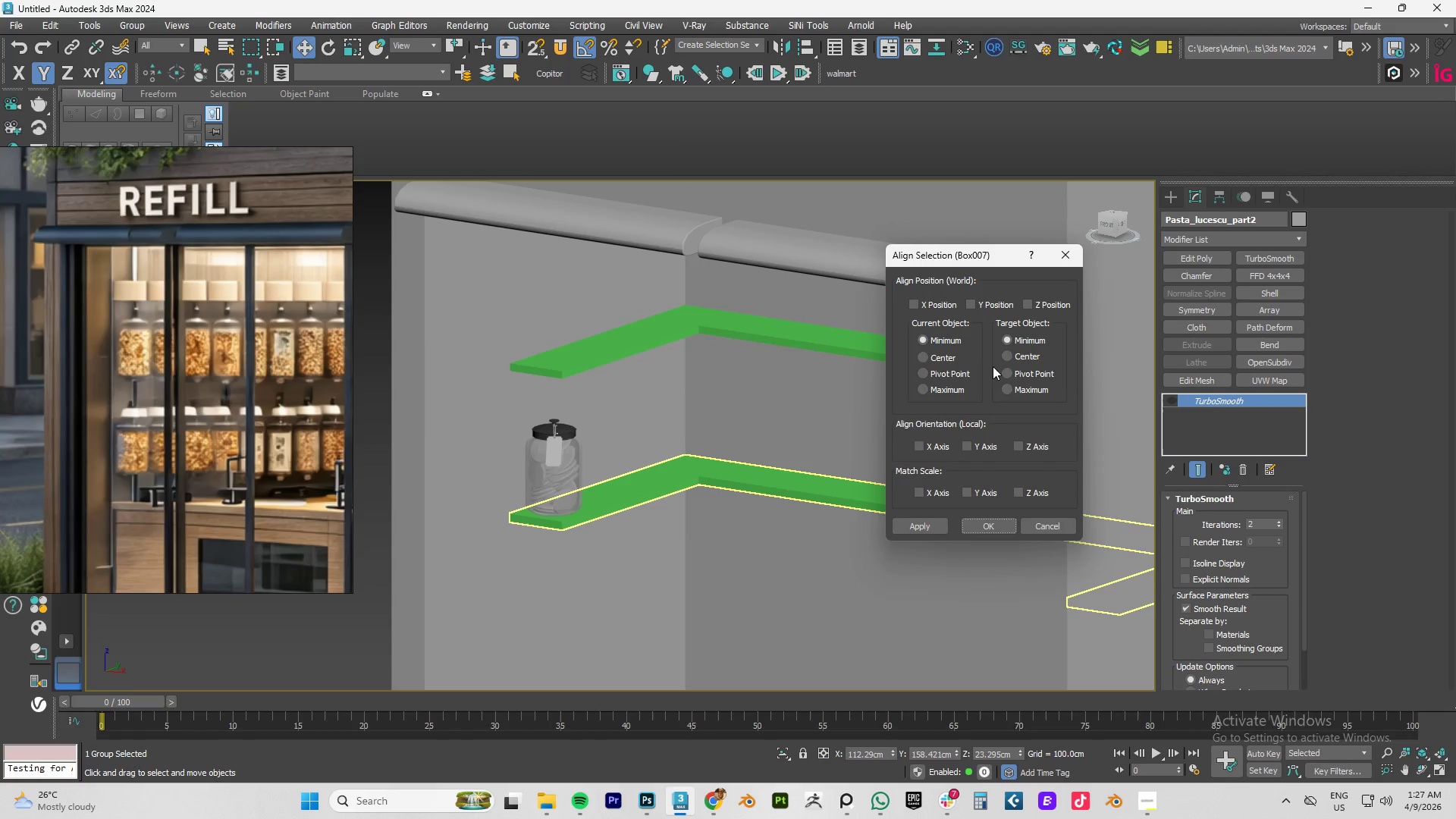 
left_click([930, 301])
 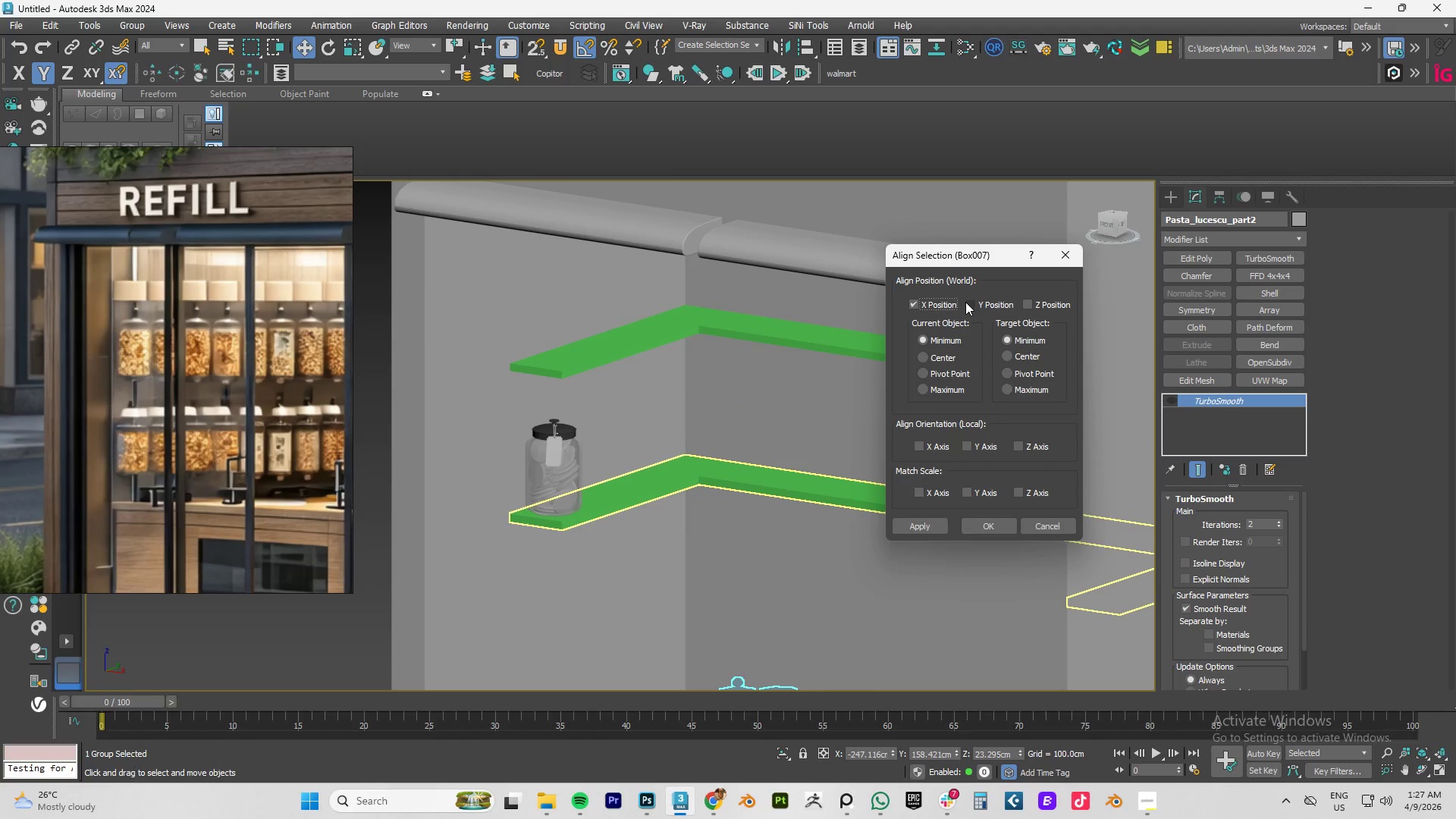 
left_click([967, 303])
 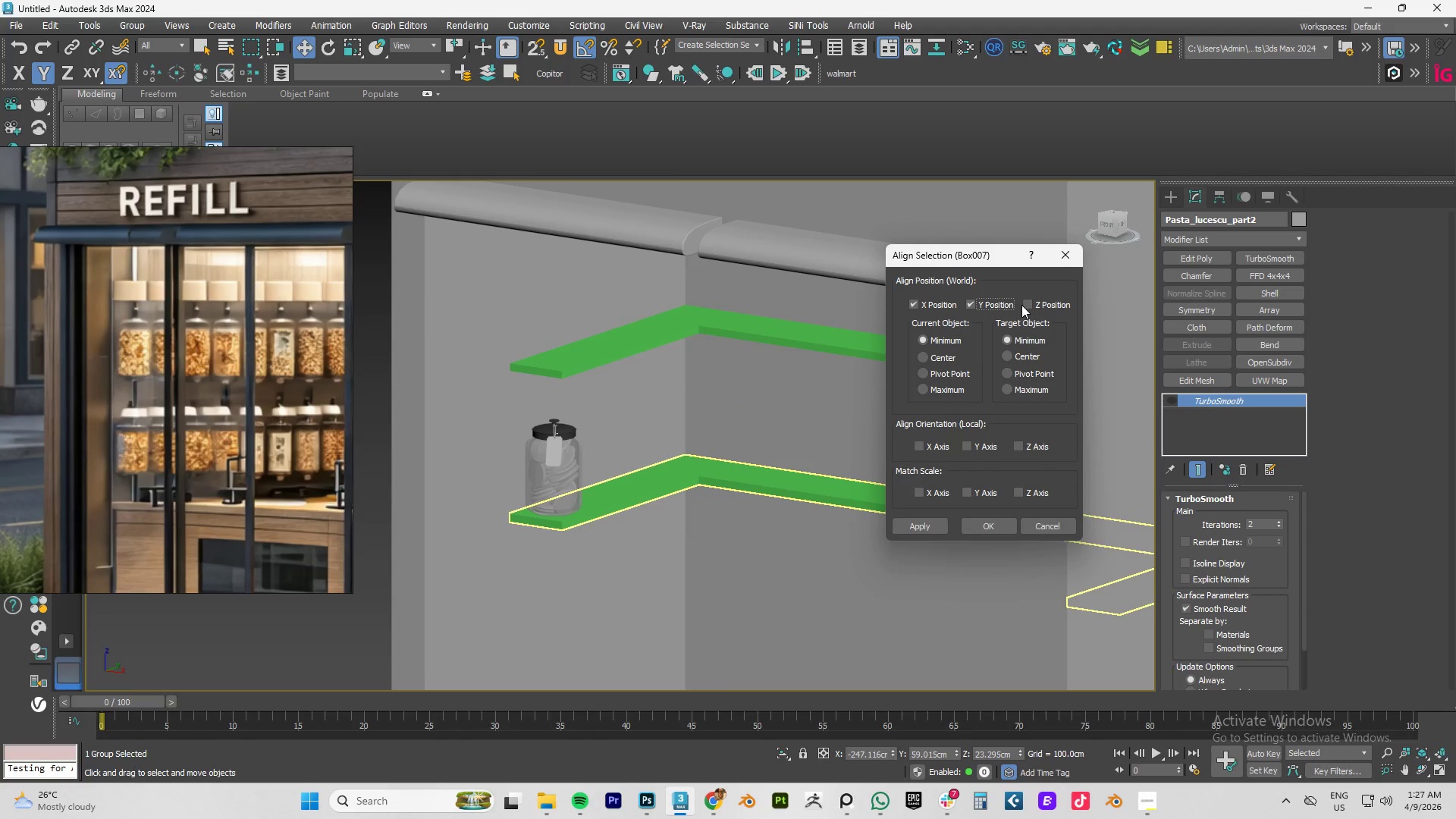 
left_click([1025, 303])
 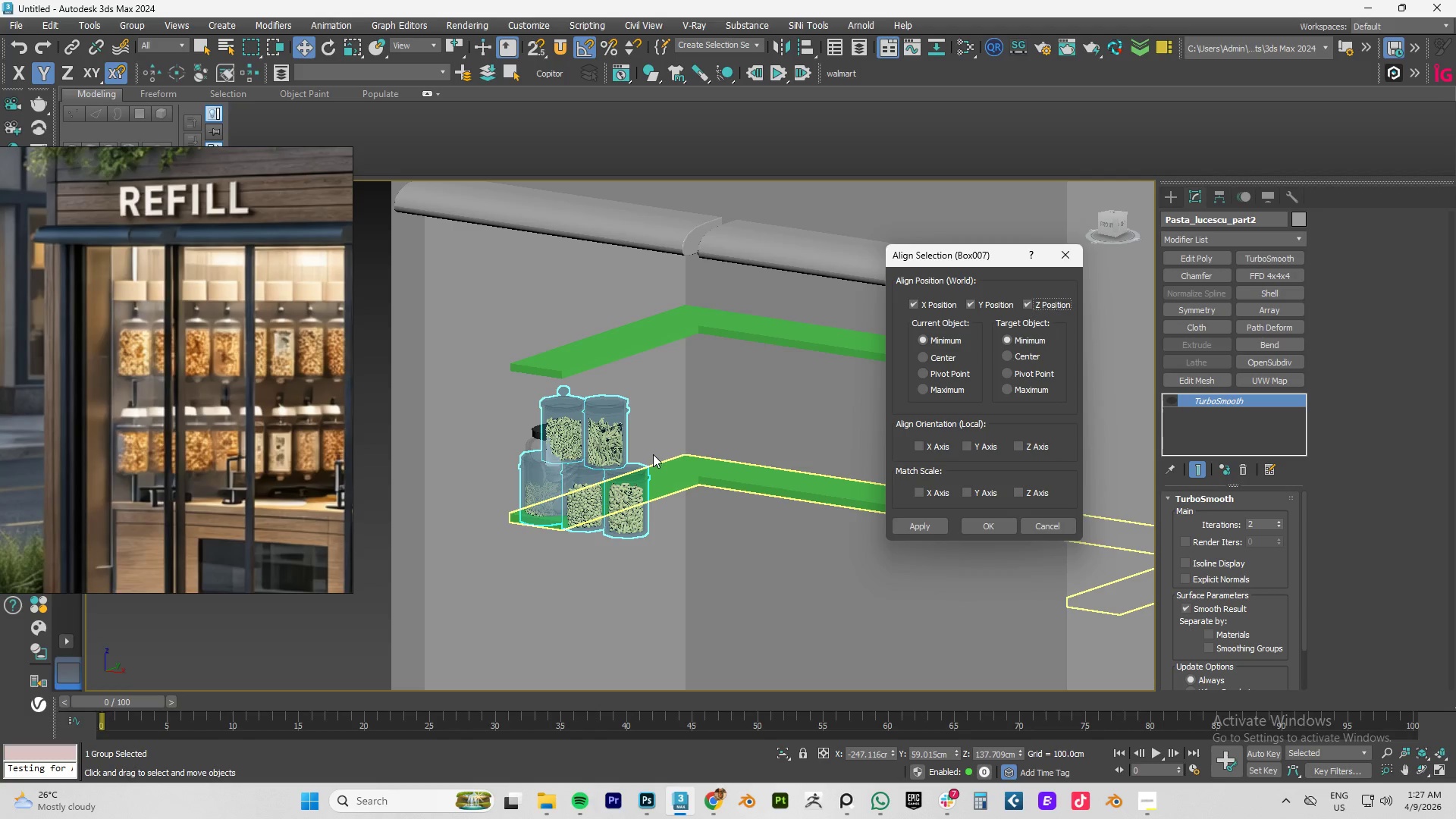 
wait(8.22)
 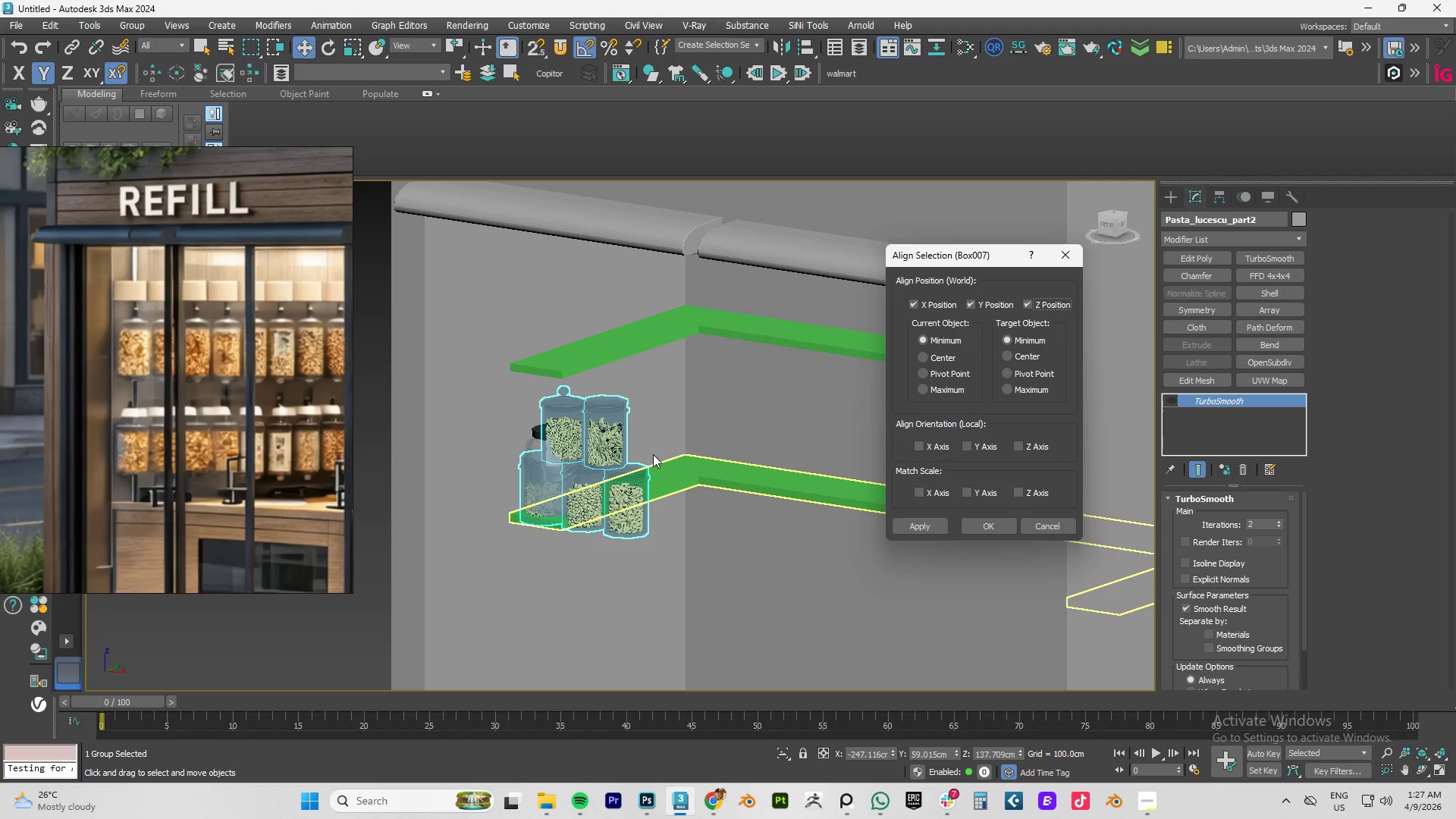 
left_click([970, 525])
 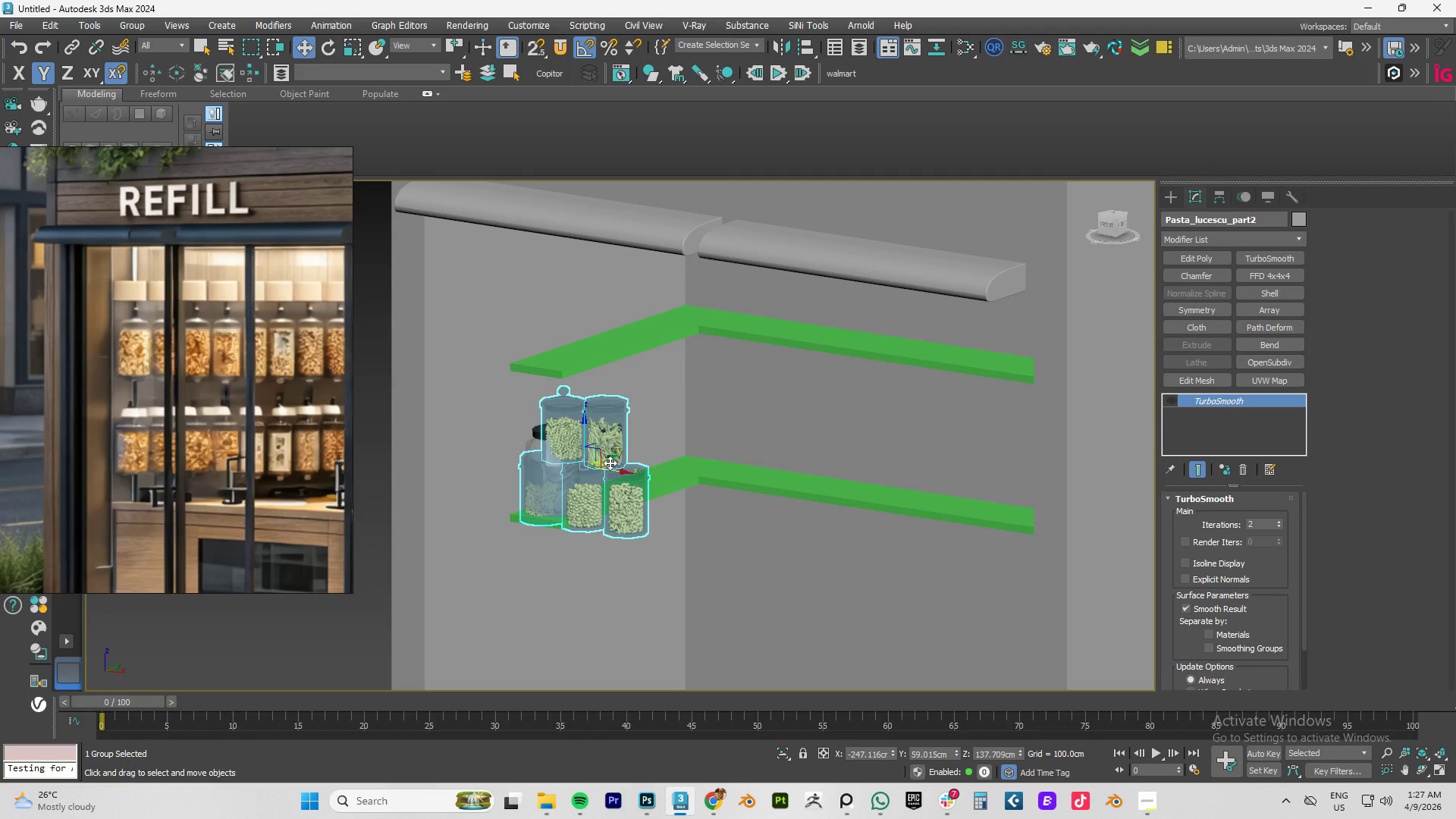 
left_click_drag(start_coordinate=[605, 457], to_coordinate=[757, 419])
 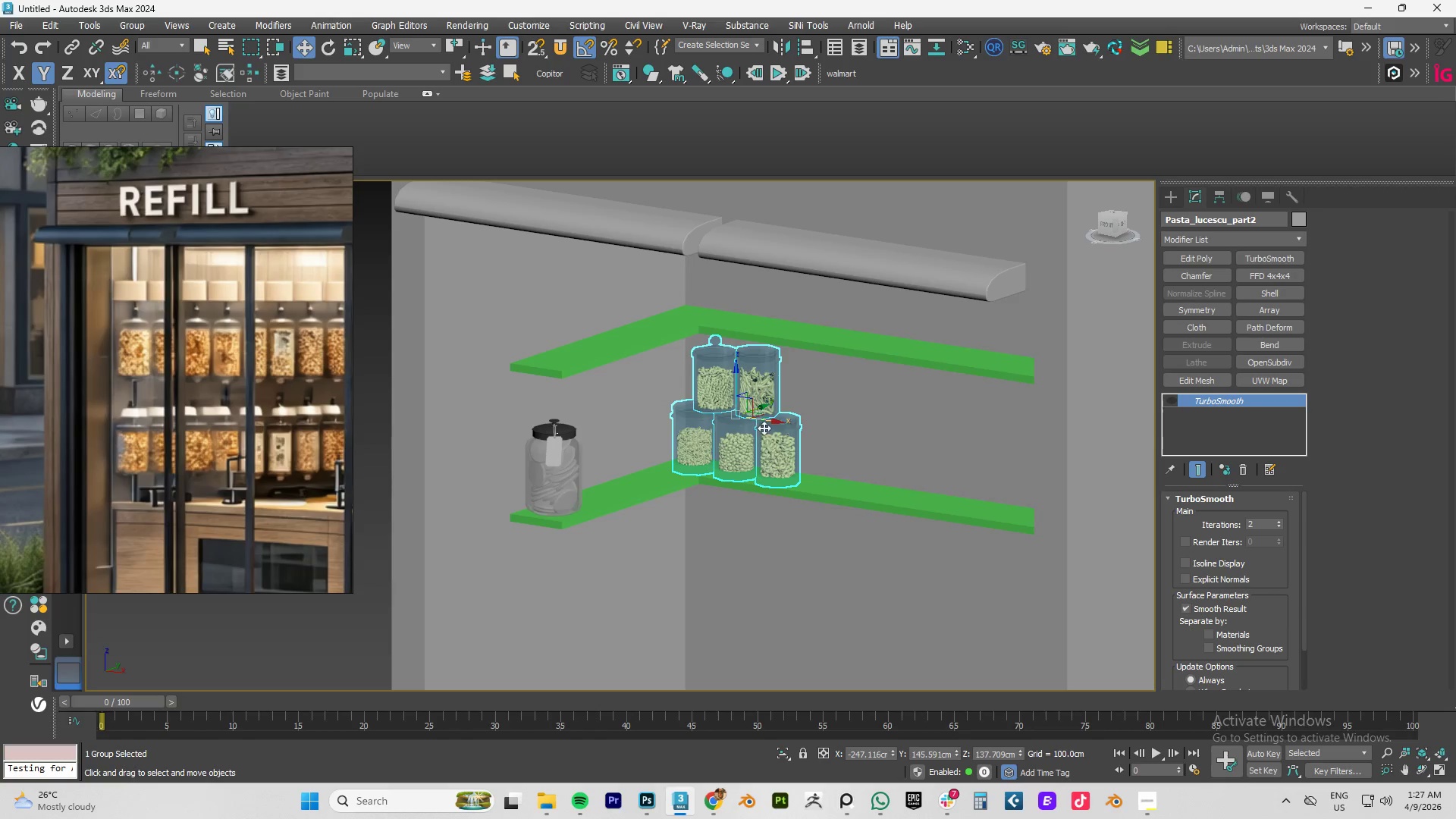 
hold_key(key=AltLeft, duration=0.59)
 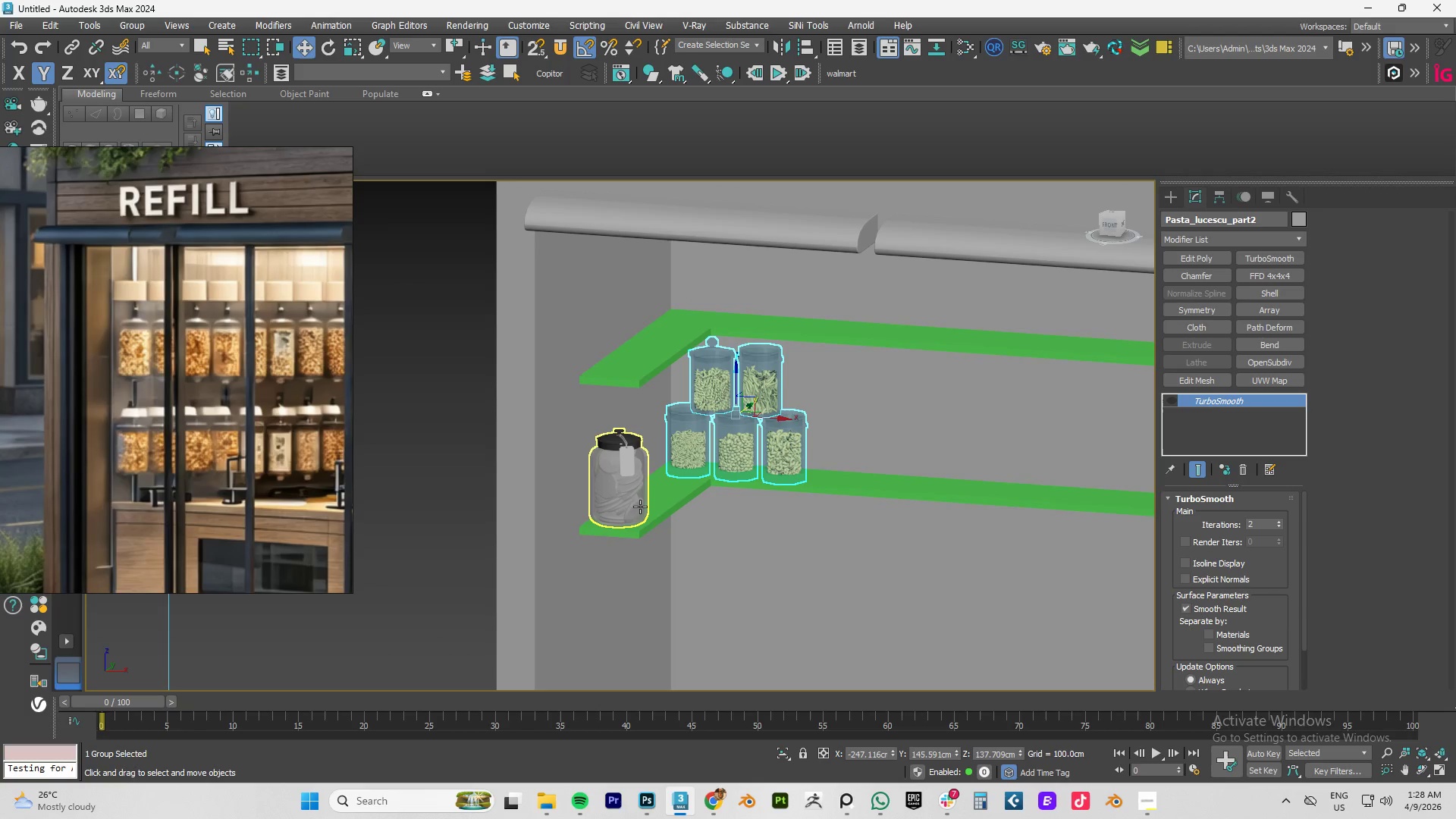 
left_click([628, 491])
 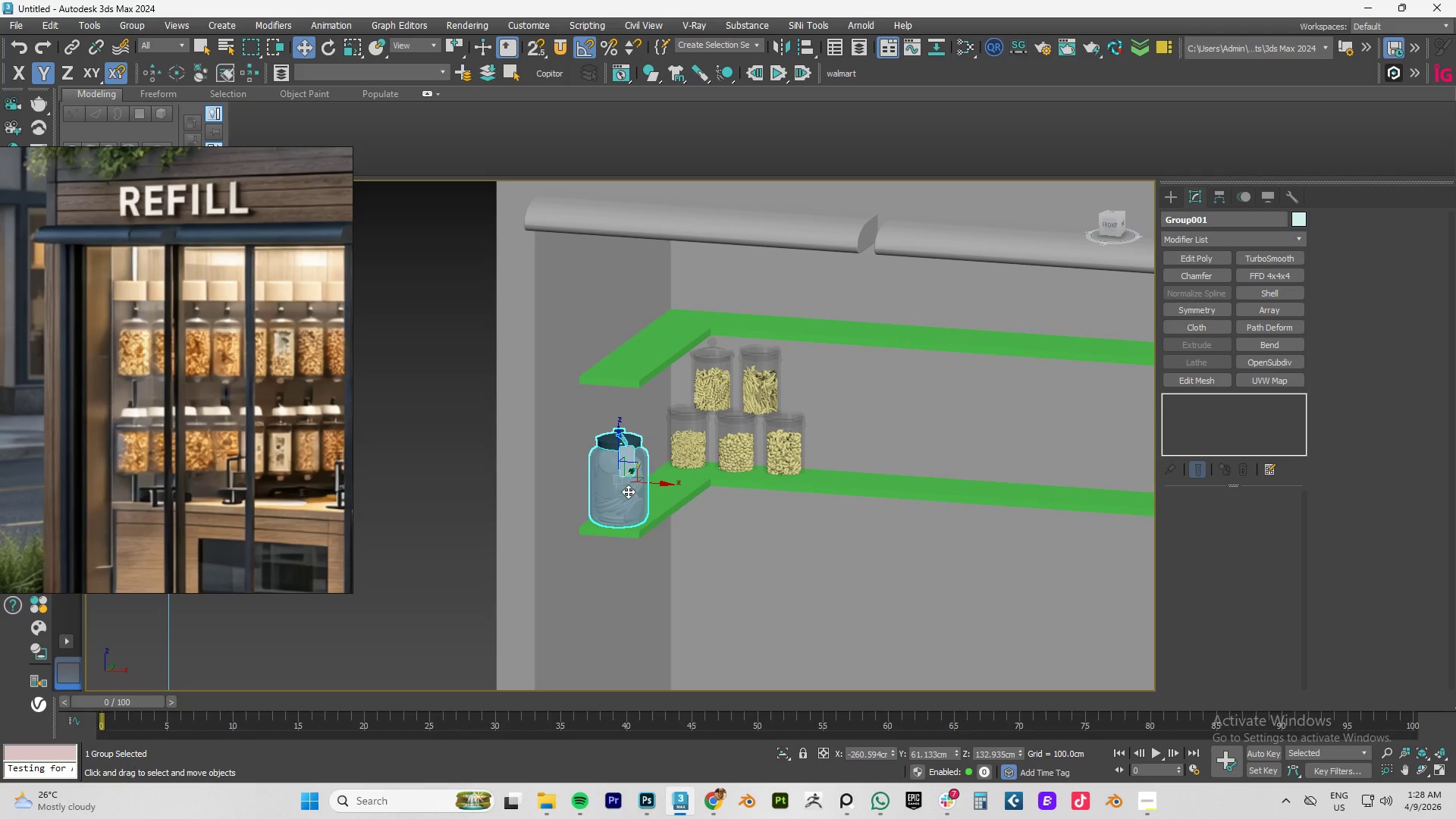 
hold_key(key=ControlLeft, duration=1.11)
double_click([663, 494])
 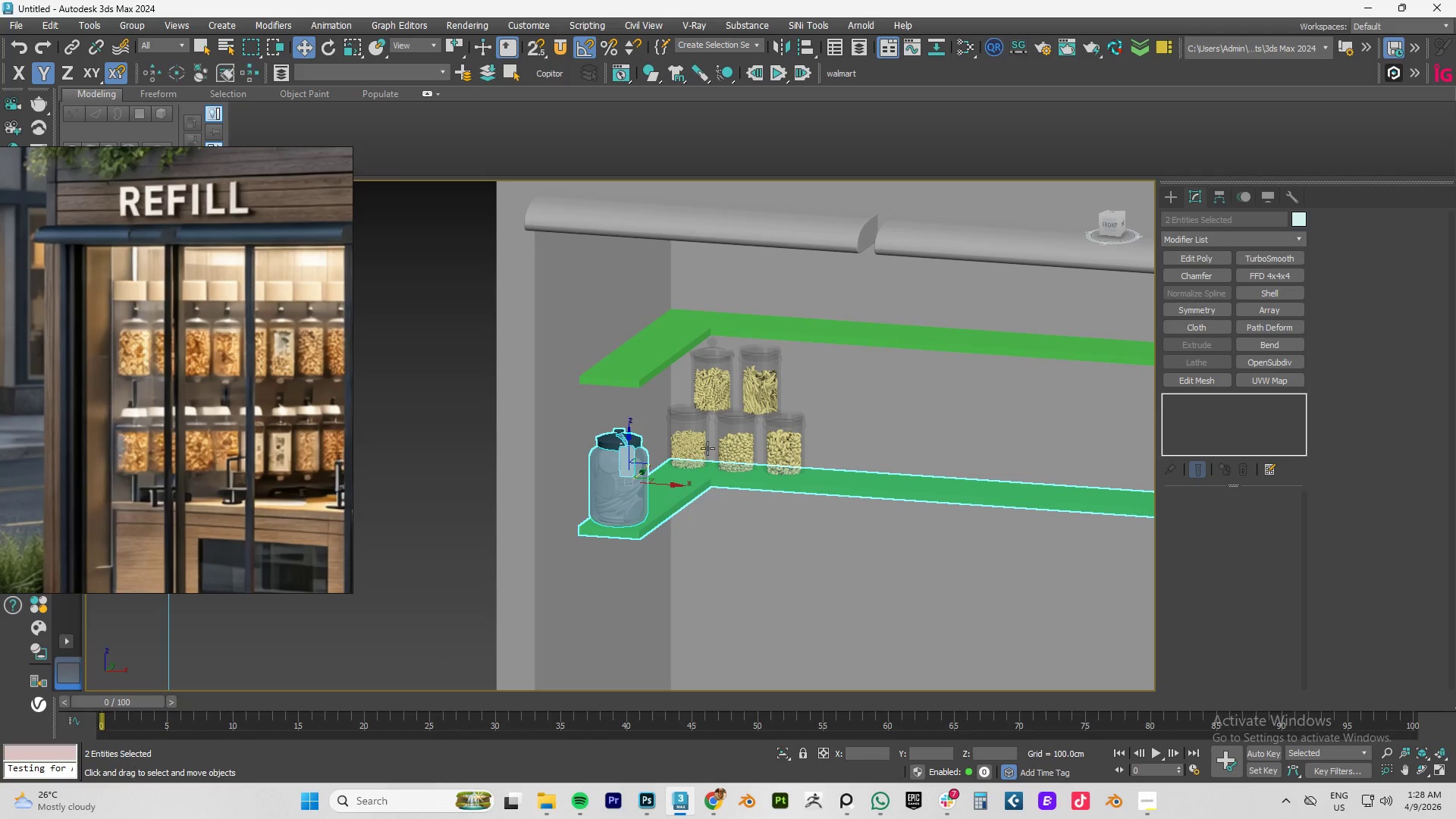 
triple_click([715, 437])
 